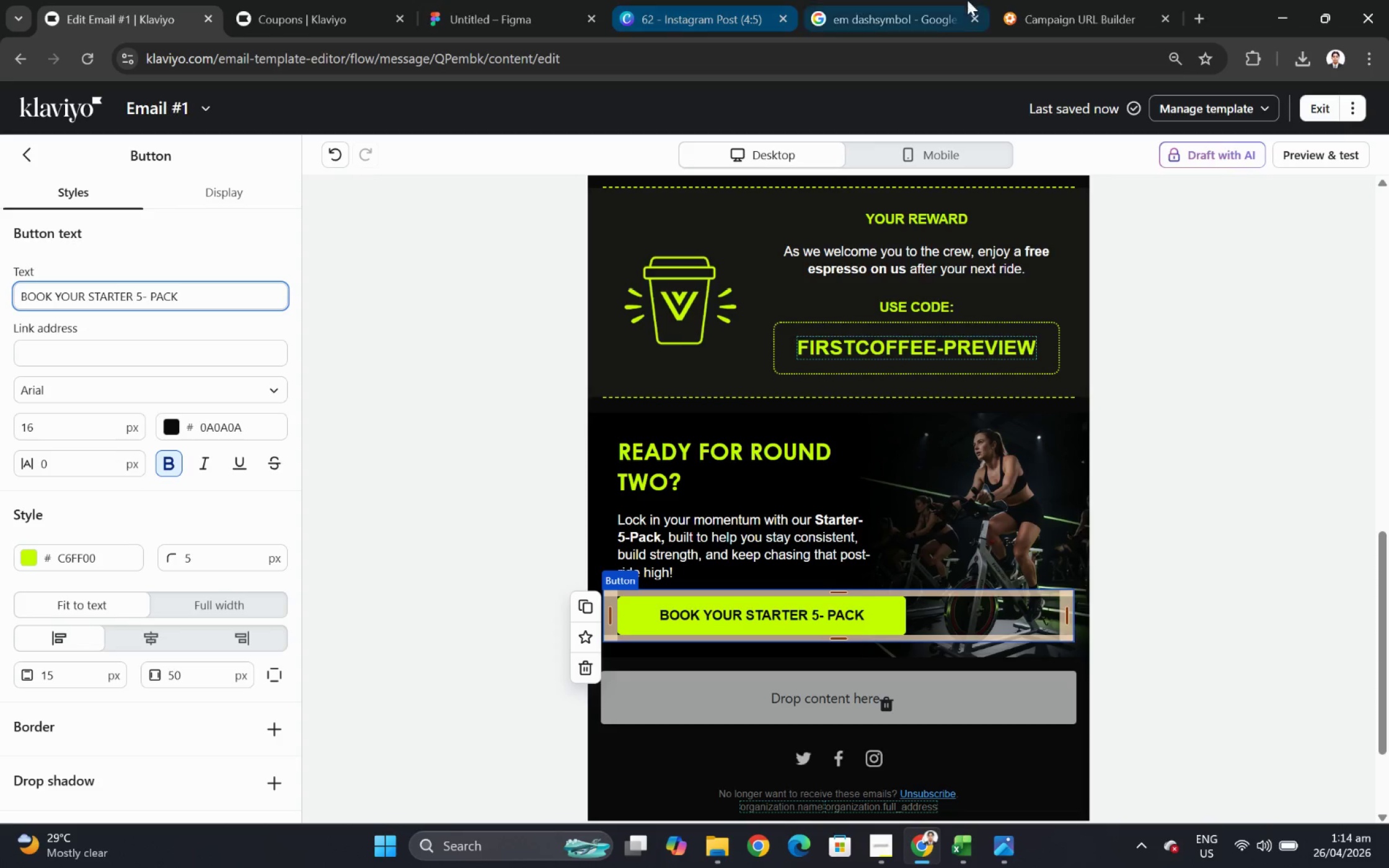 
key(Space)
 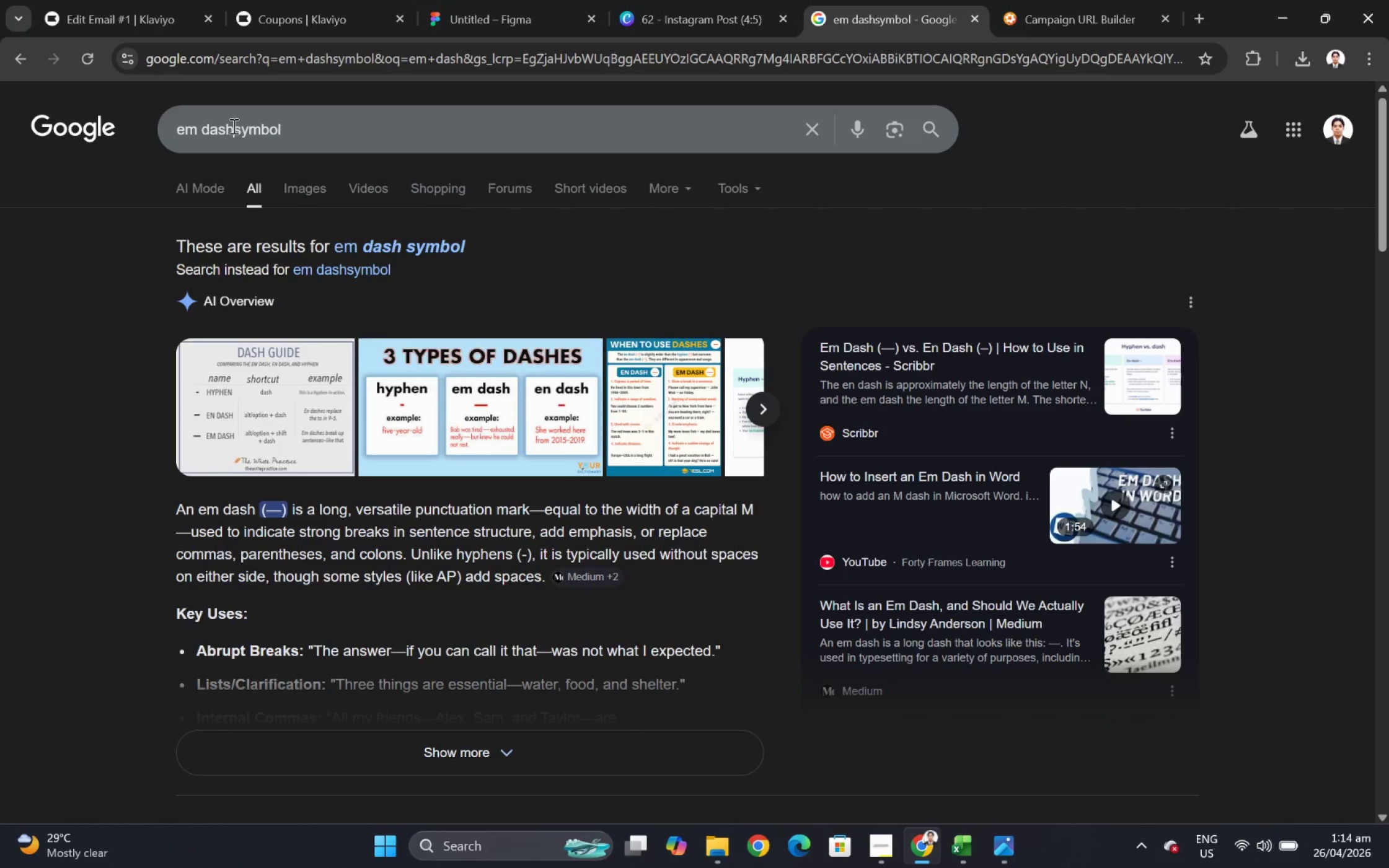 
wait(8.41)
 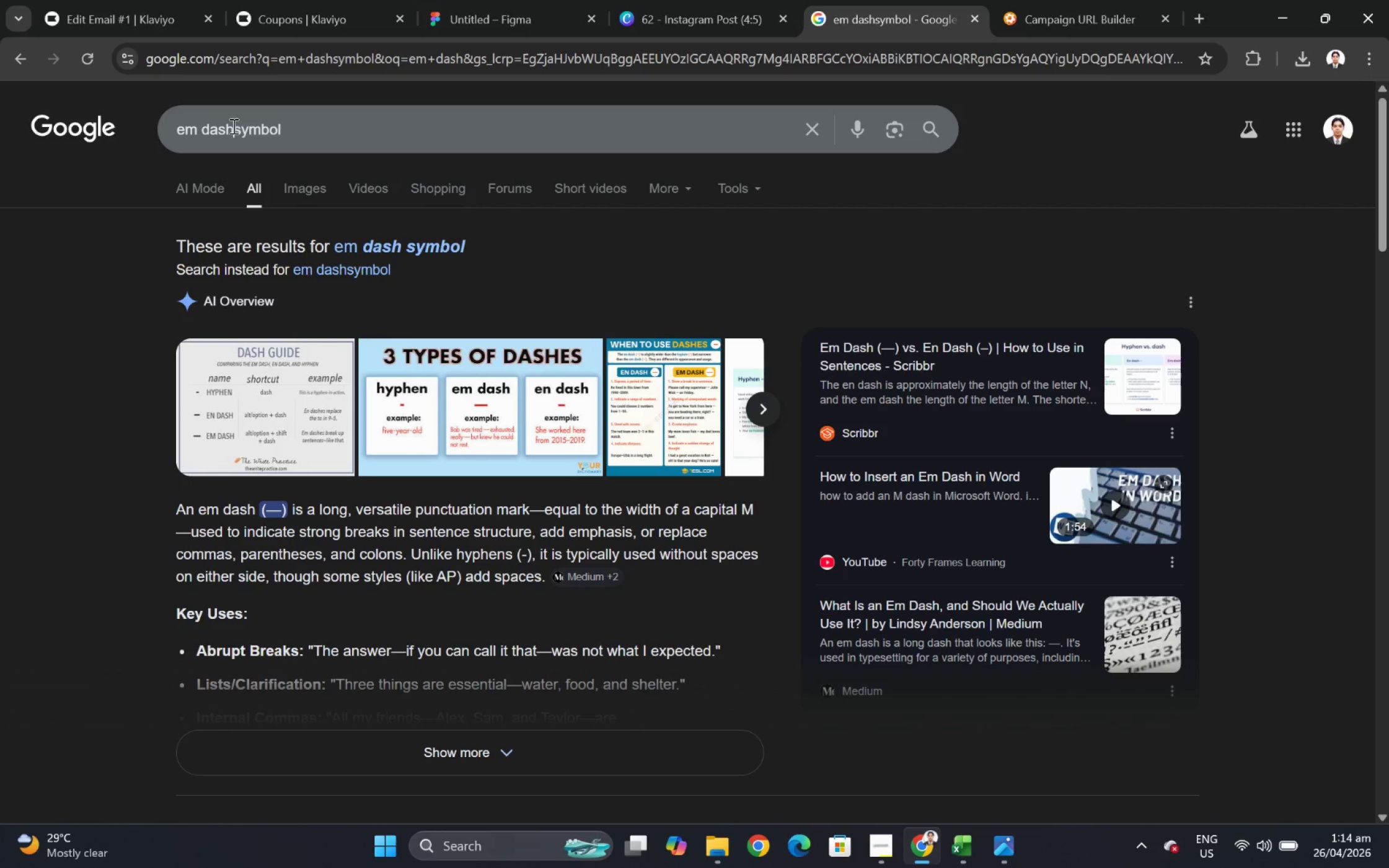 
left_click([805, 7])
 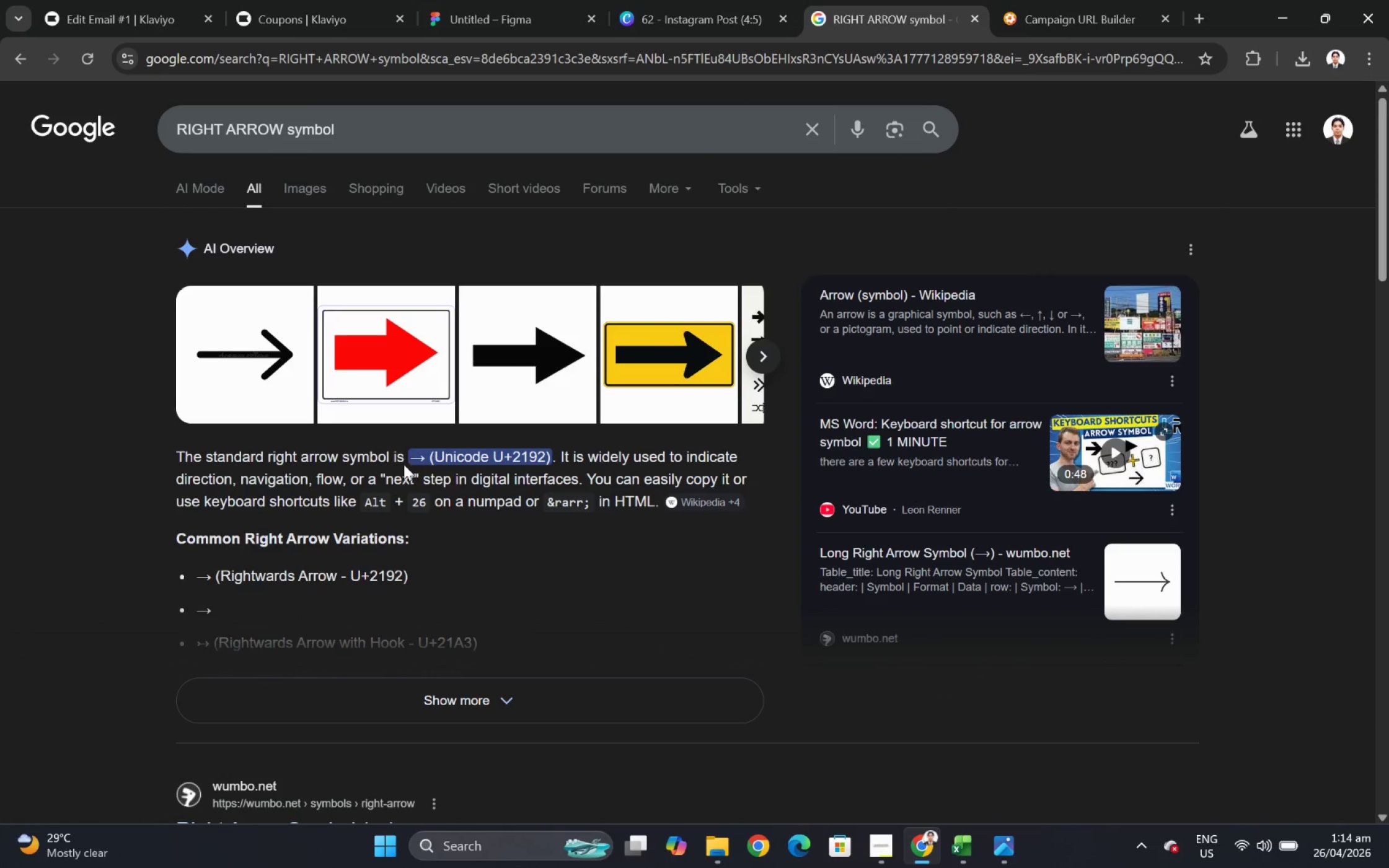 
left_click_drag(start_coordinate=[232, 126], to_coordinate=[84, 129])
 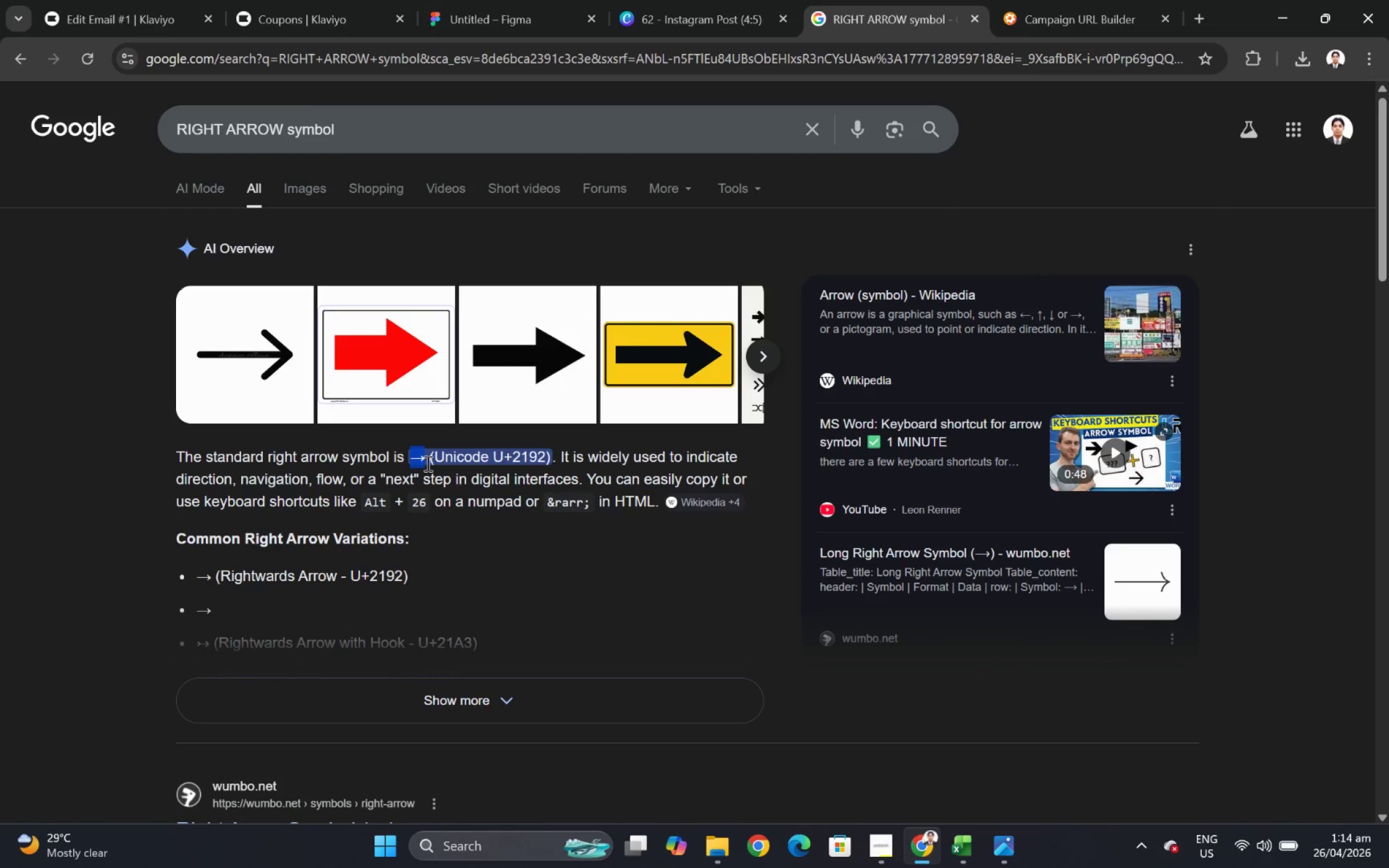 
type(RIGHT ARROW )
 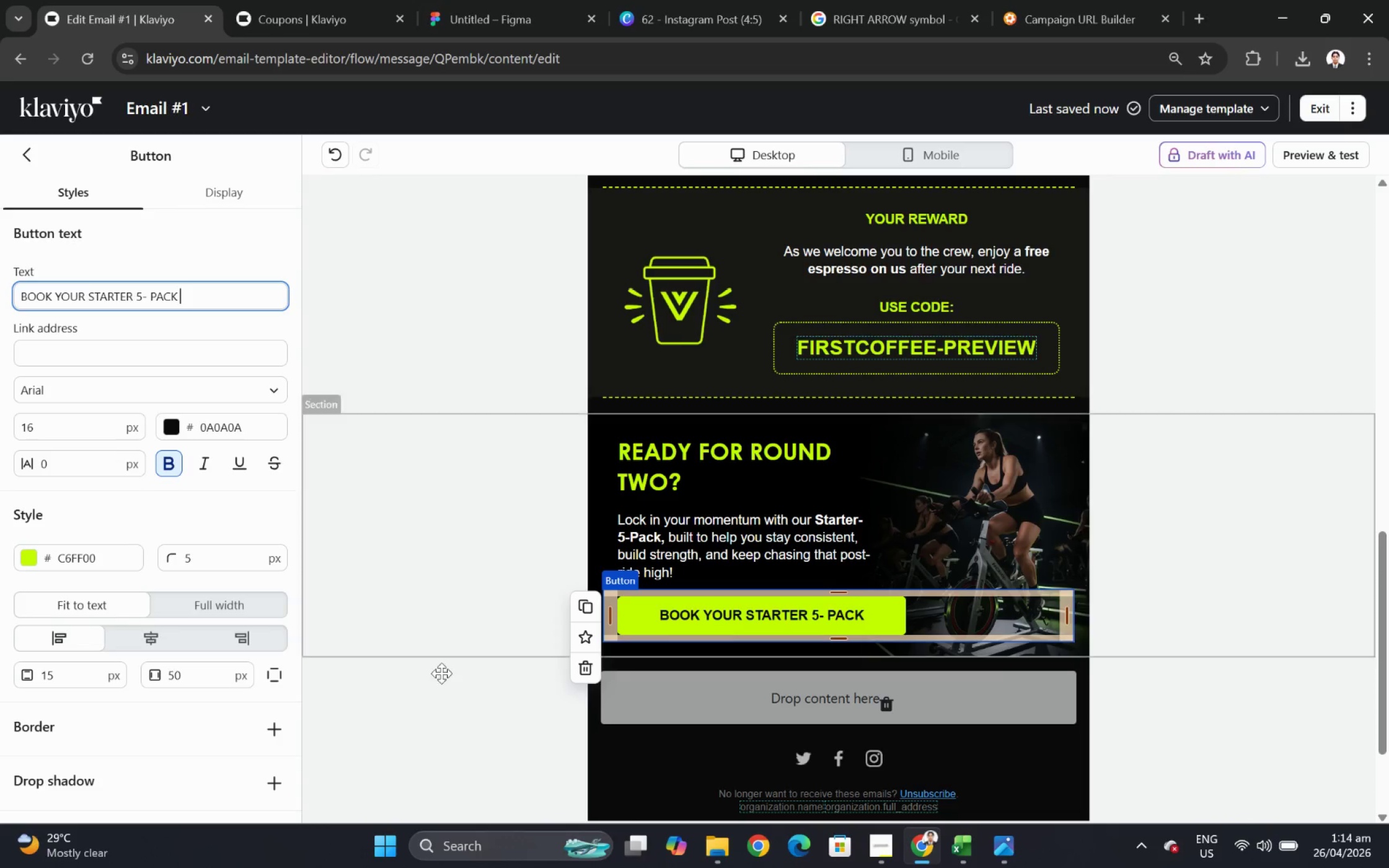 
key(Enter)
 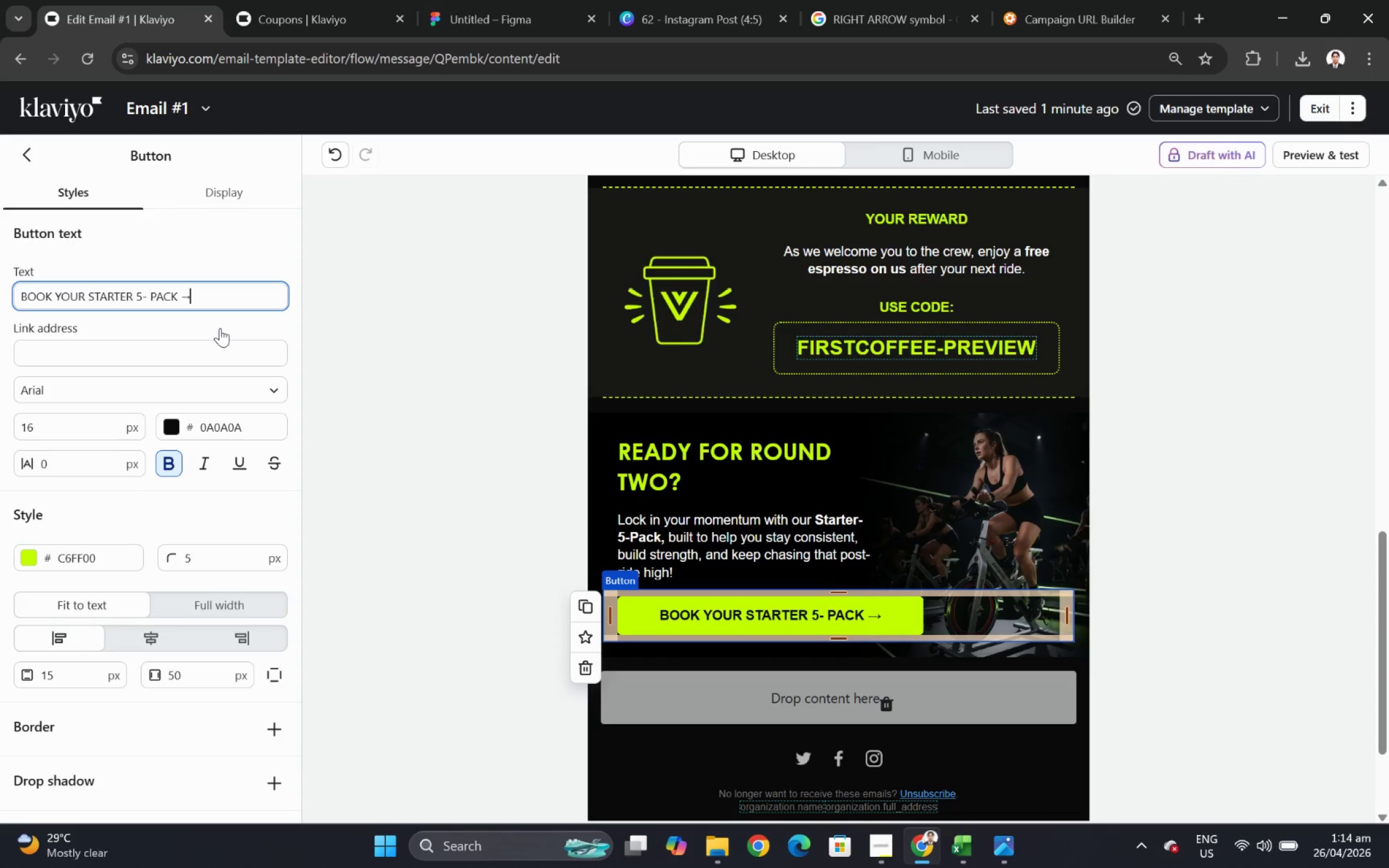 
left_click_drag(start_coordinate=[408, 462], to_coordinate=[426, 463])
 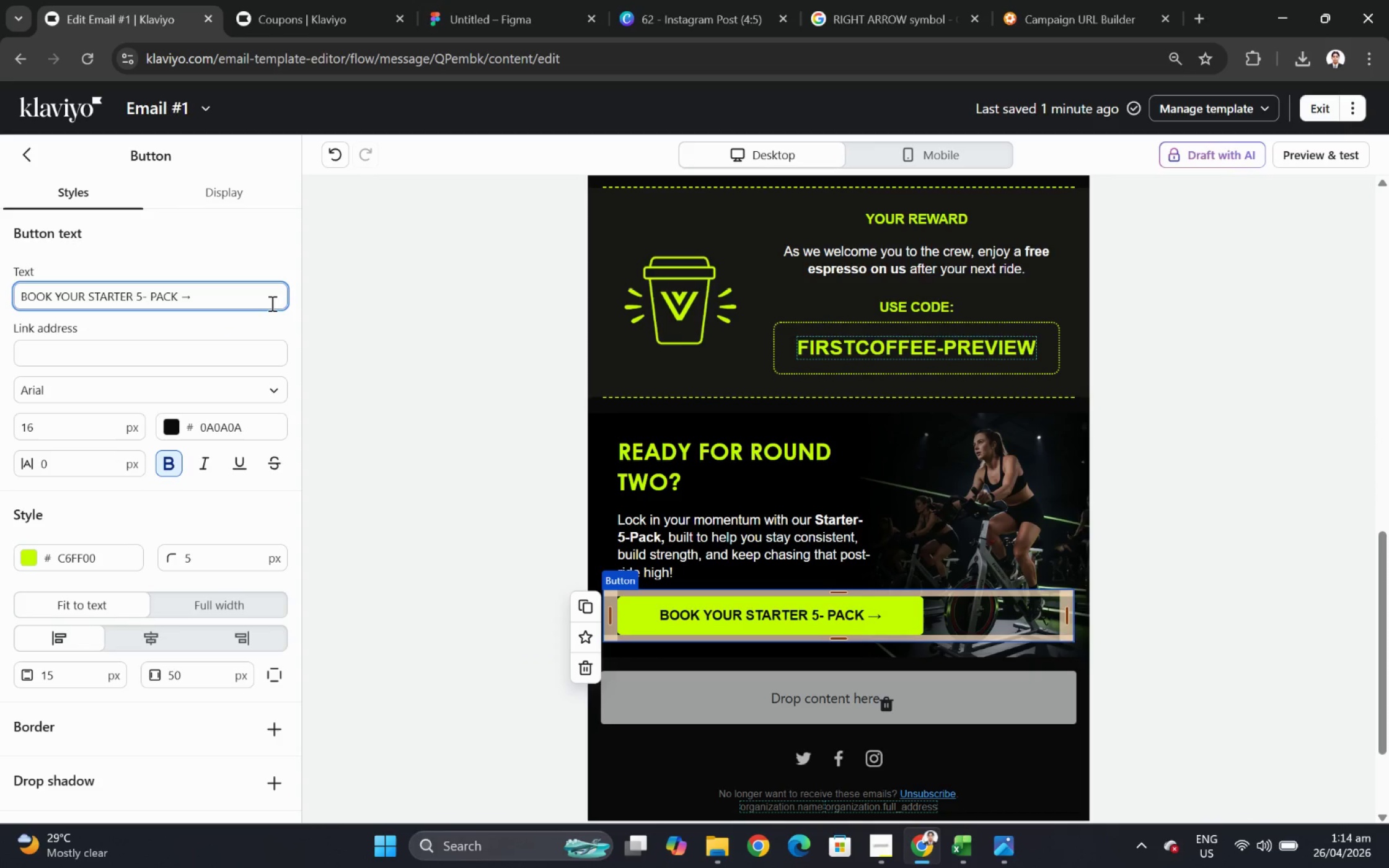 
key(Control+C)
 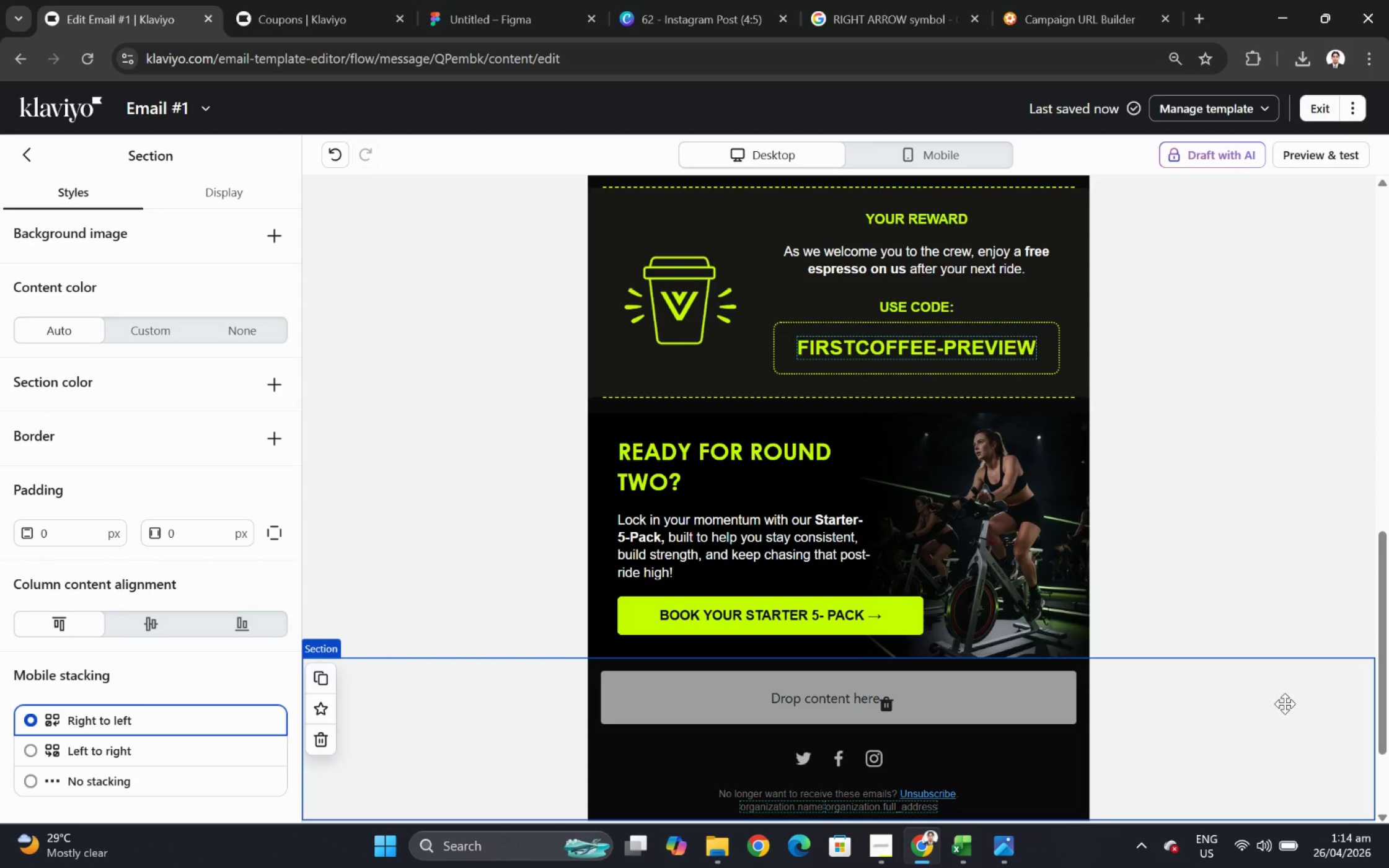 
key(Control+ControlLeft)
 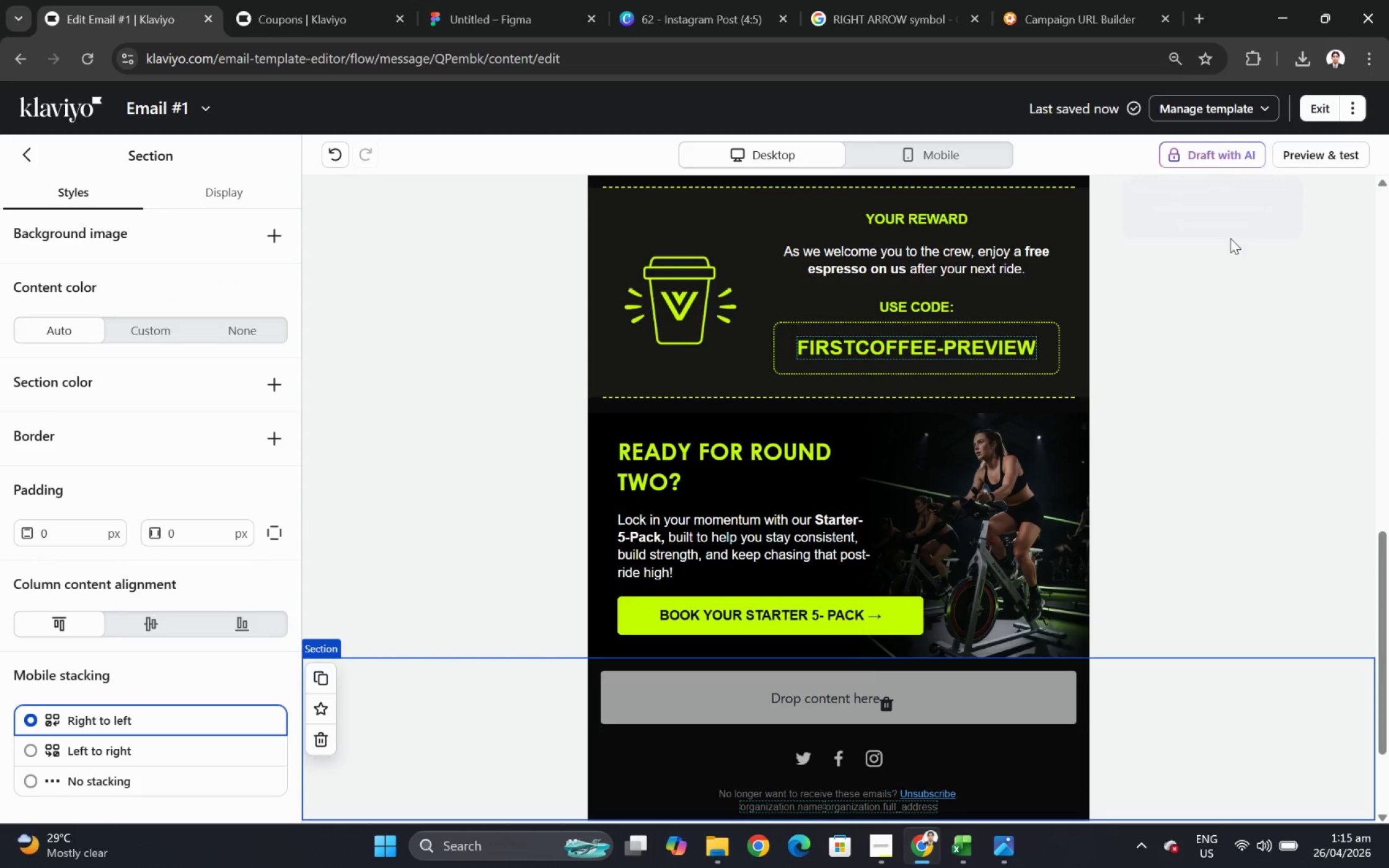 
key(Control+V)
 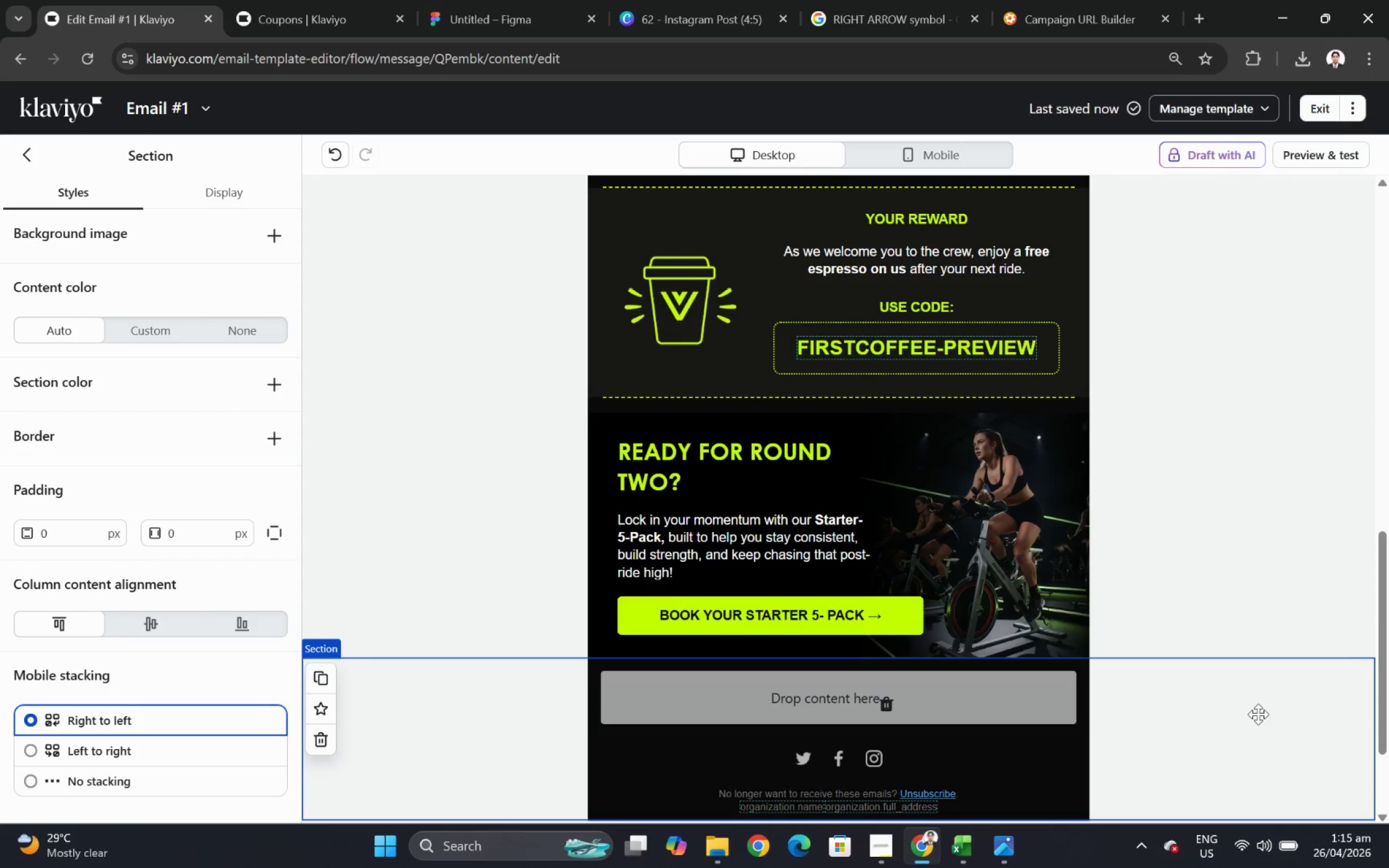 
left_click([1119, 698])
 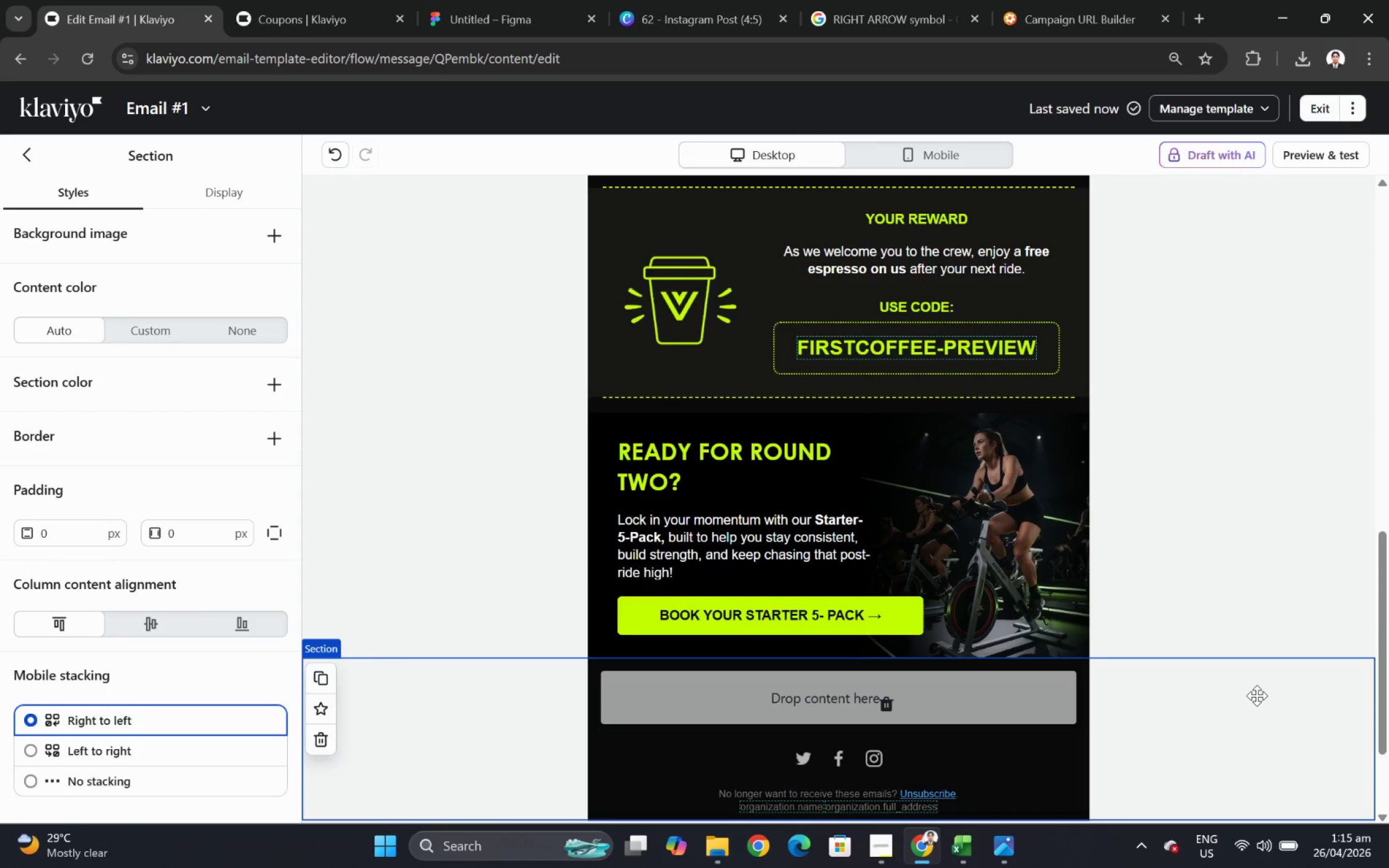 
left_click([1258, 719])
 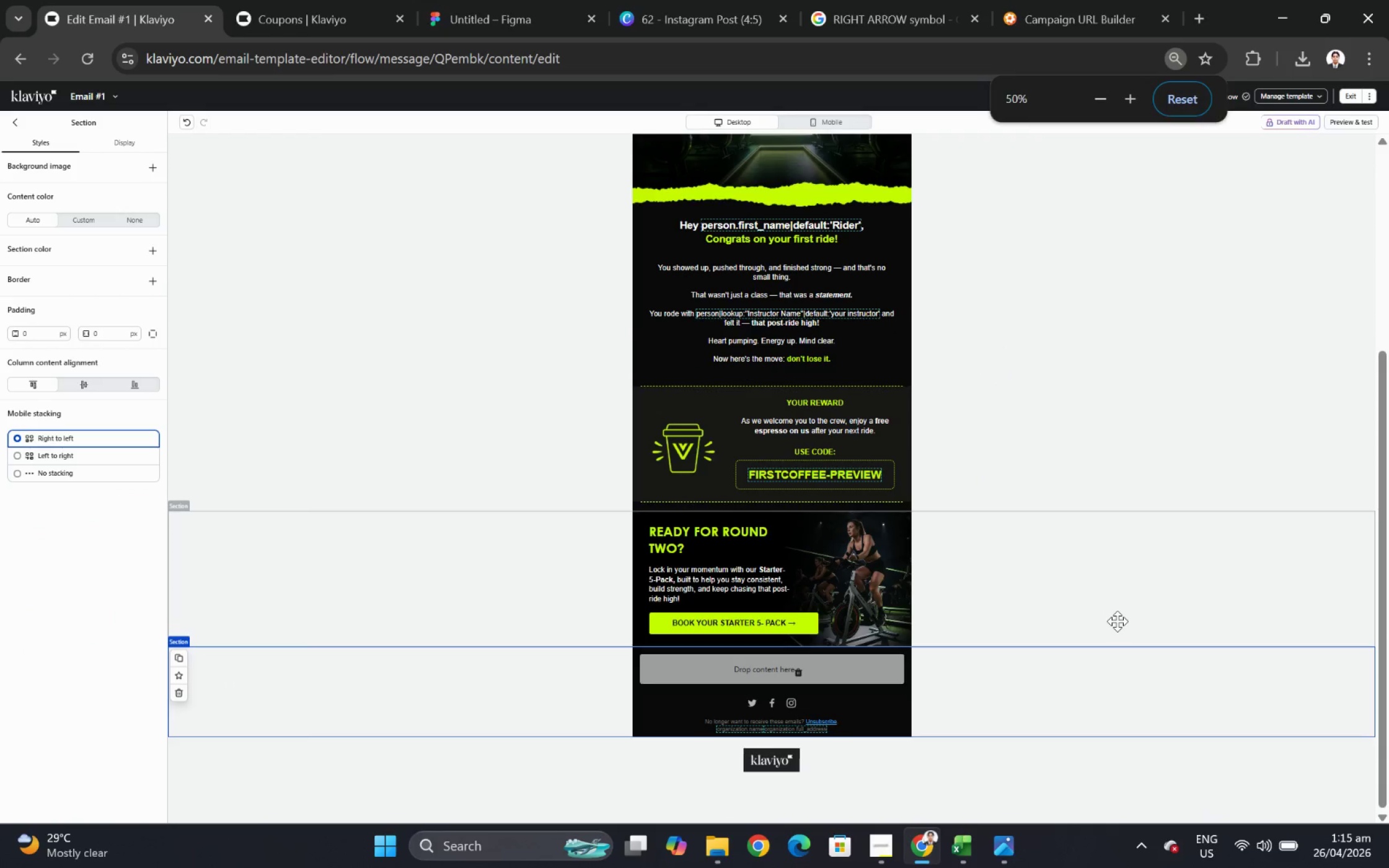 
wait(19.41)
 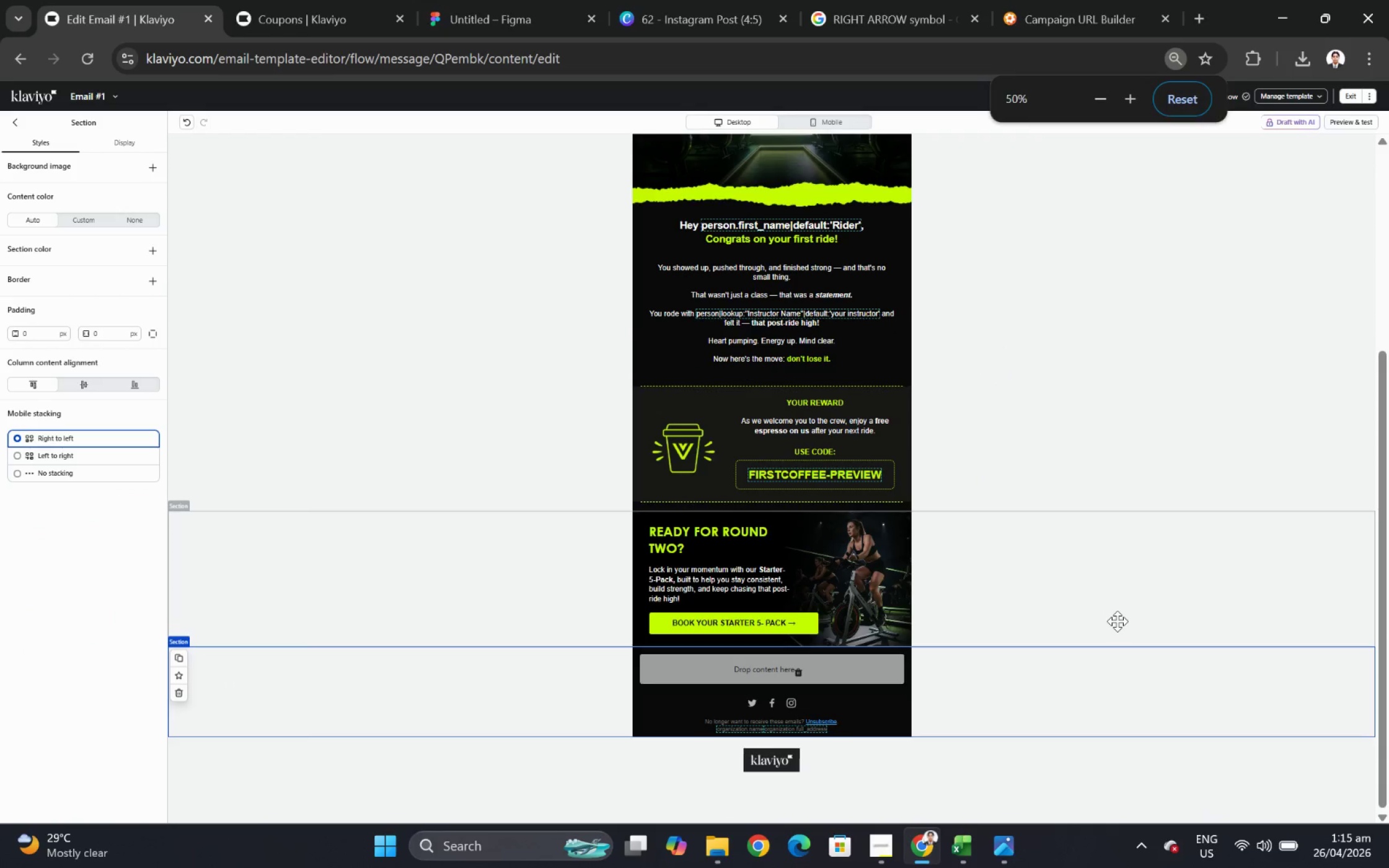 
key(Control+ControlLeft)
 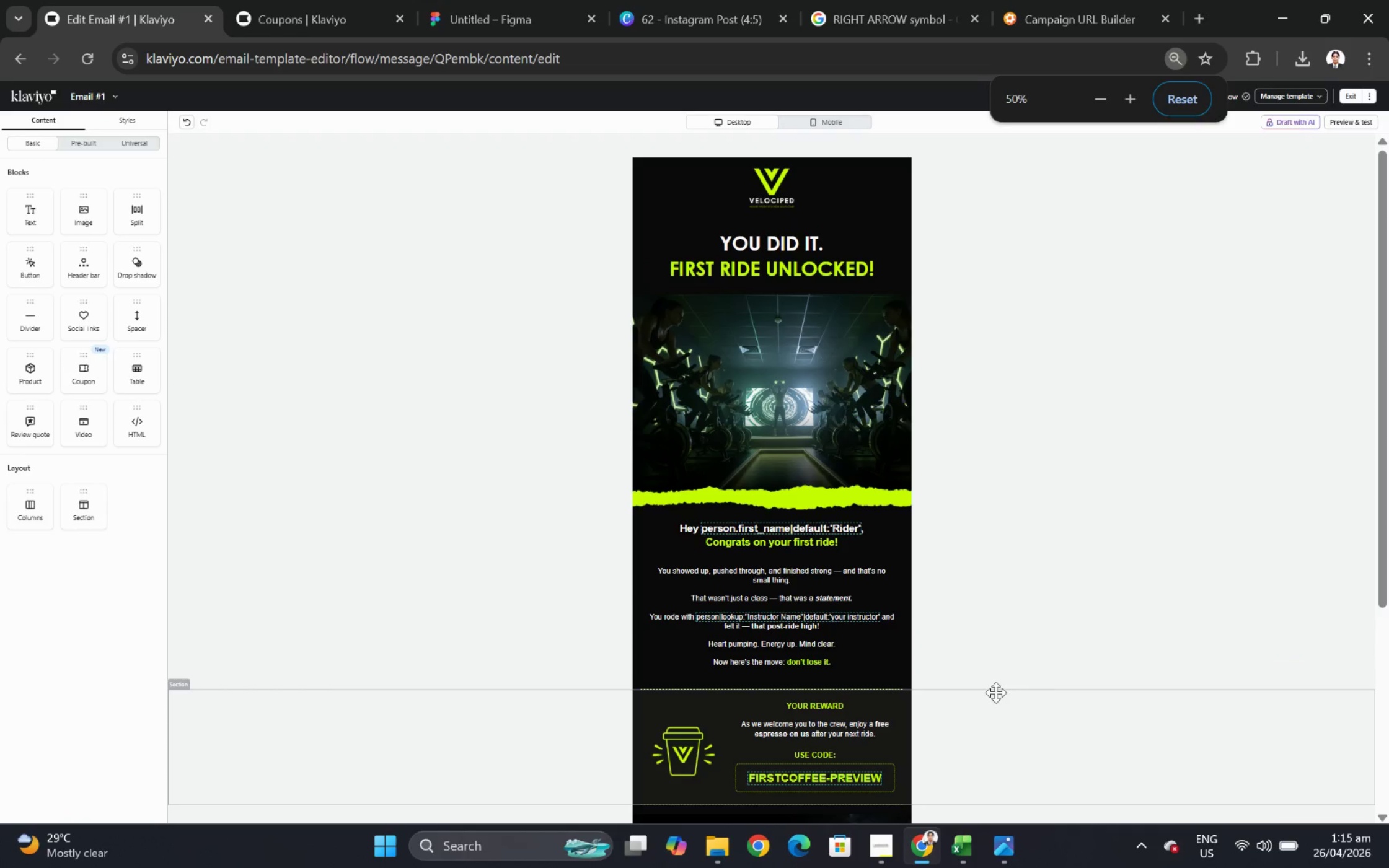 
hold_key(key=ControlLeft, duration=0.52)
scroll: coordinate [1237, 551], scroll_direction: down, amount: 4.0
 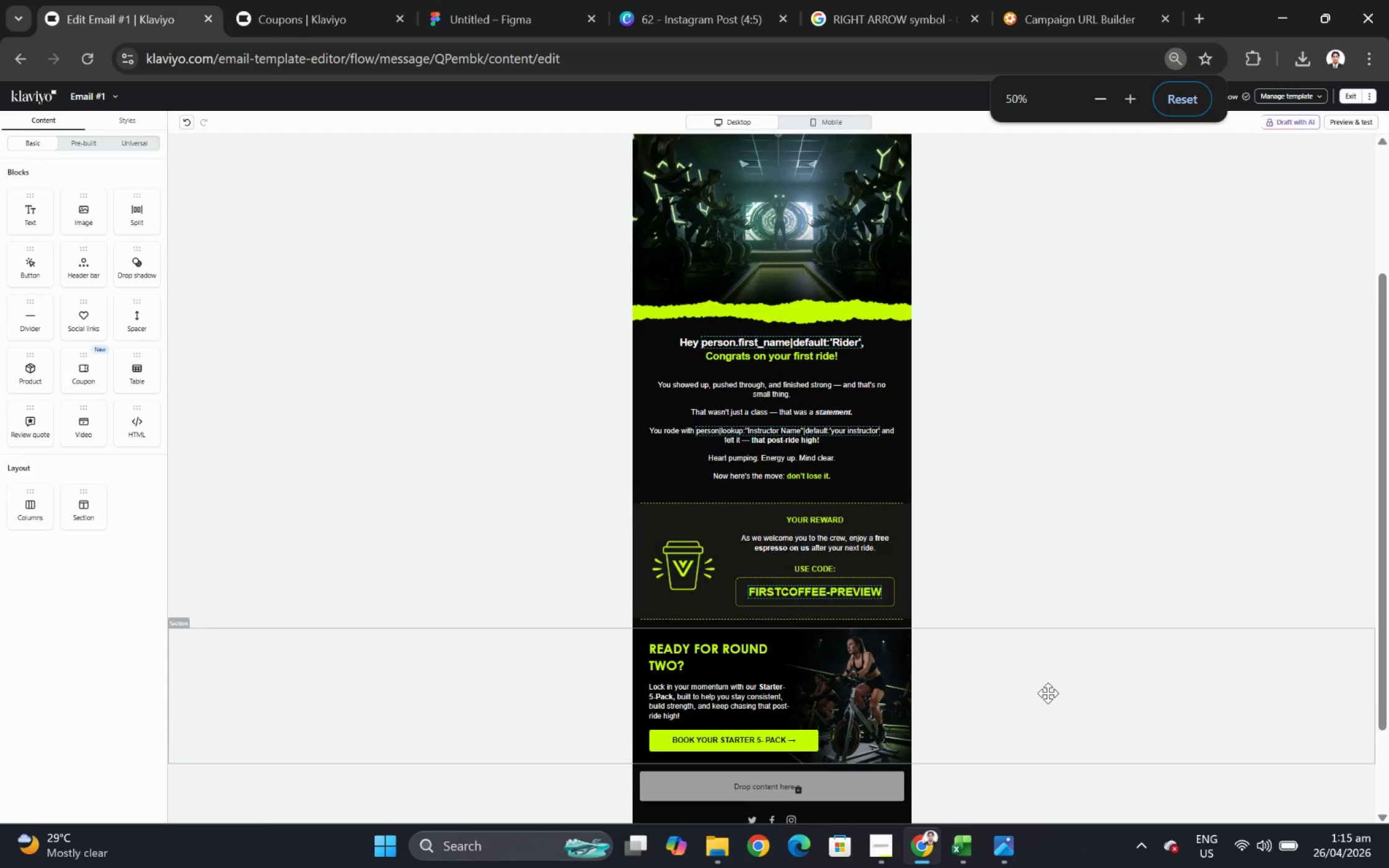 
hold_key(key=ControlLeft, duration=0.41)
 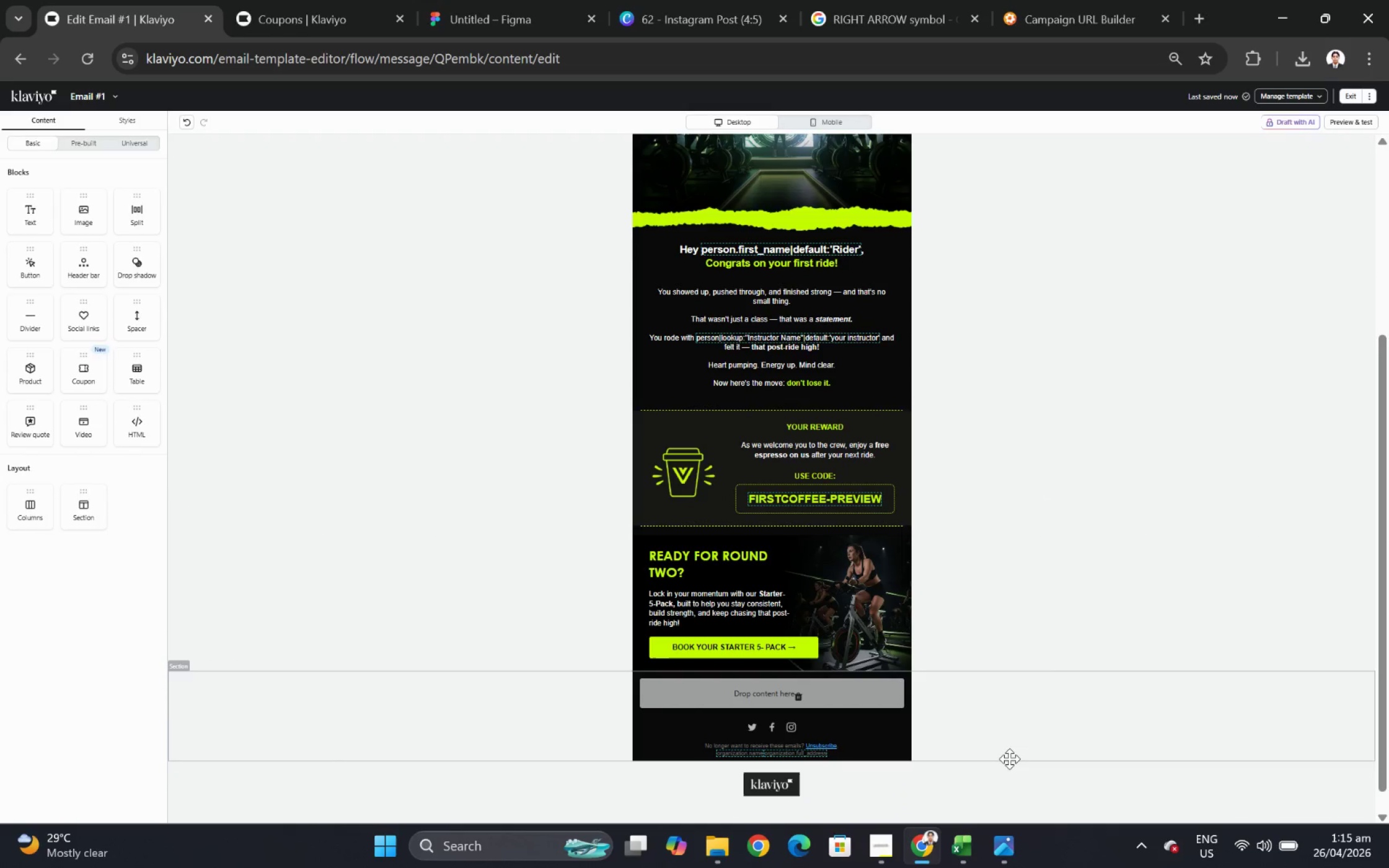 
hold_key(key=ControlLeft, duration=0.4)
 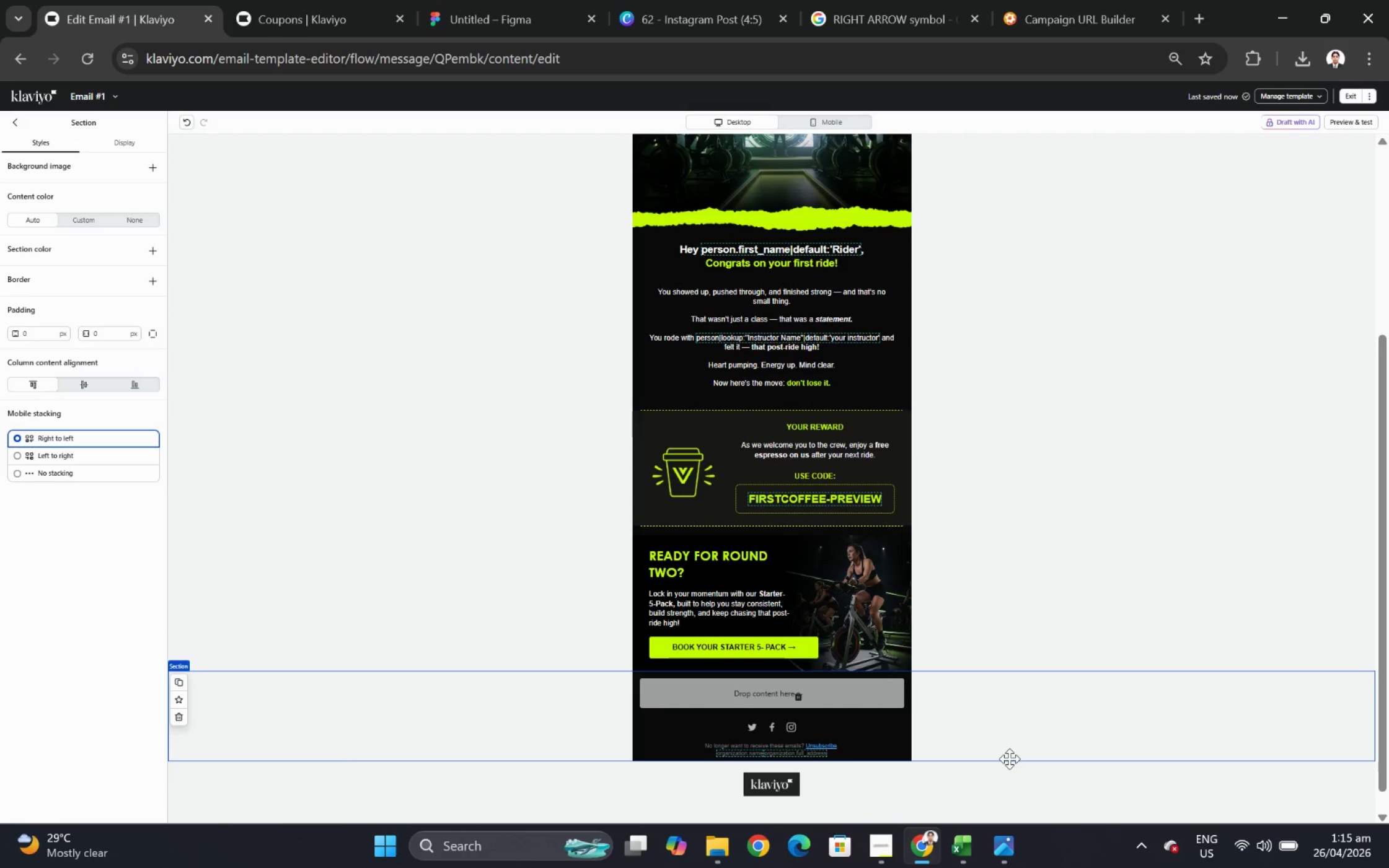 
scroll: coordinate [1051, 644], scroll_direction: down, amount: 3.0
 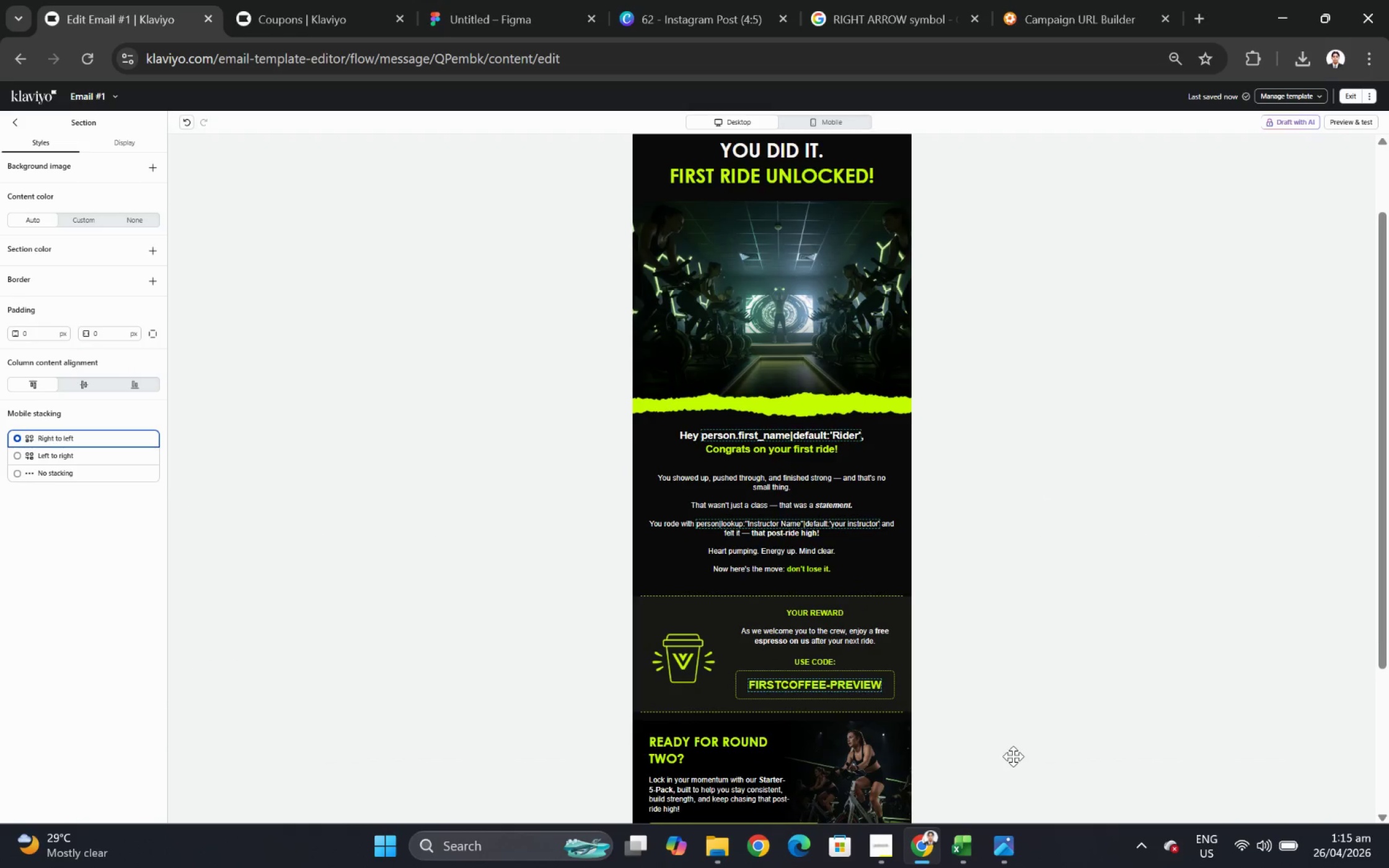 
left_click([1126, 773])
 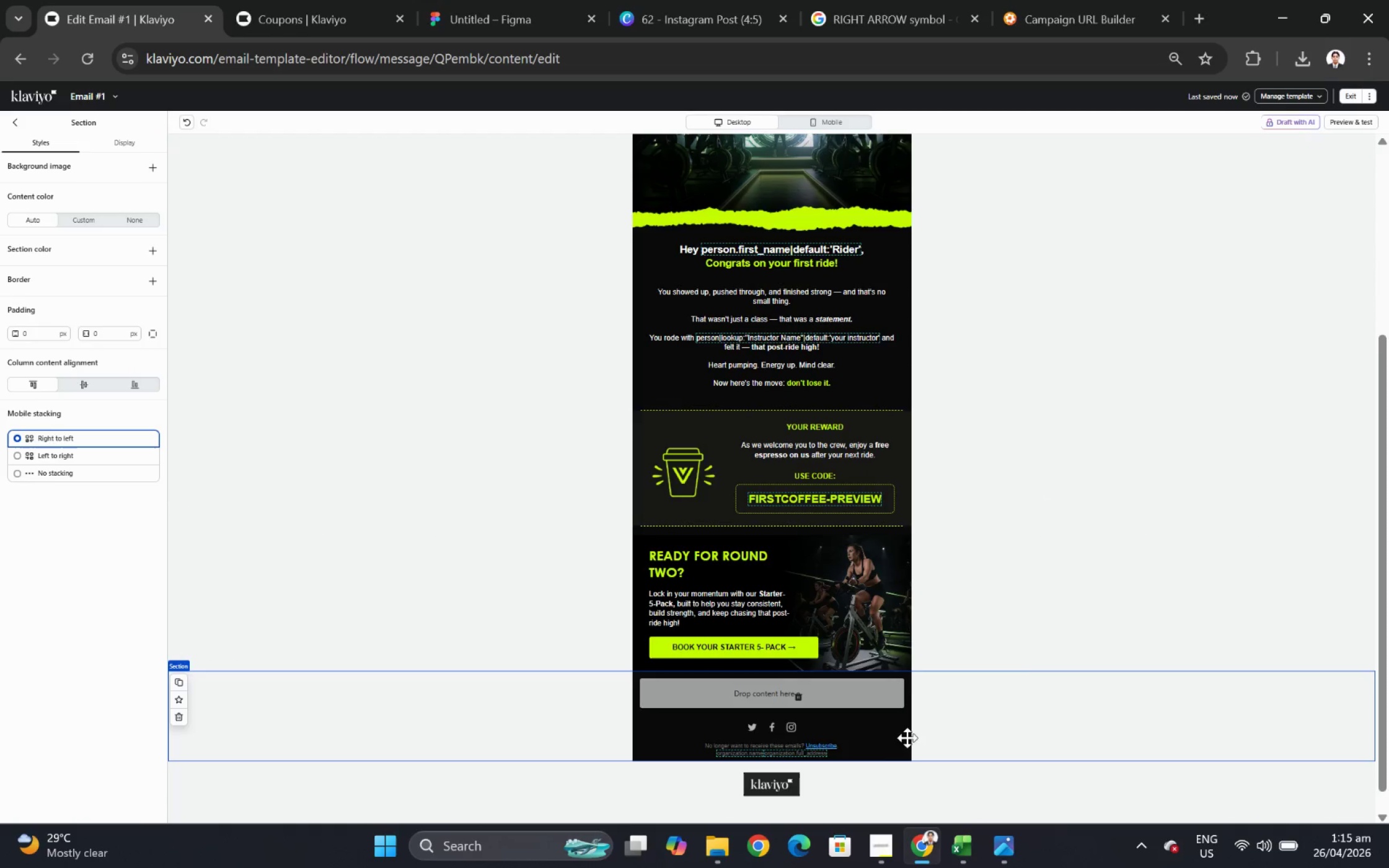 
hold_key(key=ControlLeft, duration=0.38)
scroll: coordinate [1116, 713], scroll_direction: down, amount: 2.0
 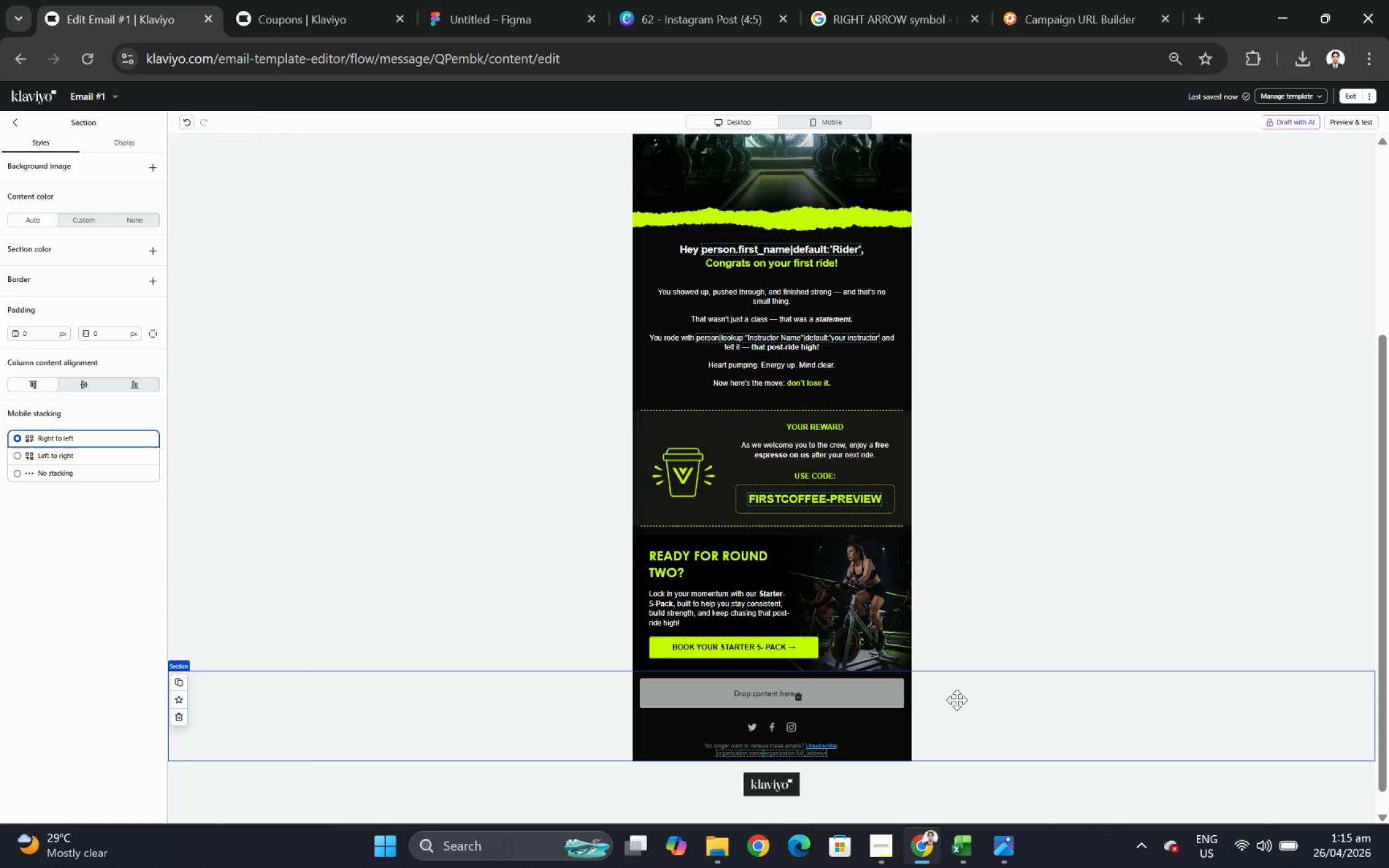 
hold_key(key=ControlLeft, duration=0.51)
scroll: coordinate [981, 690], scroll_direction: up, amount: 1.0
 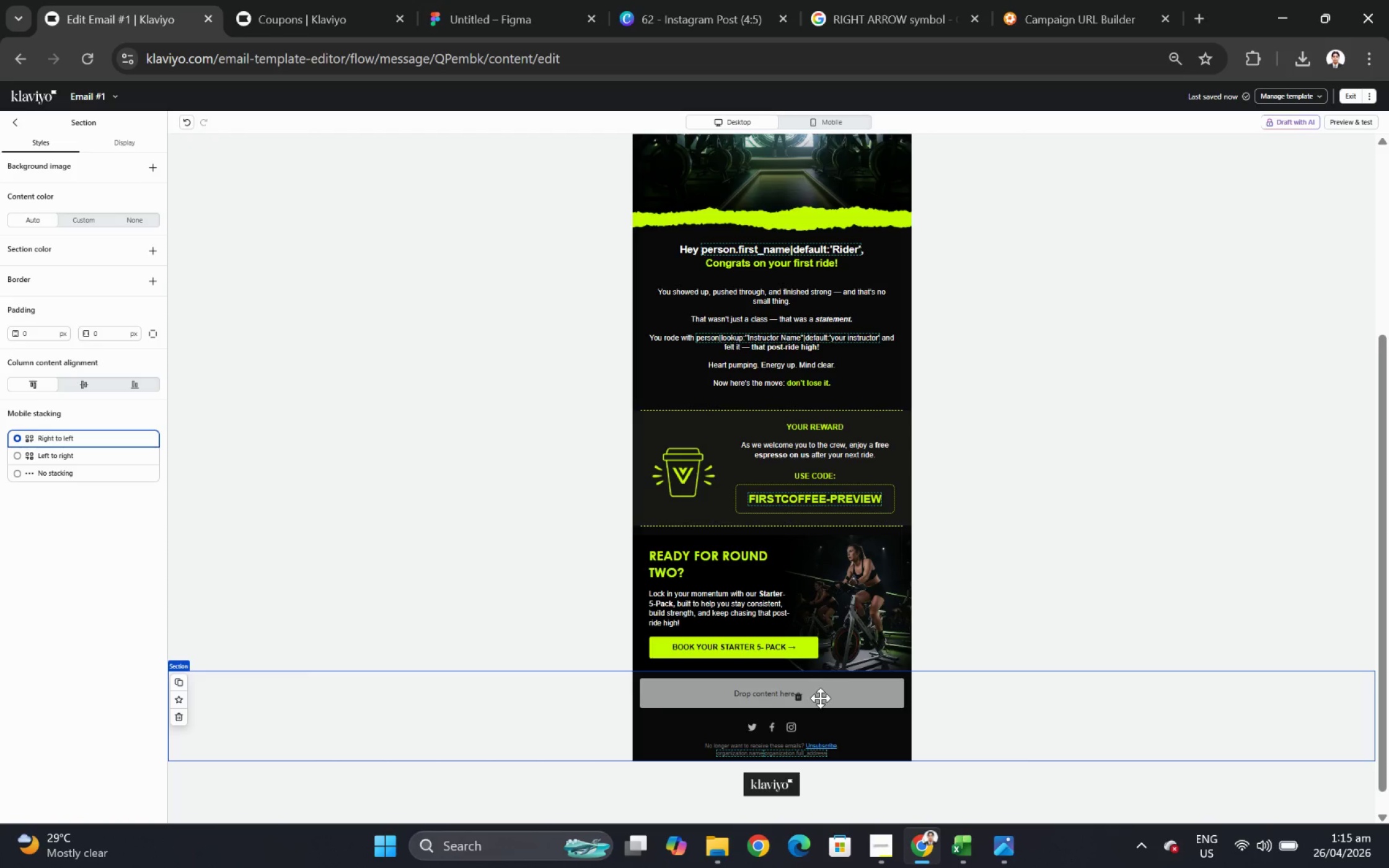 
hold_key(key=ControlLeft, duration=0.34)
scroll: coordinate [986, 689], scroll_direction: up, amount: 1.0
 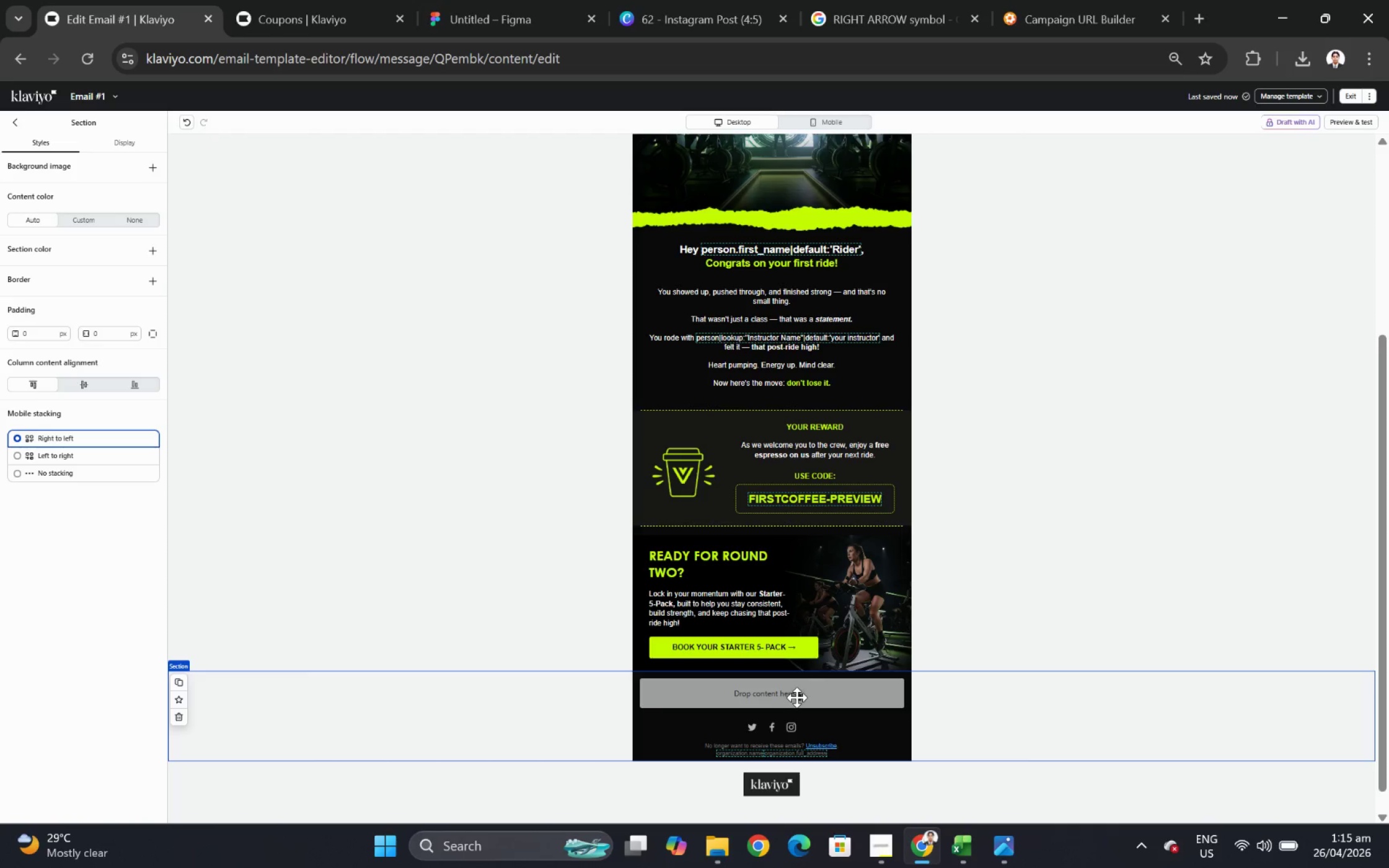 
scroll: coordinate [1047, 693], scroll_direction: down, amount: 2.0
 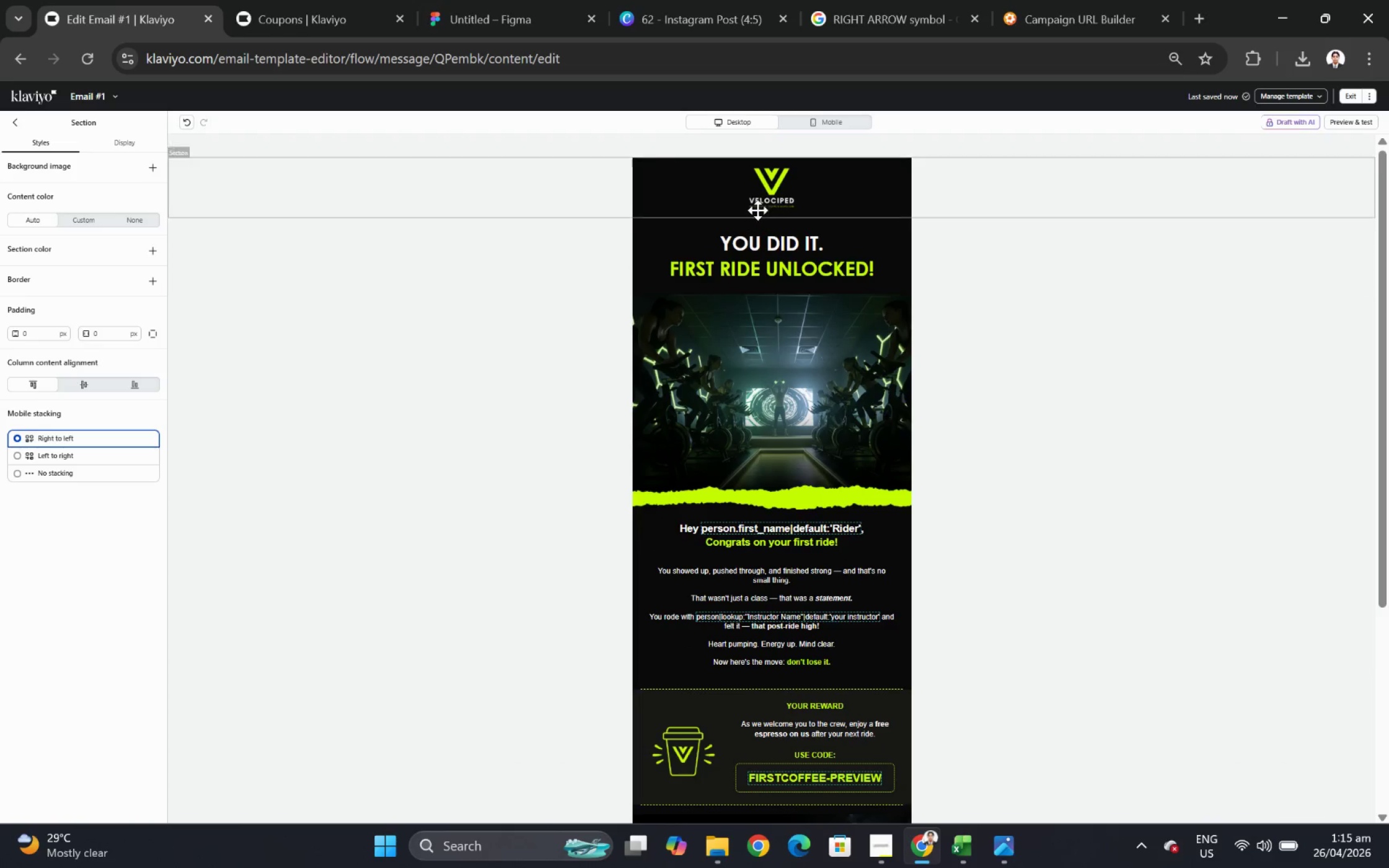 
left_click([1009, 758])
 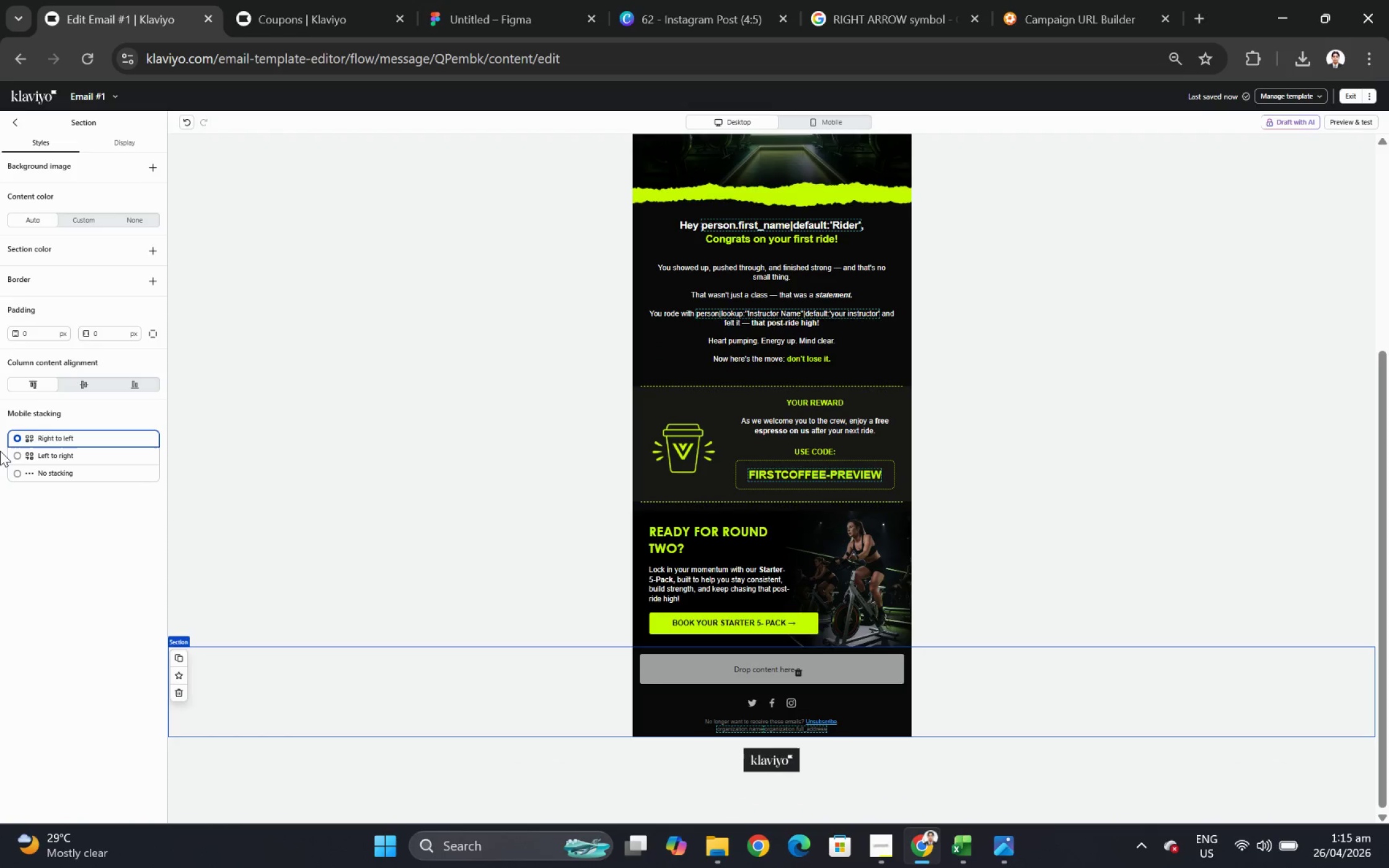 
scroll: coordinate [1013, 756], scroll_direction: none, amount: 0.0
 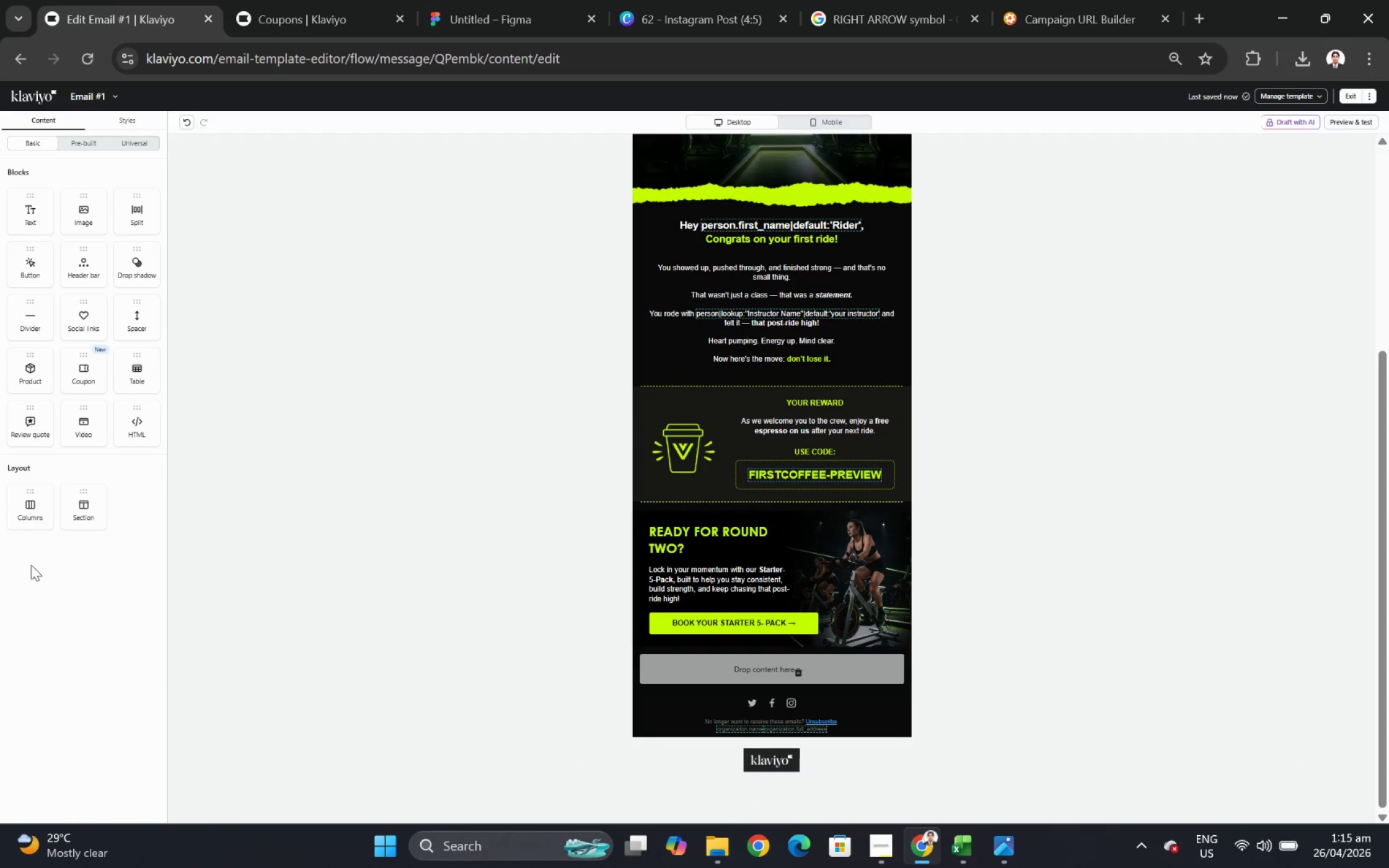 
left_click([957, 699])
 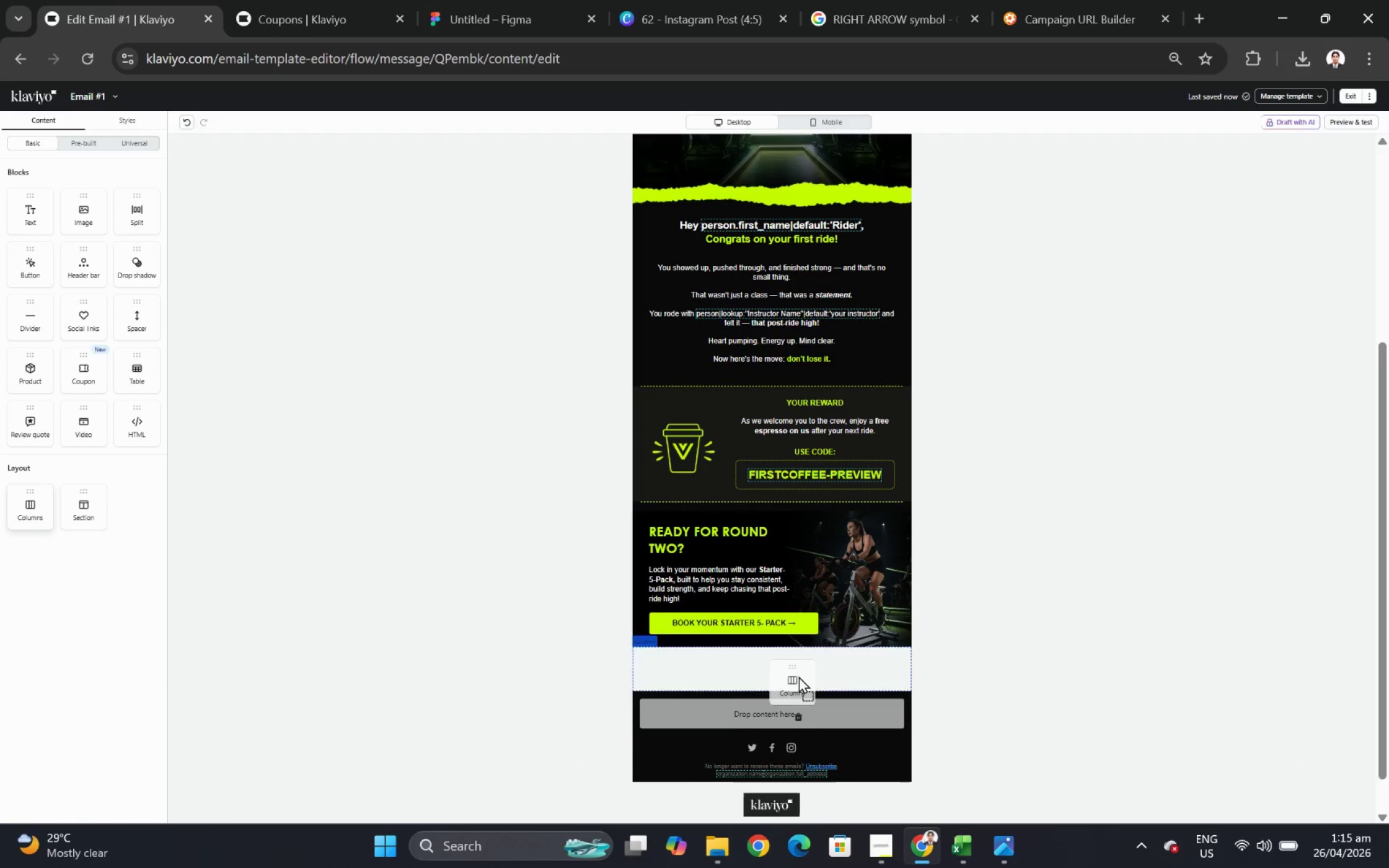 
scroll: coordinate [796, 589], scroll_direction: up, amount: 4.0
 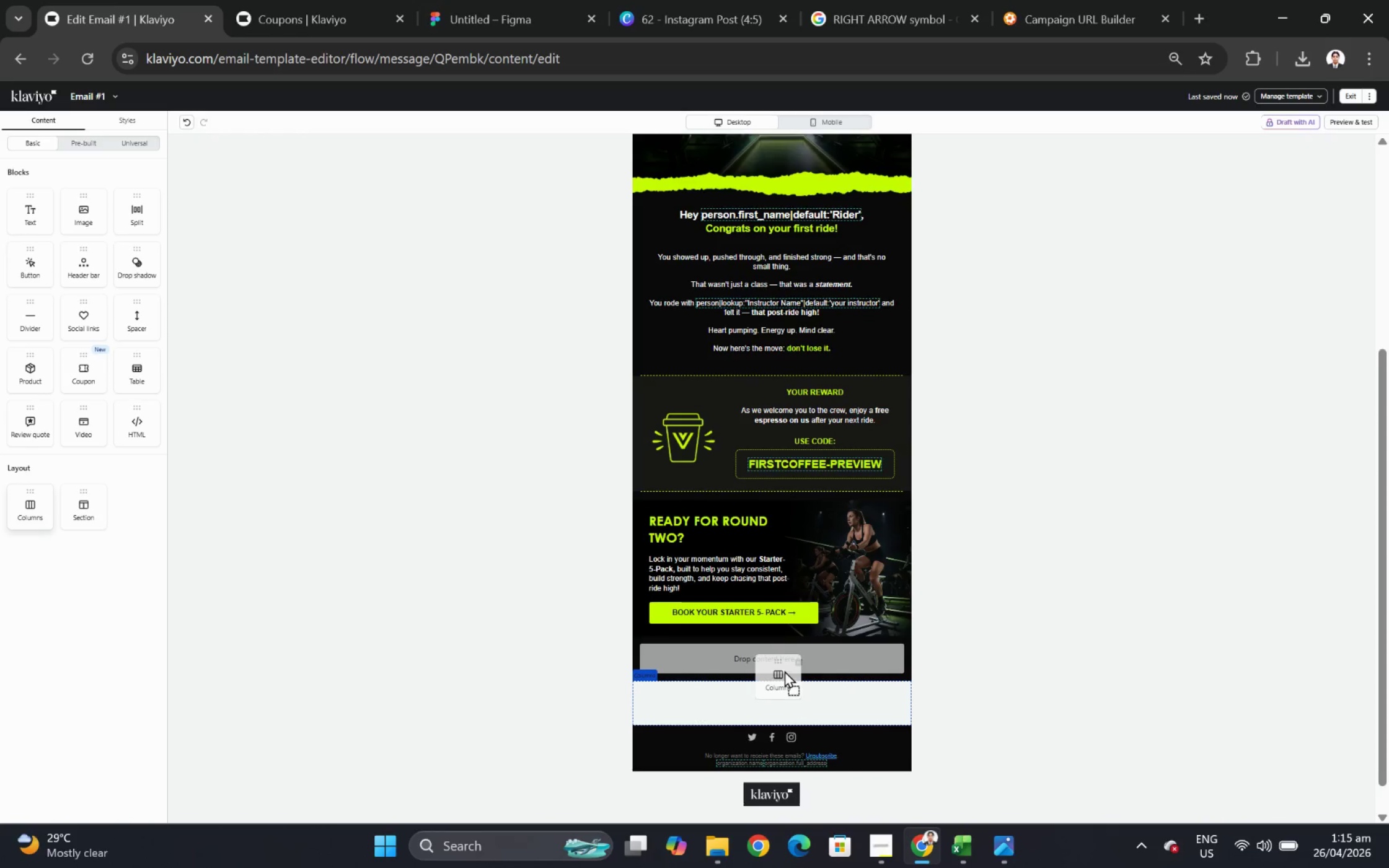 
scroll: coordinate [664, 624], scroll_direction: down, amount: 5.0
 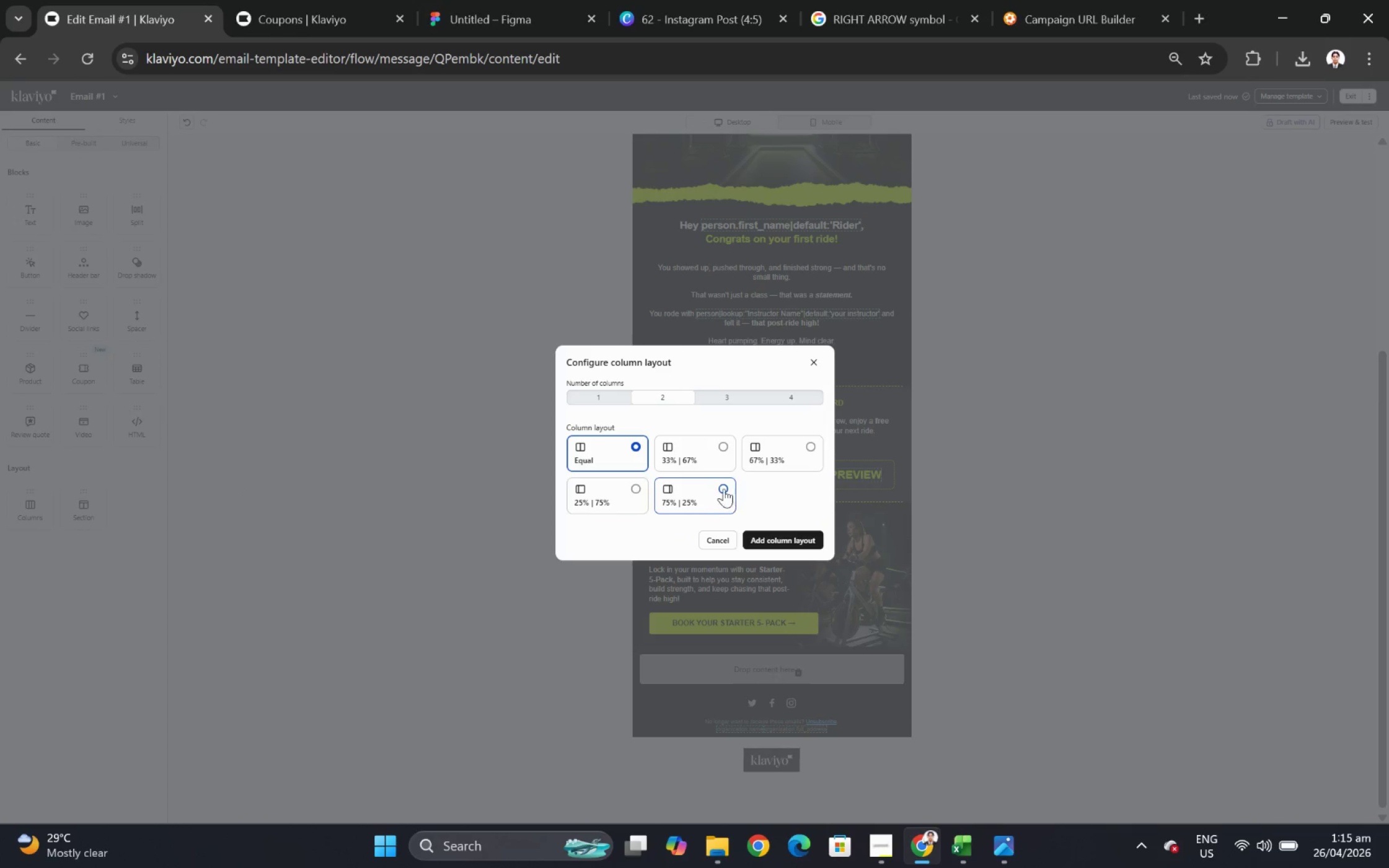 
left_click_drag(start_coordinate=[37, 501], to_coordinate=[784, 669])
 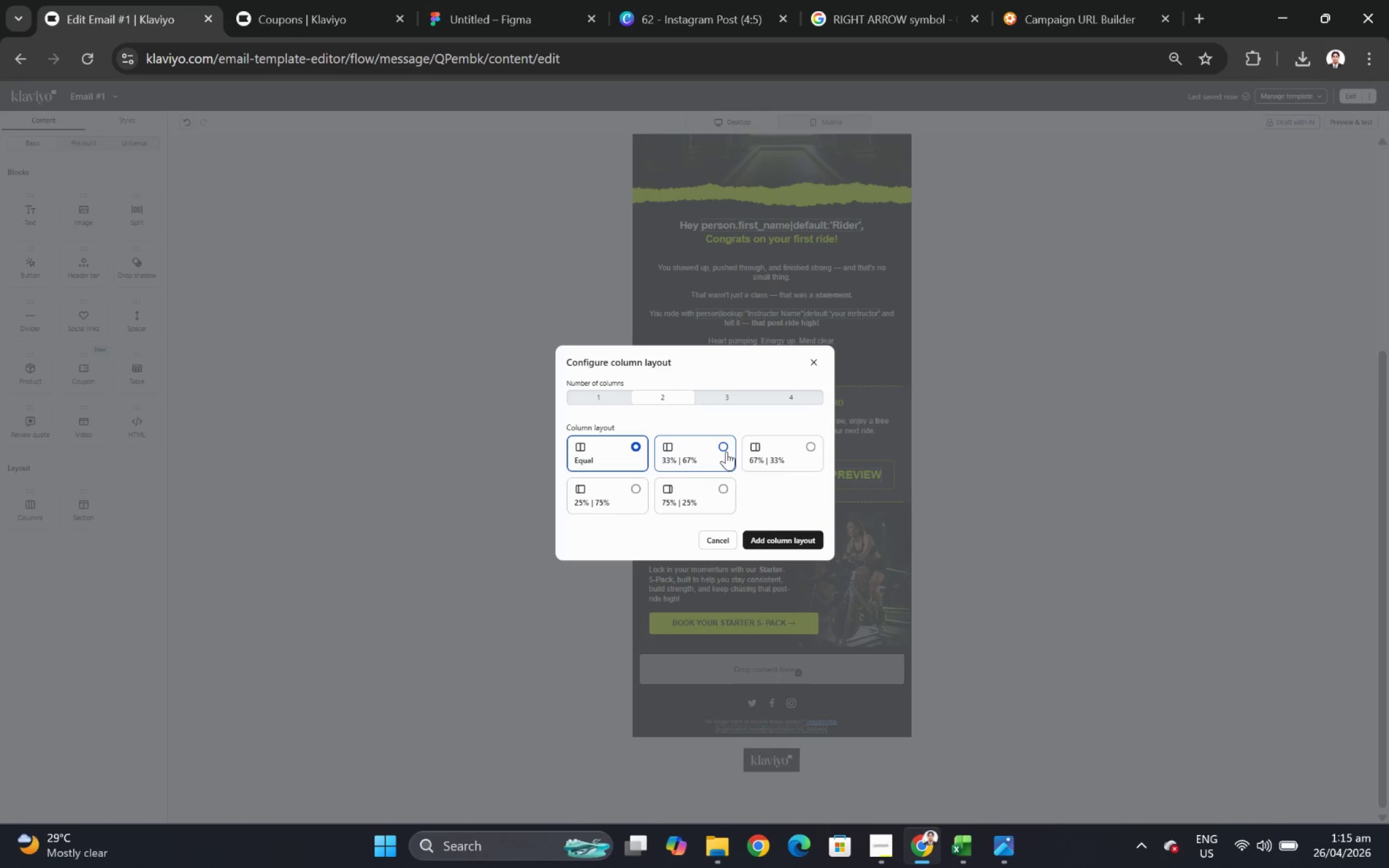 
left_click([671, 413])
 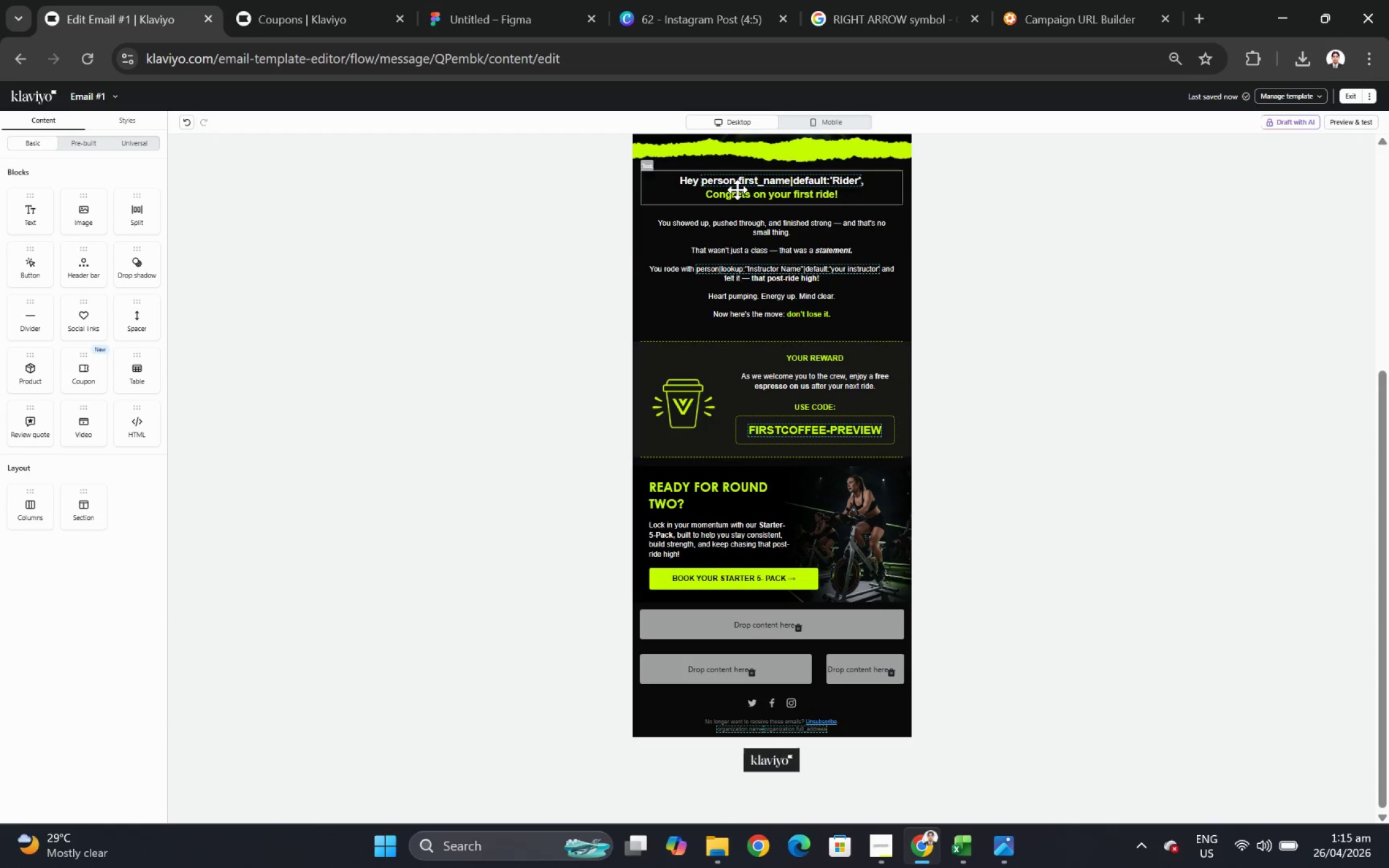 
wait(7.7)
 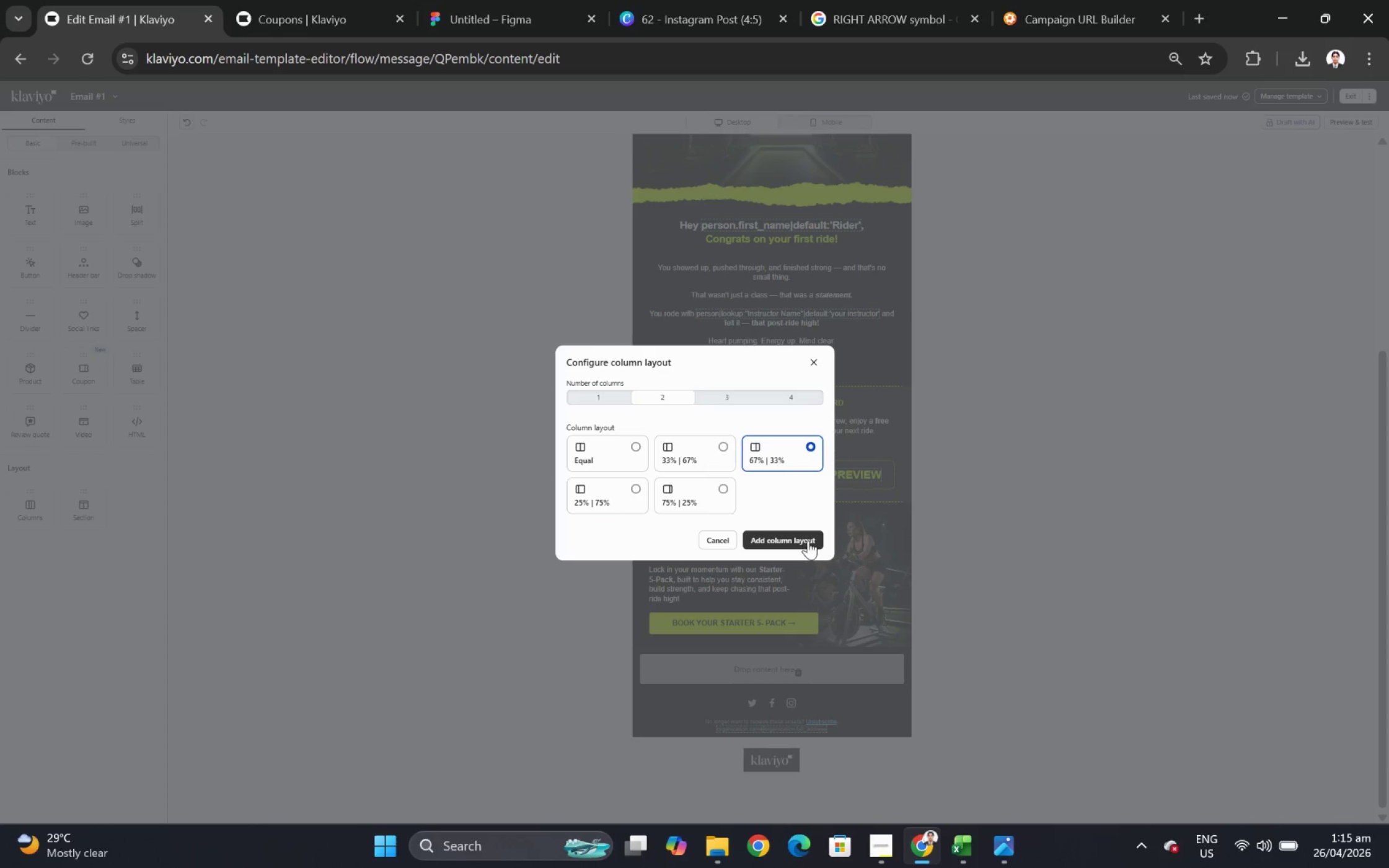 
left_click([809, 442])
 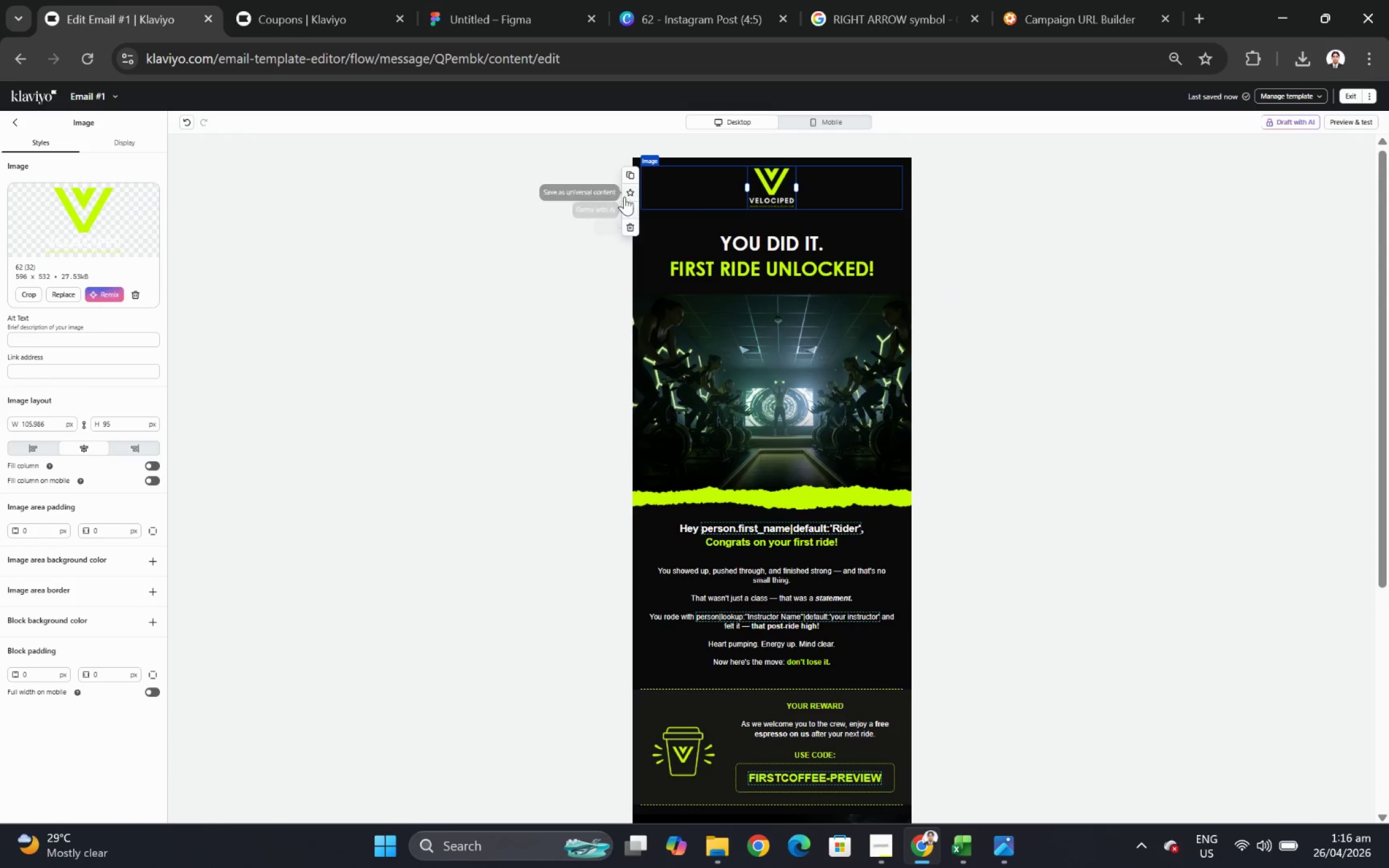 
left_click([808, 540])
 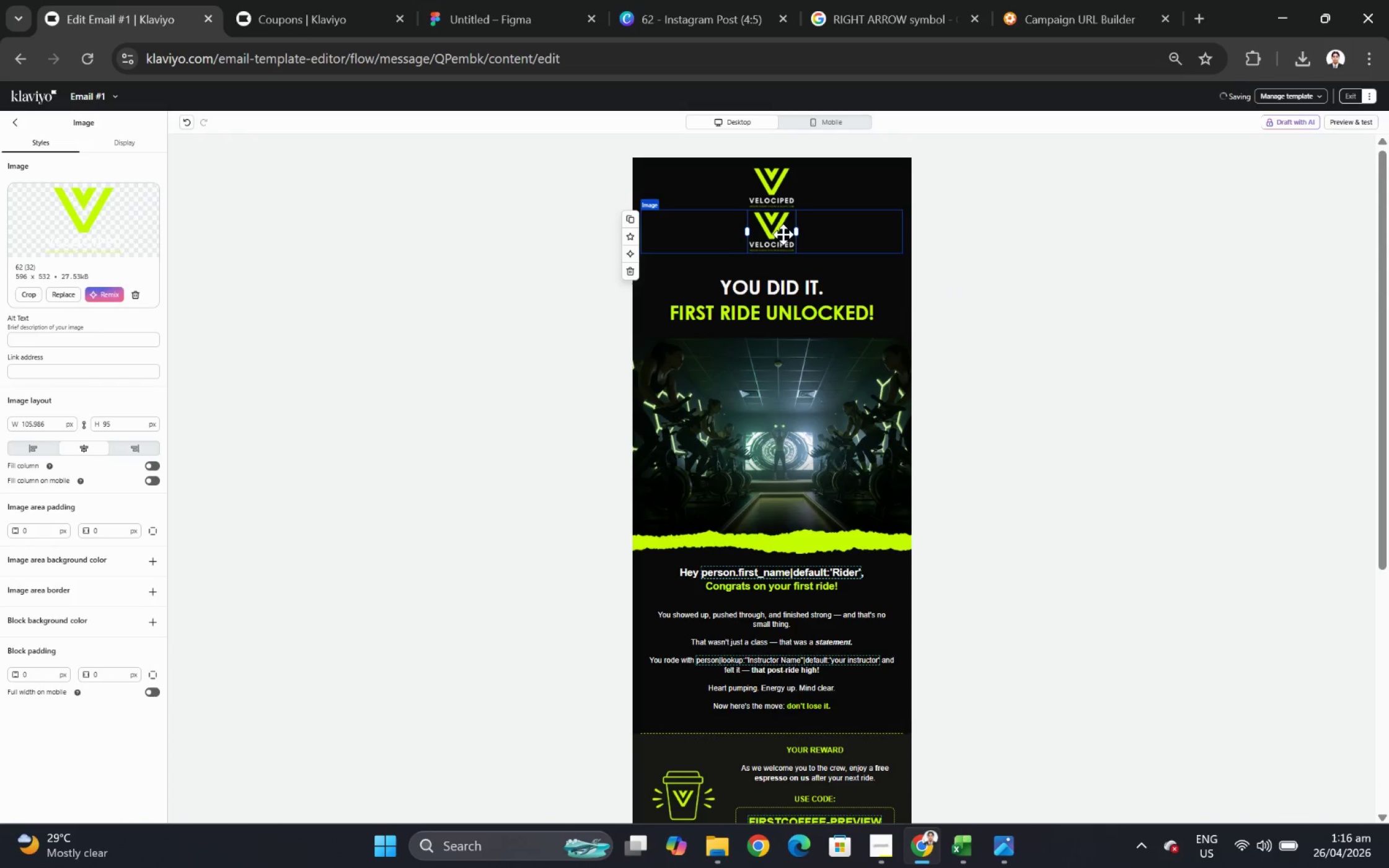 
scroll: coordinate [1036, 689], scroll_direction: down, amount: 1.0
 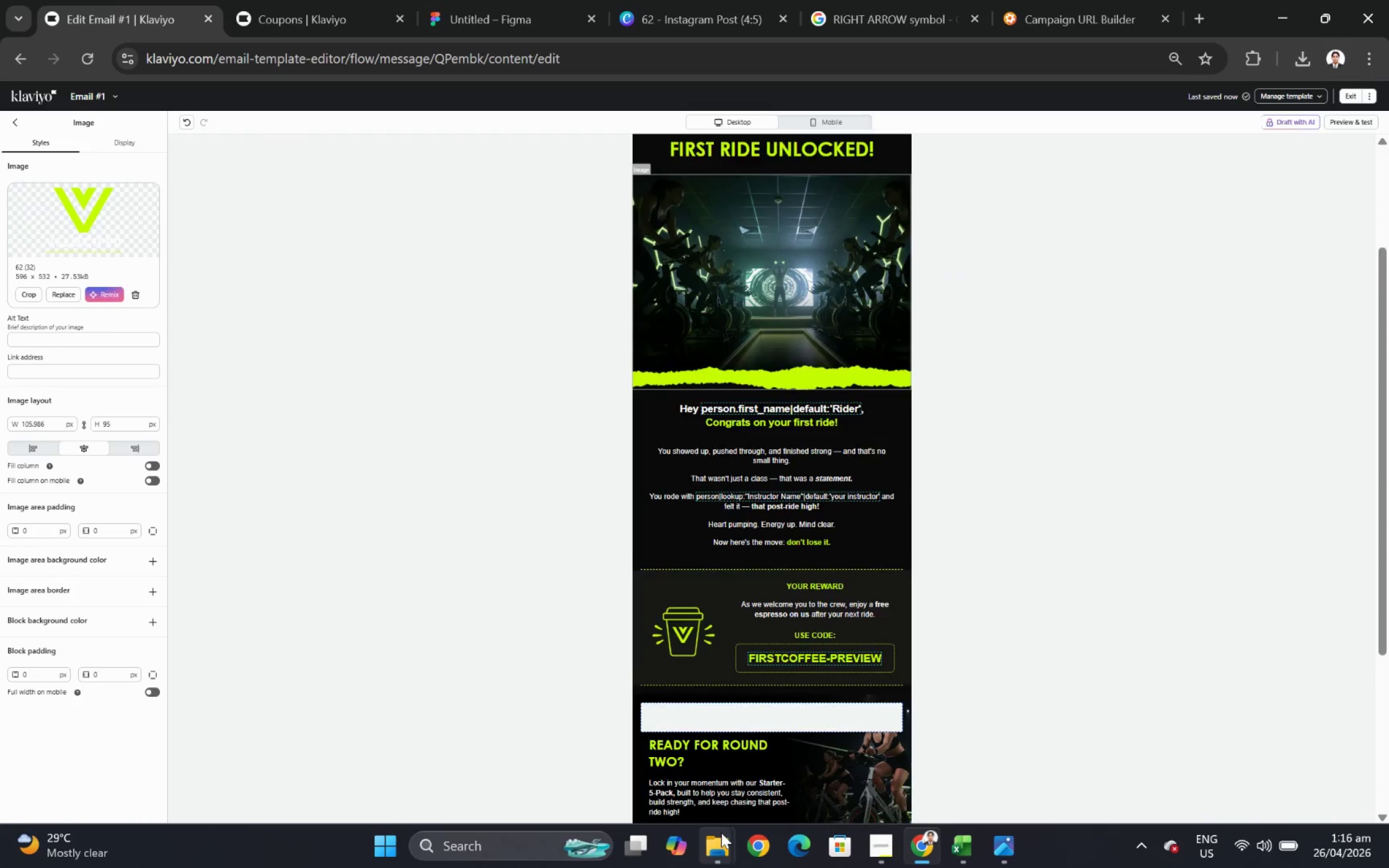 
scroll: coordinate [769, 247], scroll_direction: up, amount: 4.0
 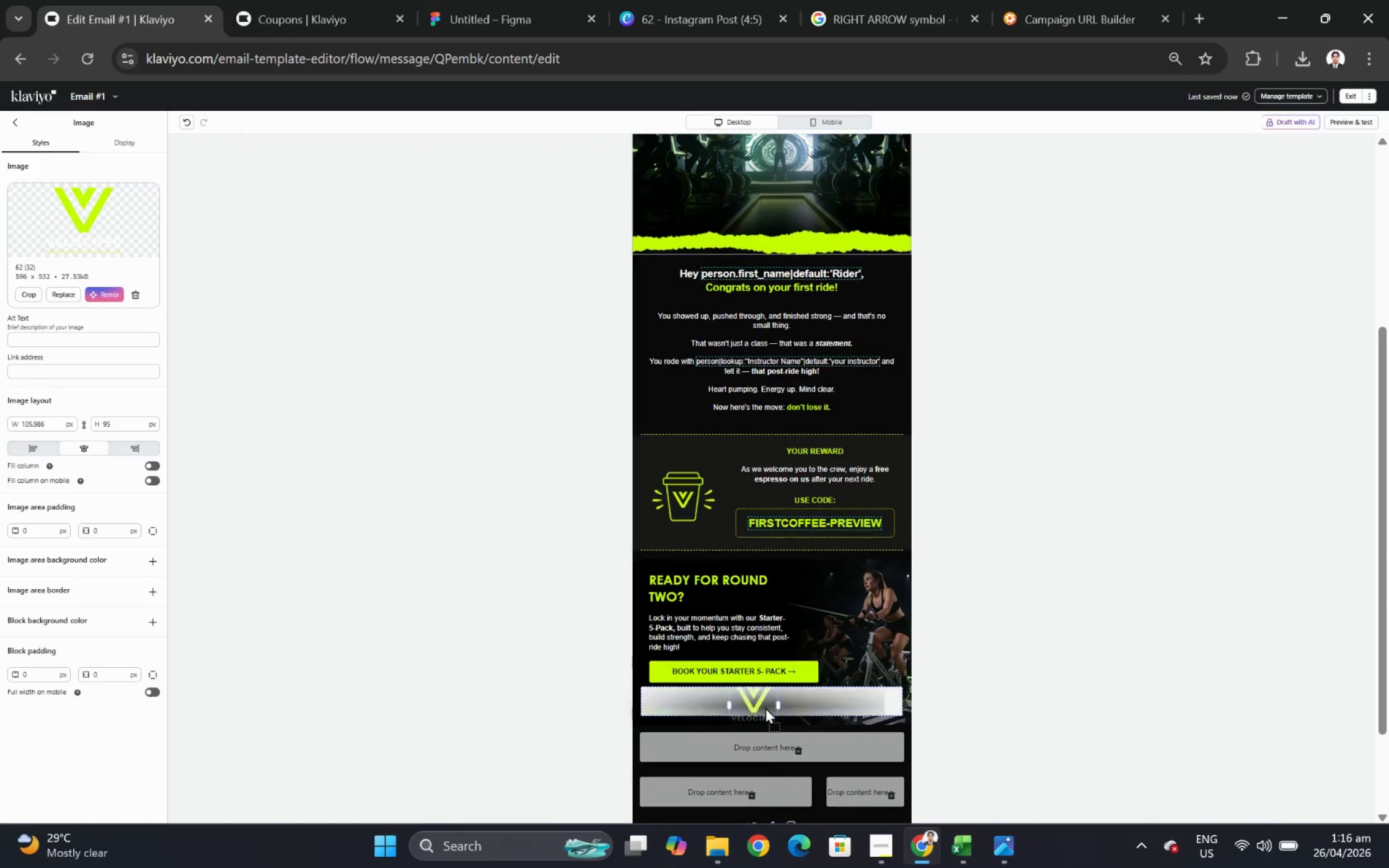 
left_click([767, 178])
 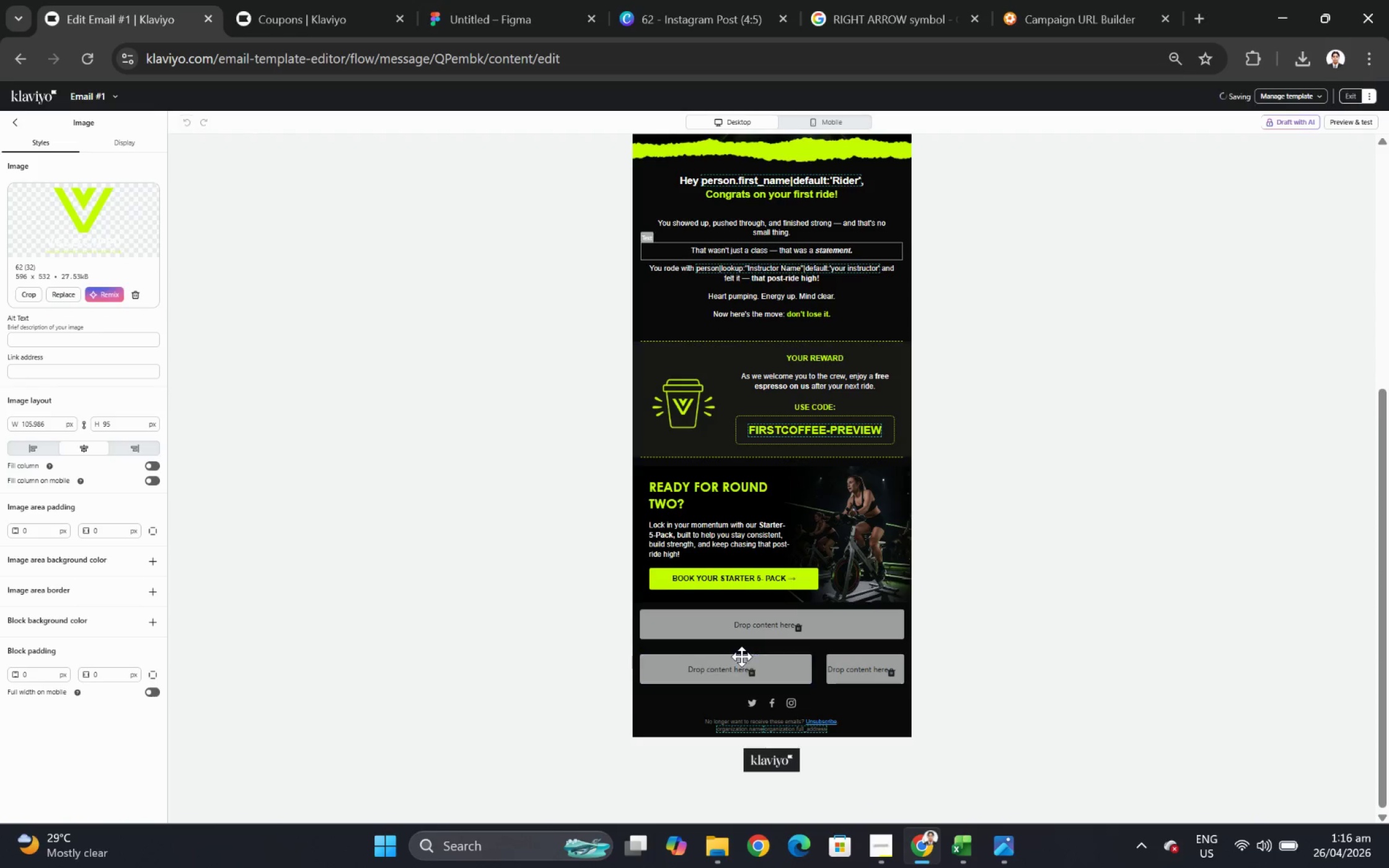 
left_click([627, 171])
 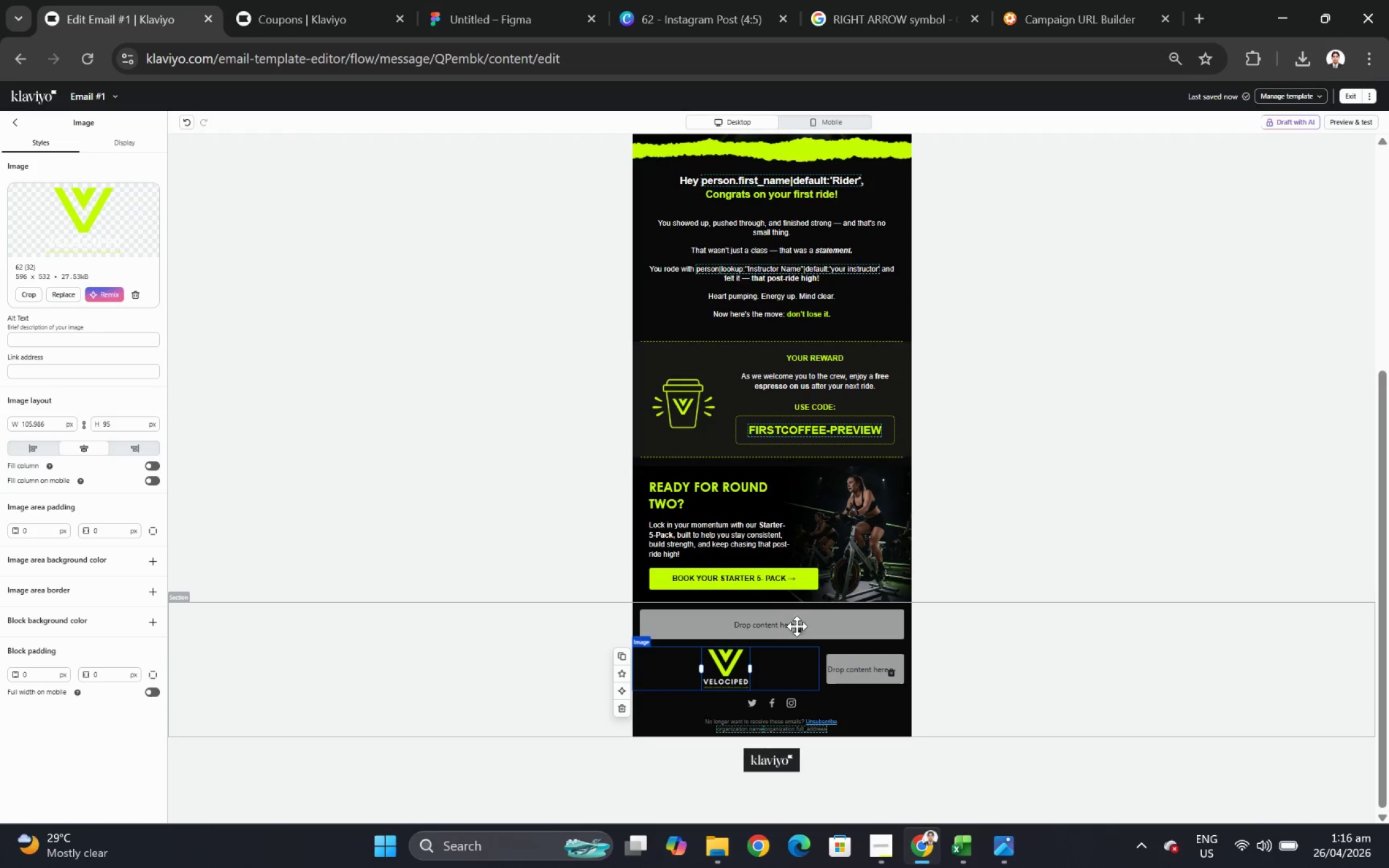 
left_click_drag(start_coordinate=[783, 234], to_coordinate=[741, 656])
 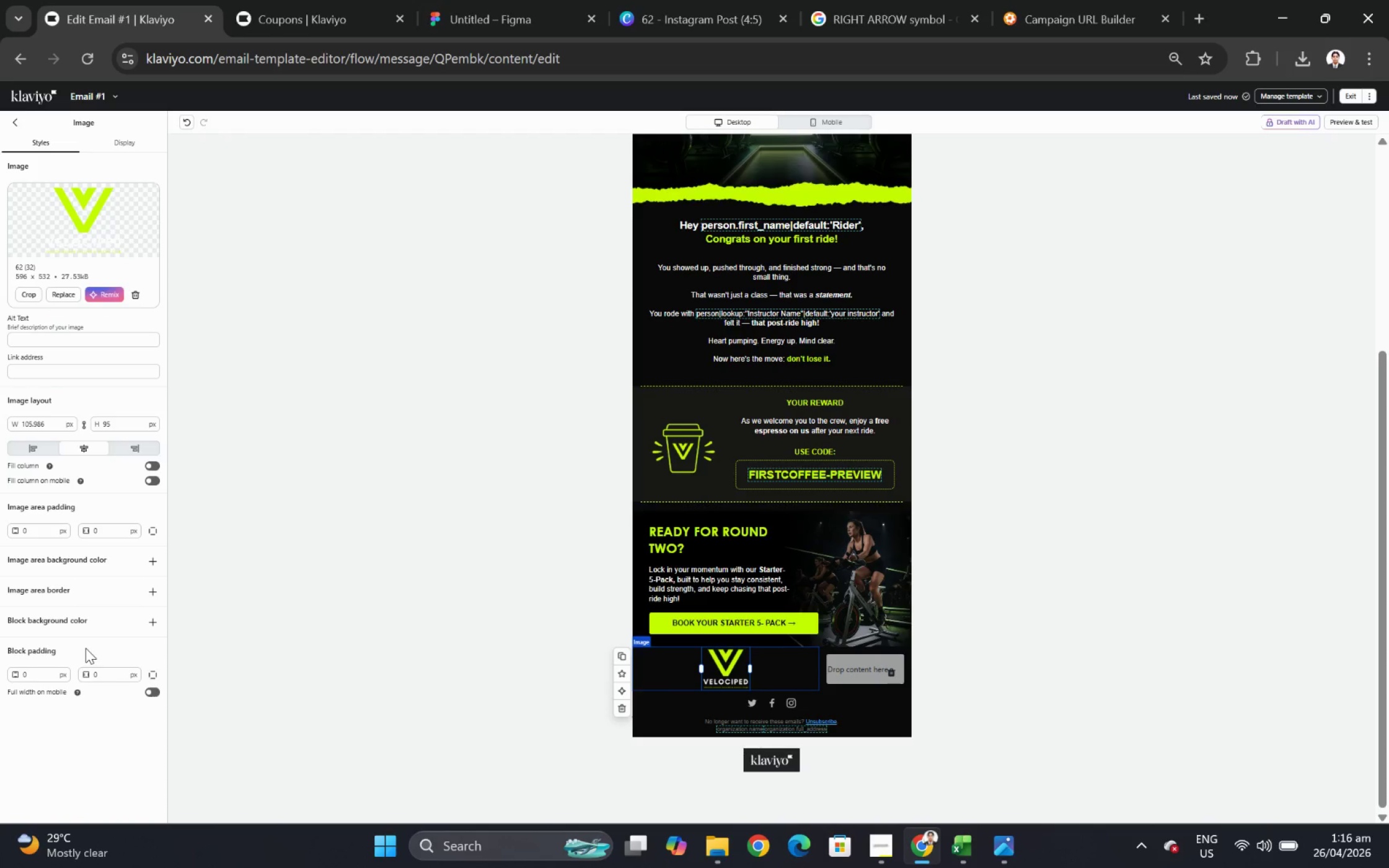 
left_click([796, 626])
 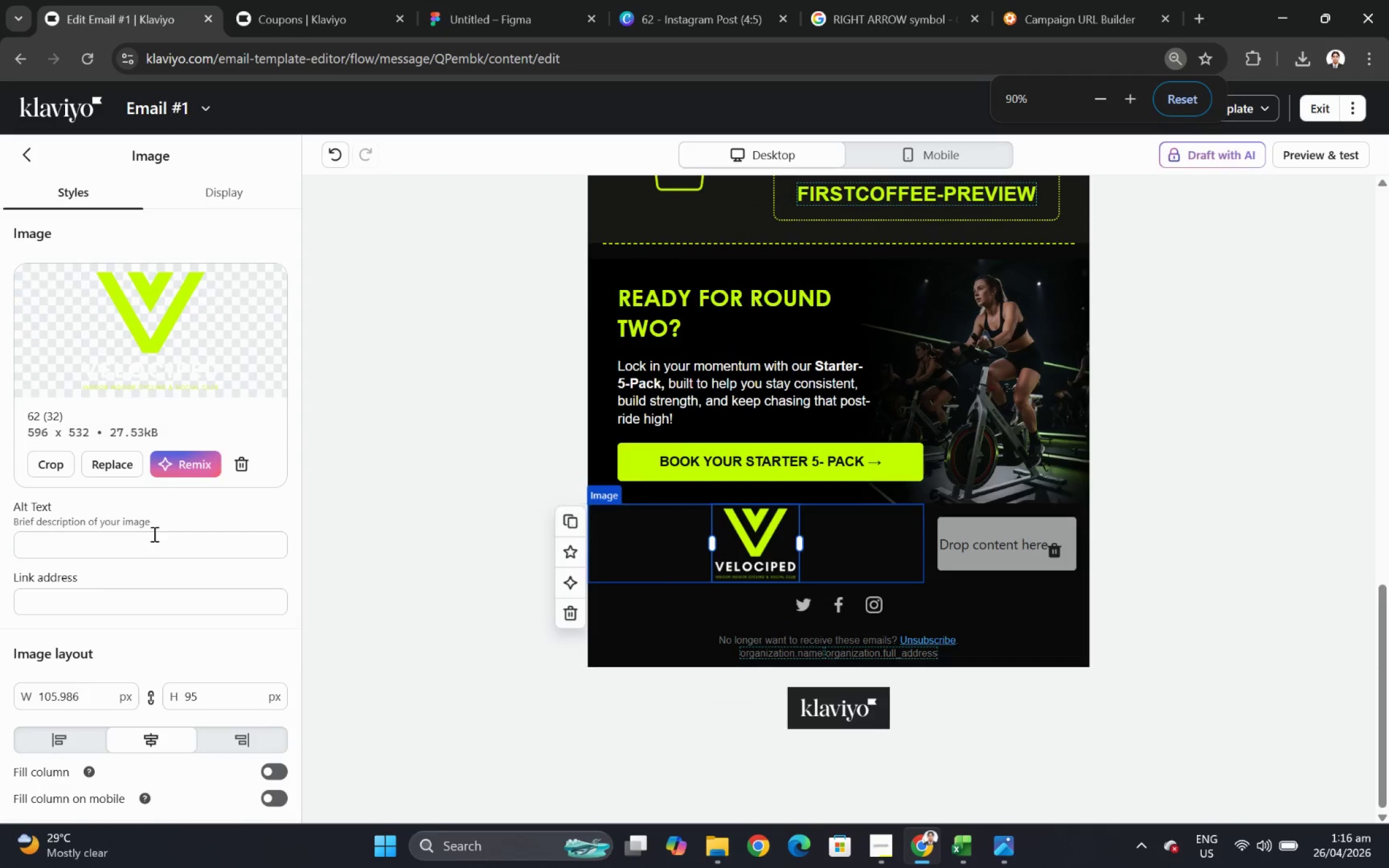 
left_click([1017, 716])
 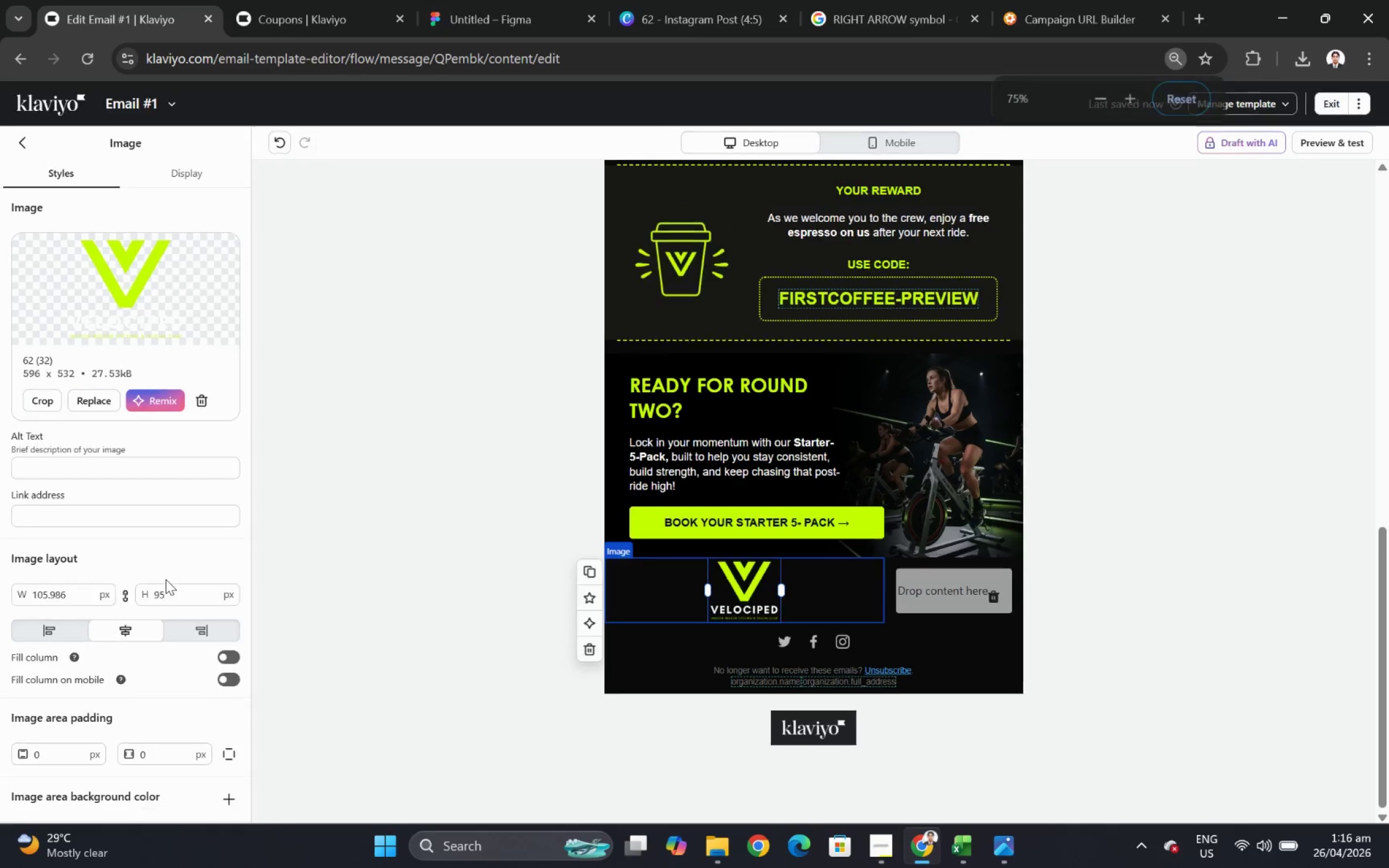 
scroll: coordinate [1082, 724], scroll_direction: down, amount: 3.0
 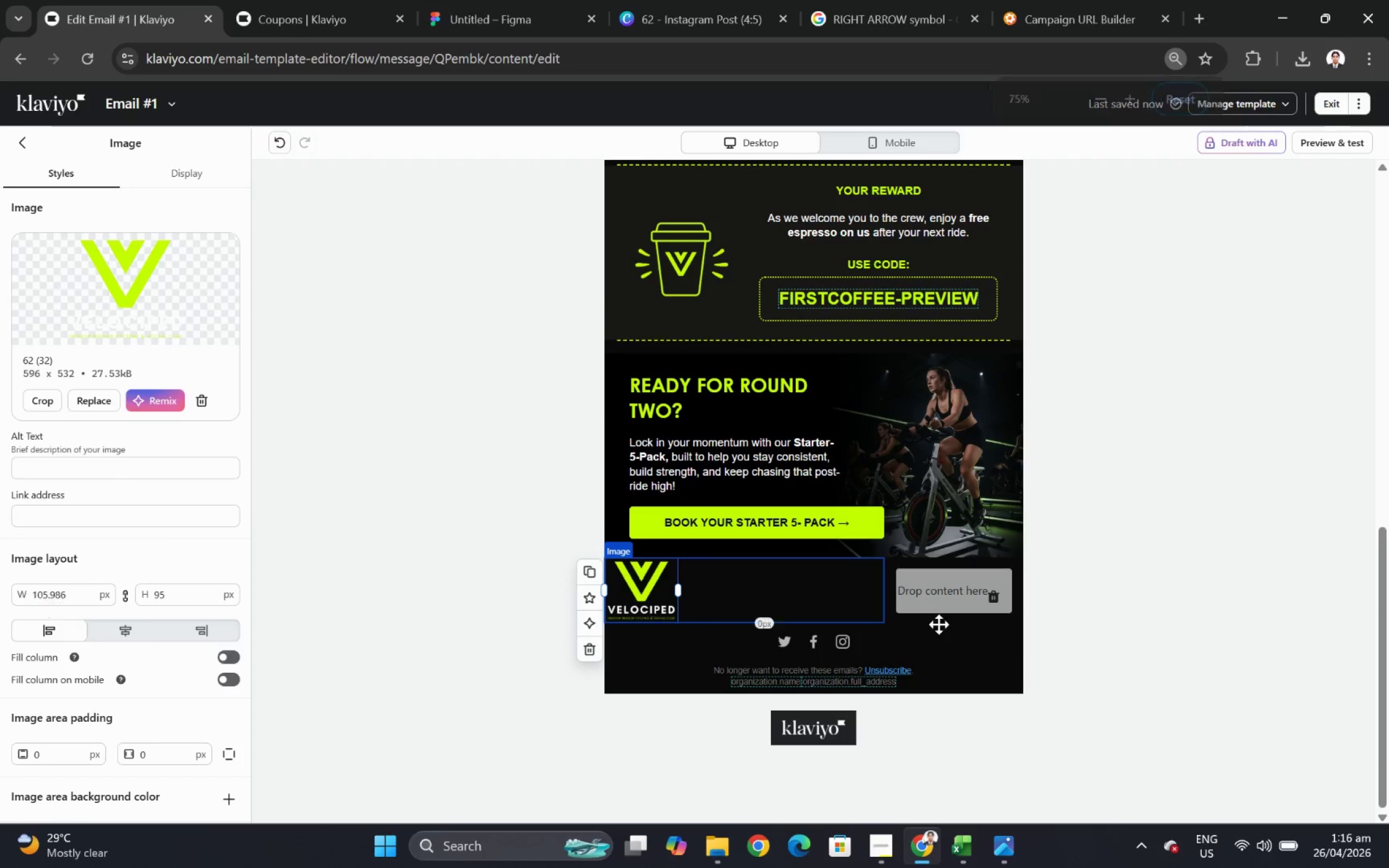 
left_click([764, 665])
 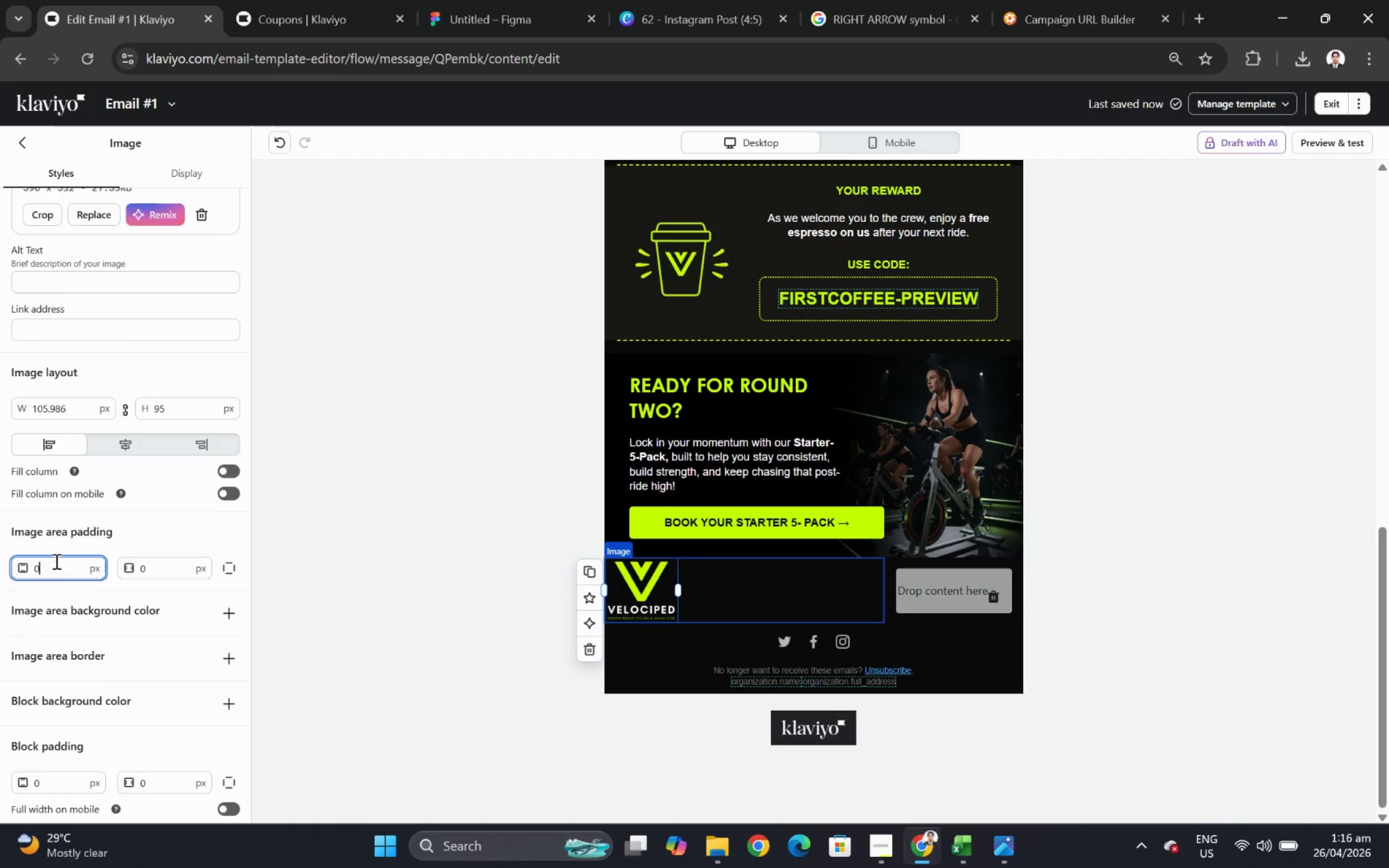 
hold_key(key=ControlLeft, duration=0.4)
scroll: coordinate [881, 656], scroll_direction: down, amount: 5.0
 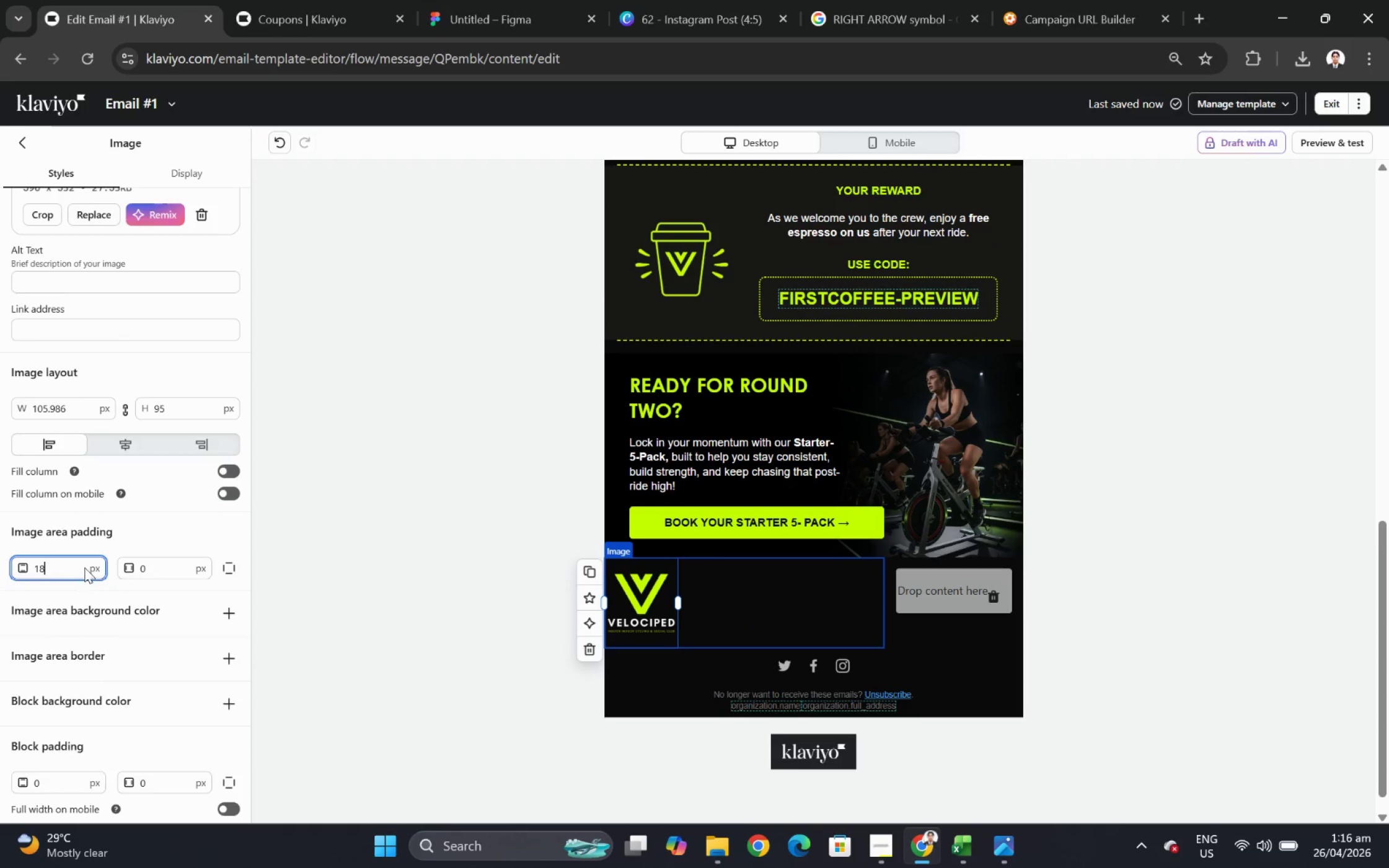 
key(Control+ControlLeft)
 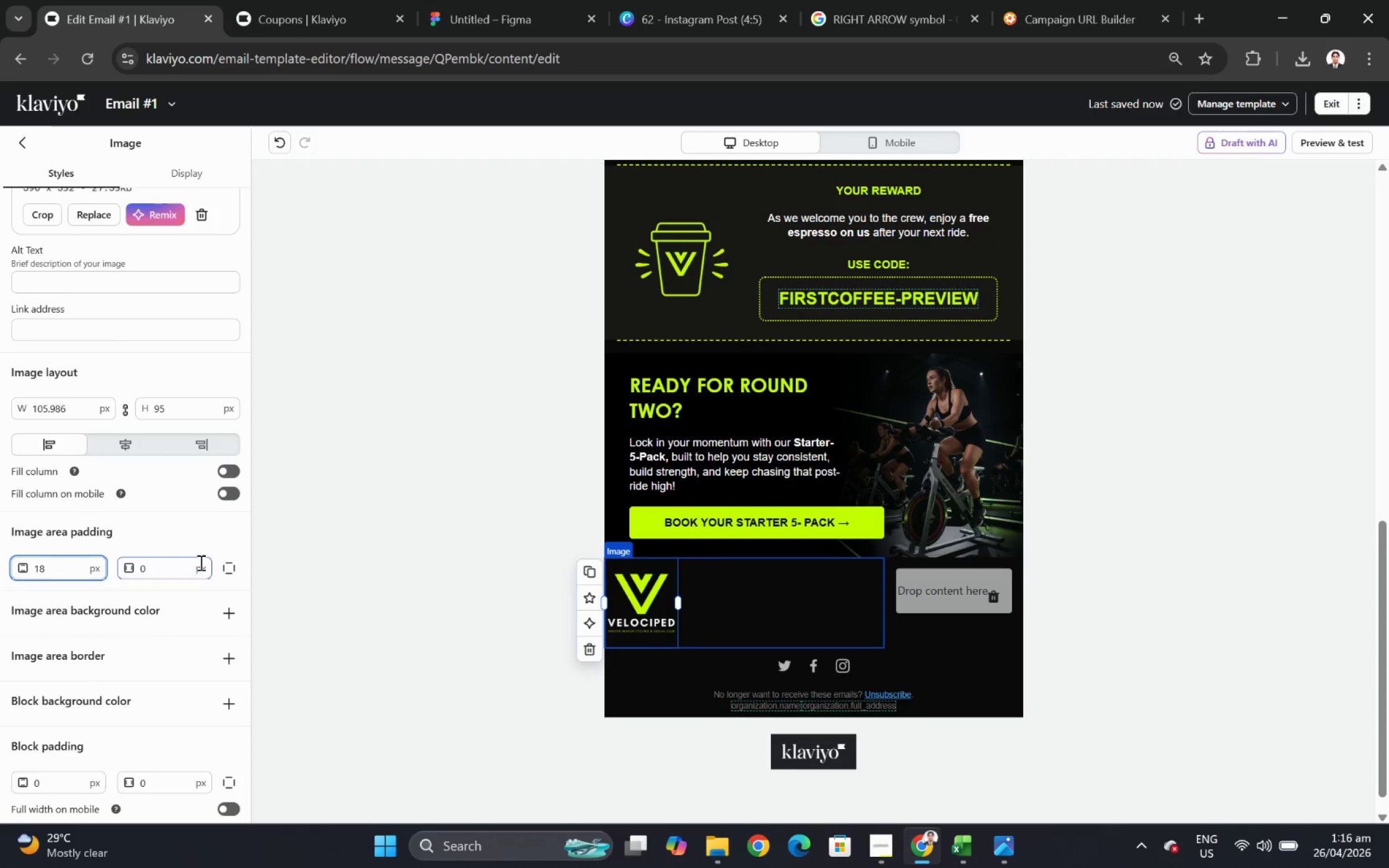 
scroll: coordinate [110, 691], scroll_direction: down, amount: 4.0
 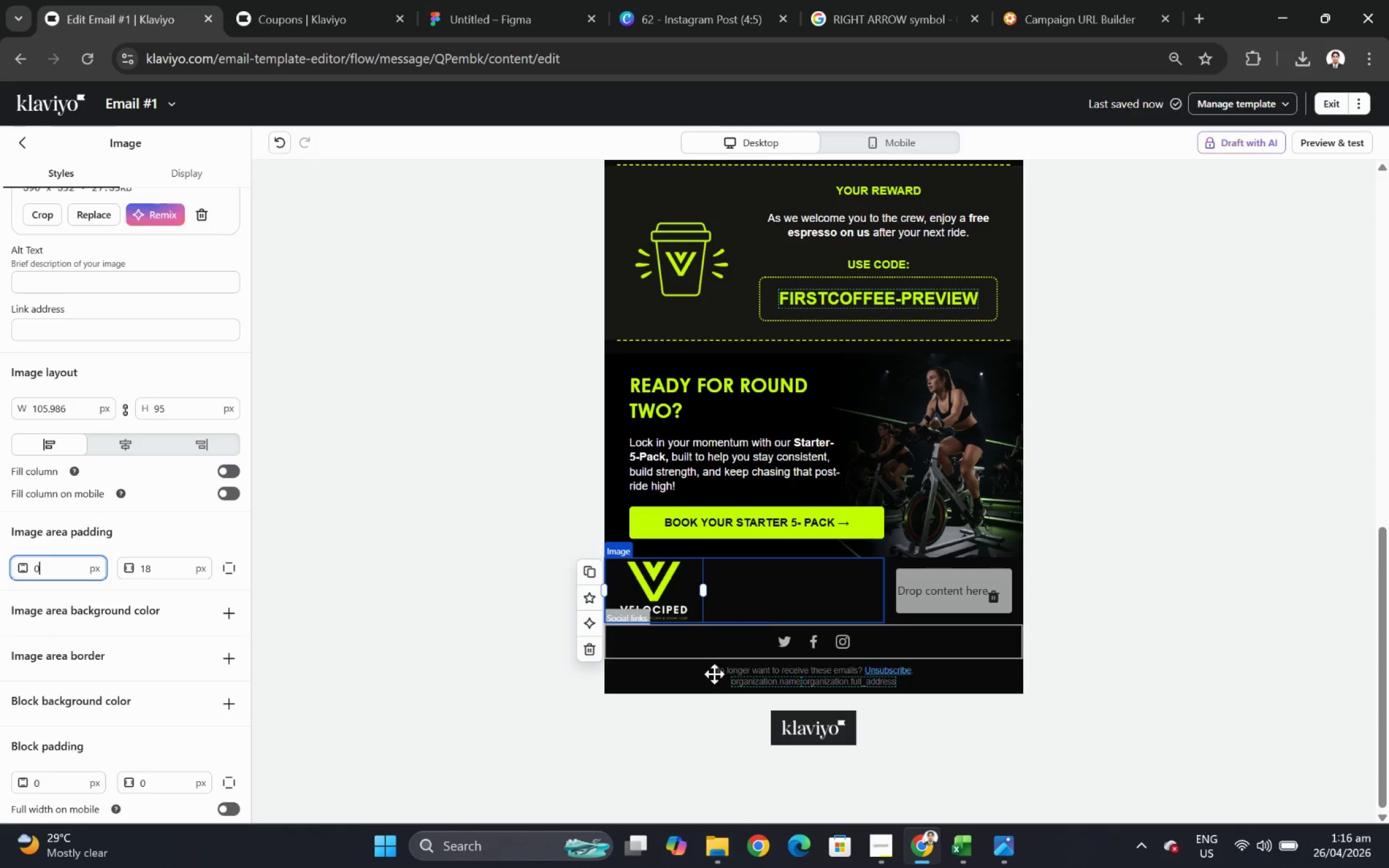 
double_click([55, 561])
 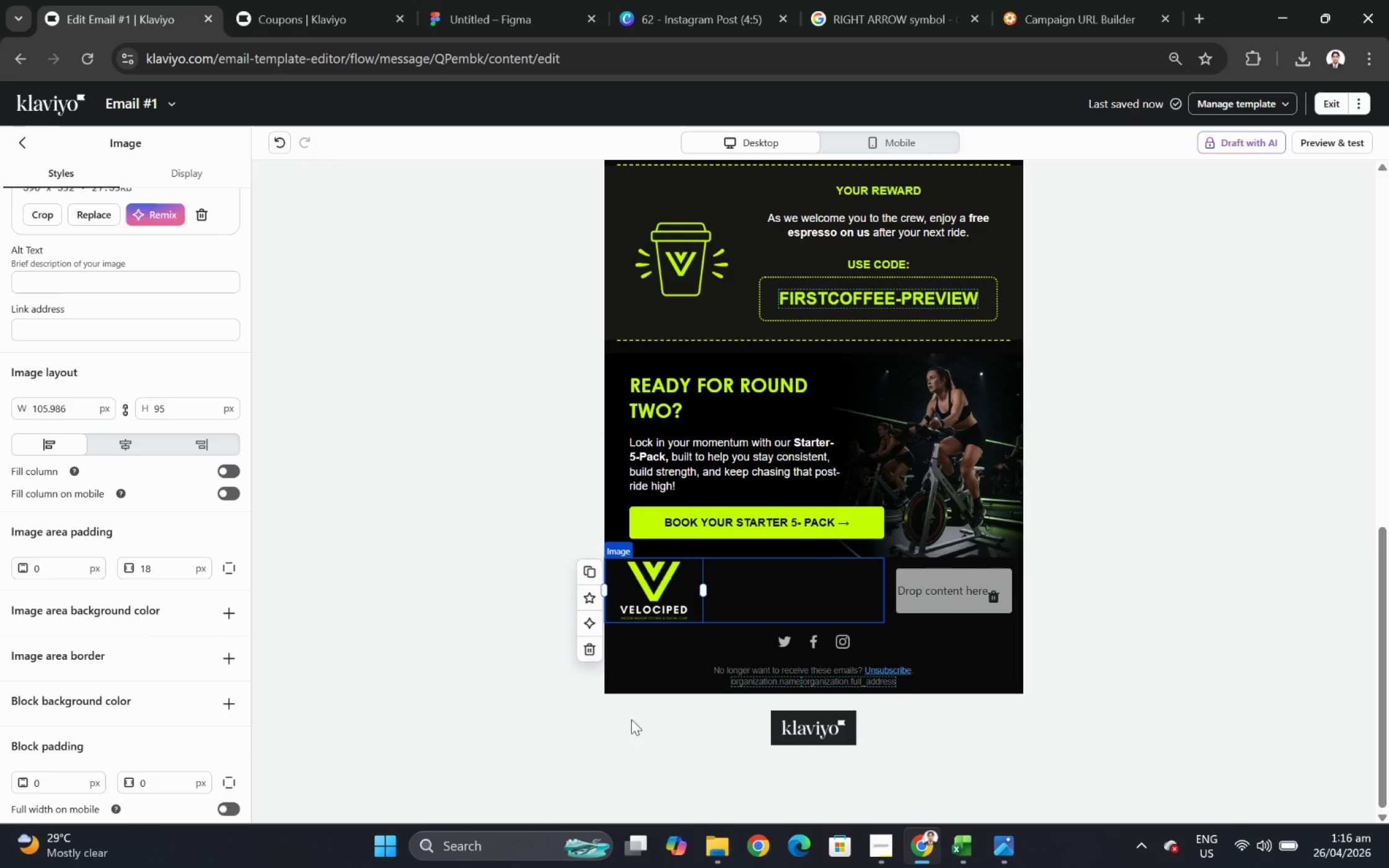 
key(Numpad1)
 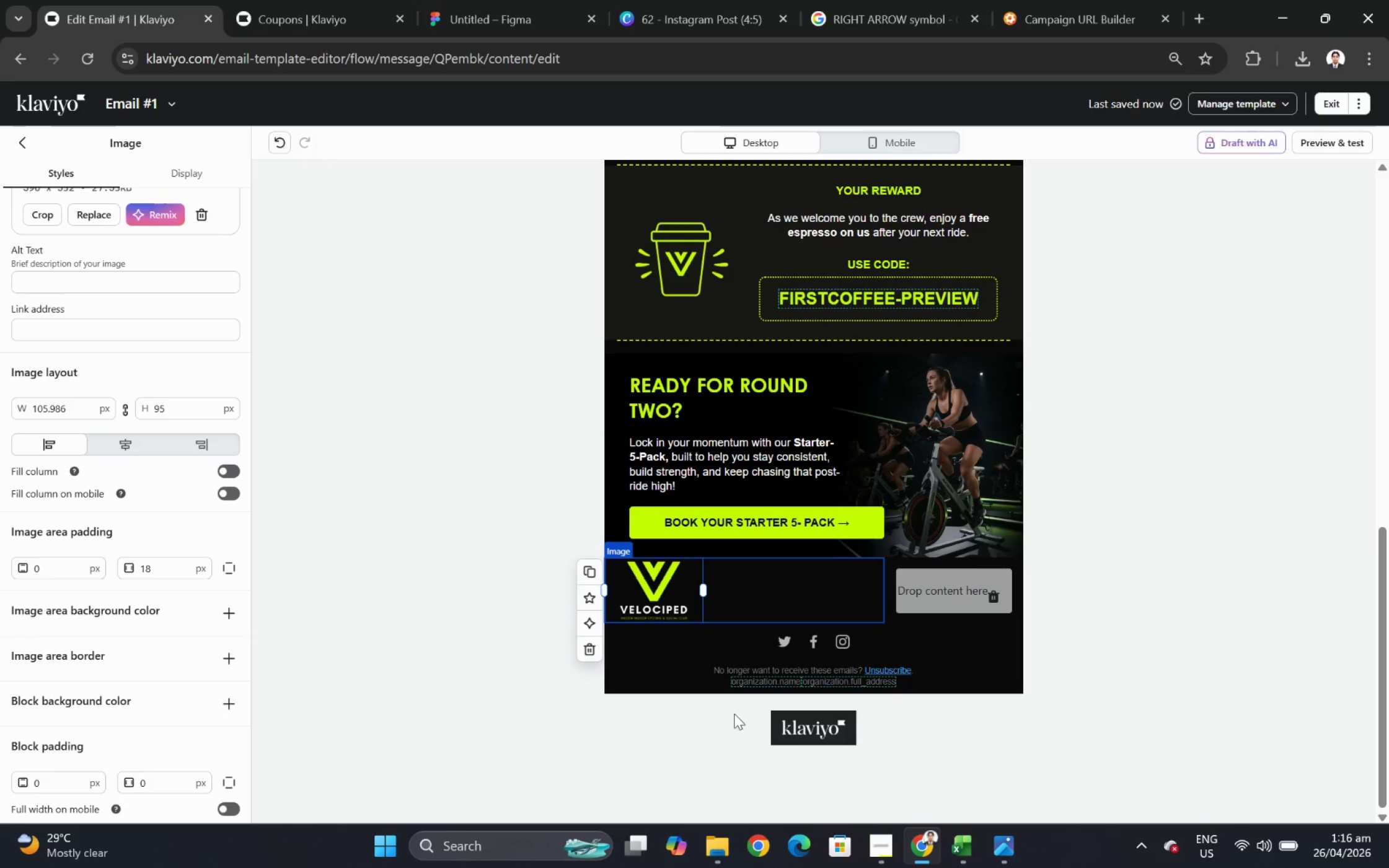 
key(Numpad8)
 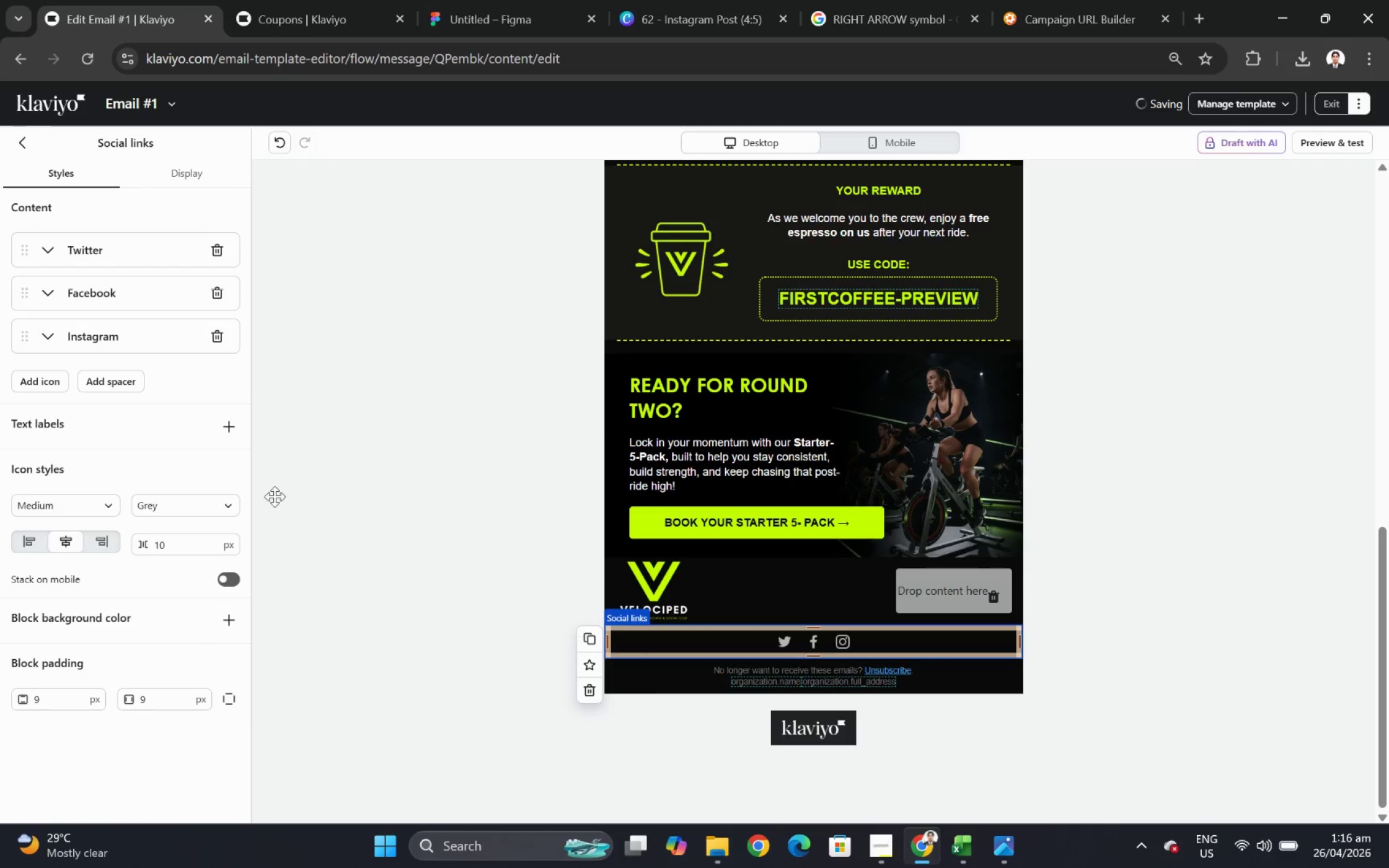 
double_click([184, 565])
 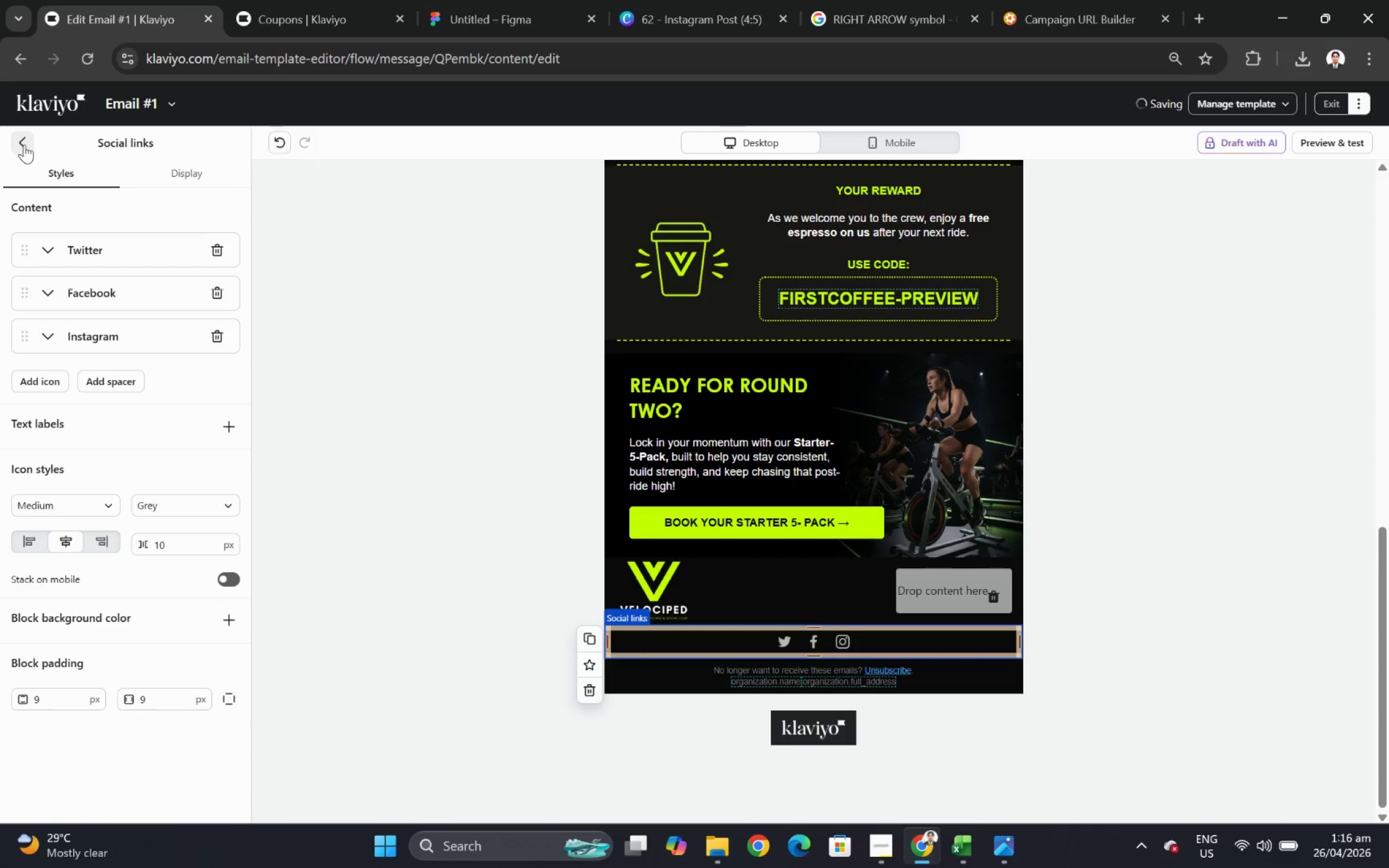 
key(Numpad1)
 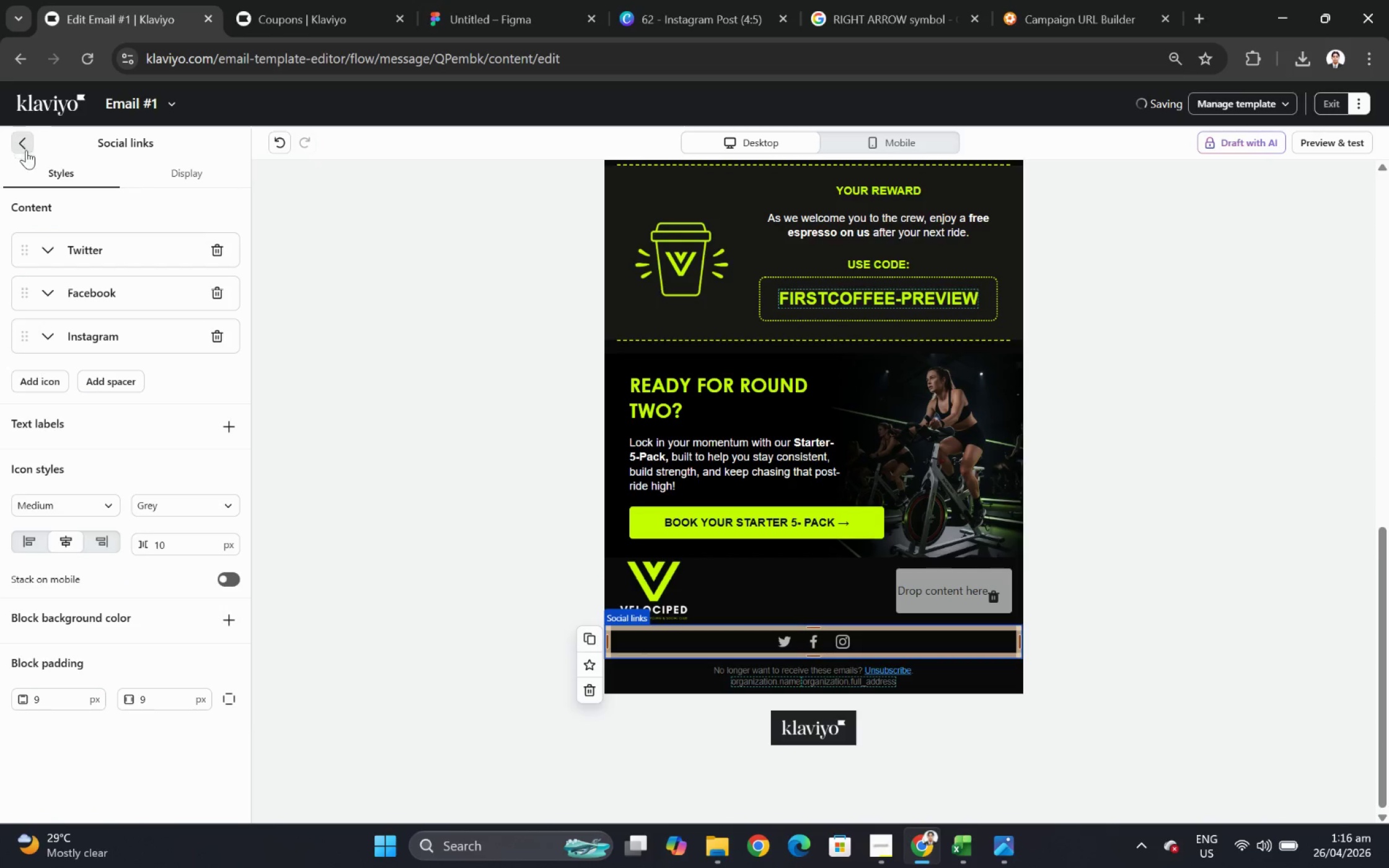 
key(Numpad8)
 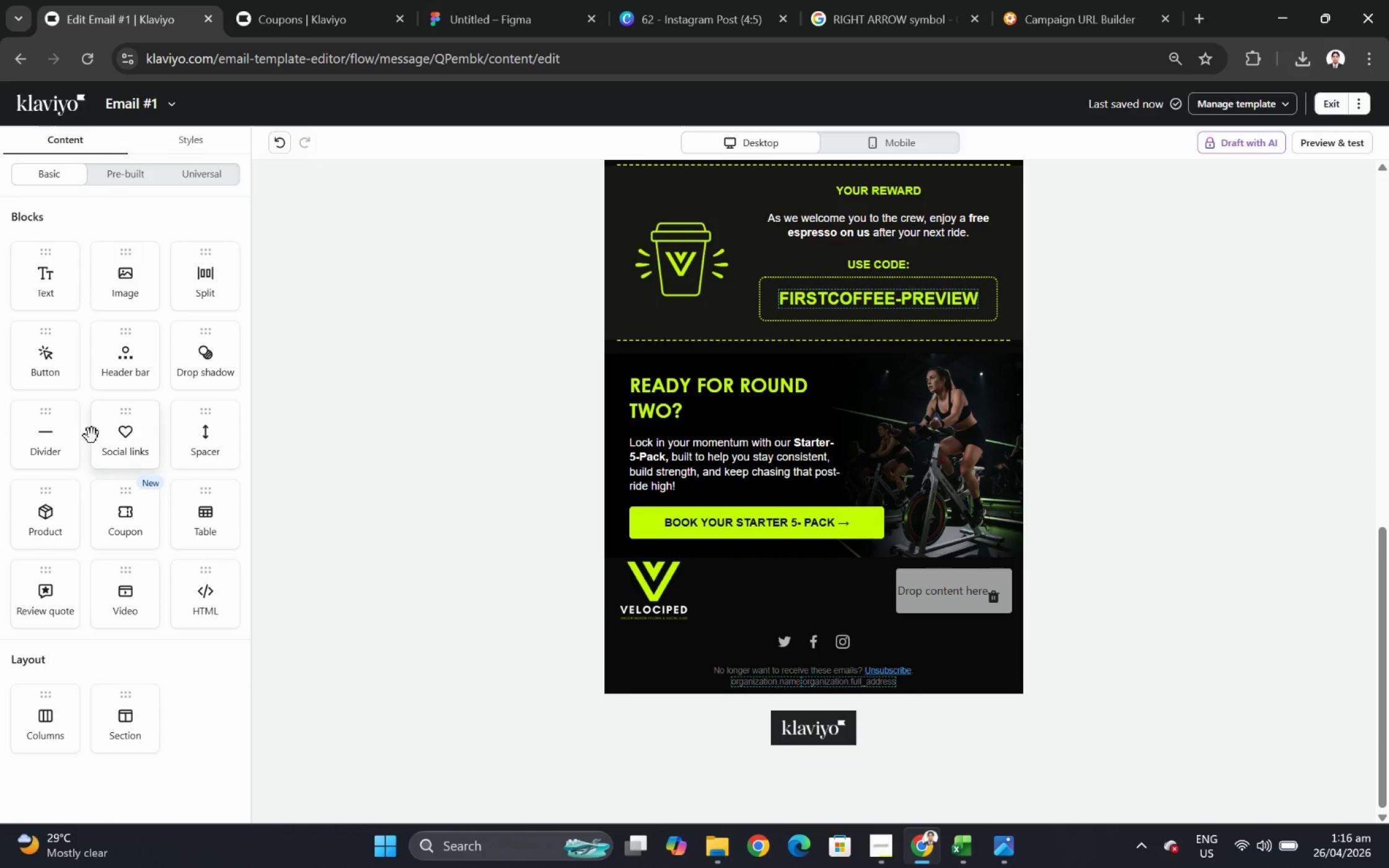 
double_click([53, 571])
 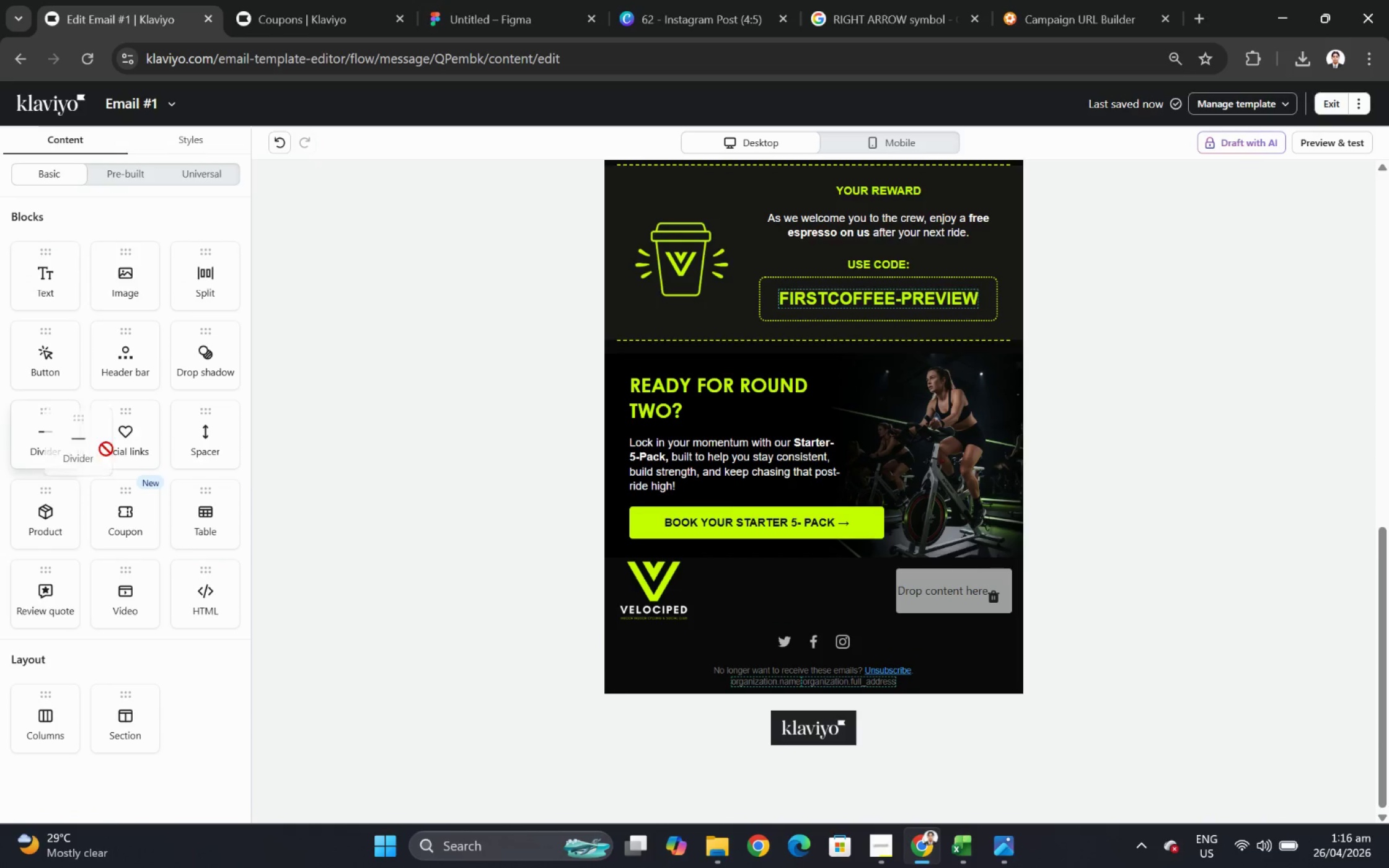 
key(Numpad0)
 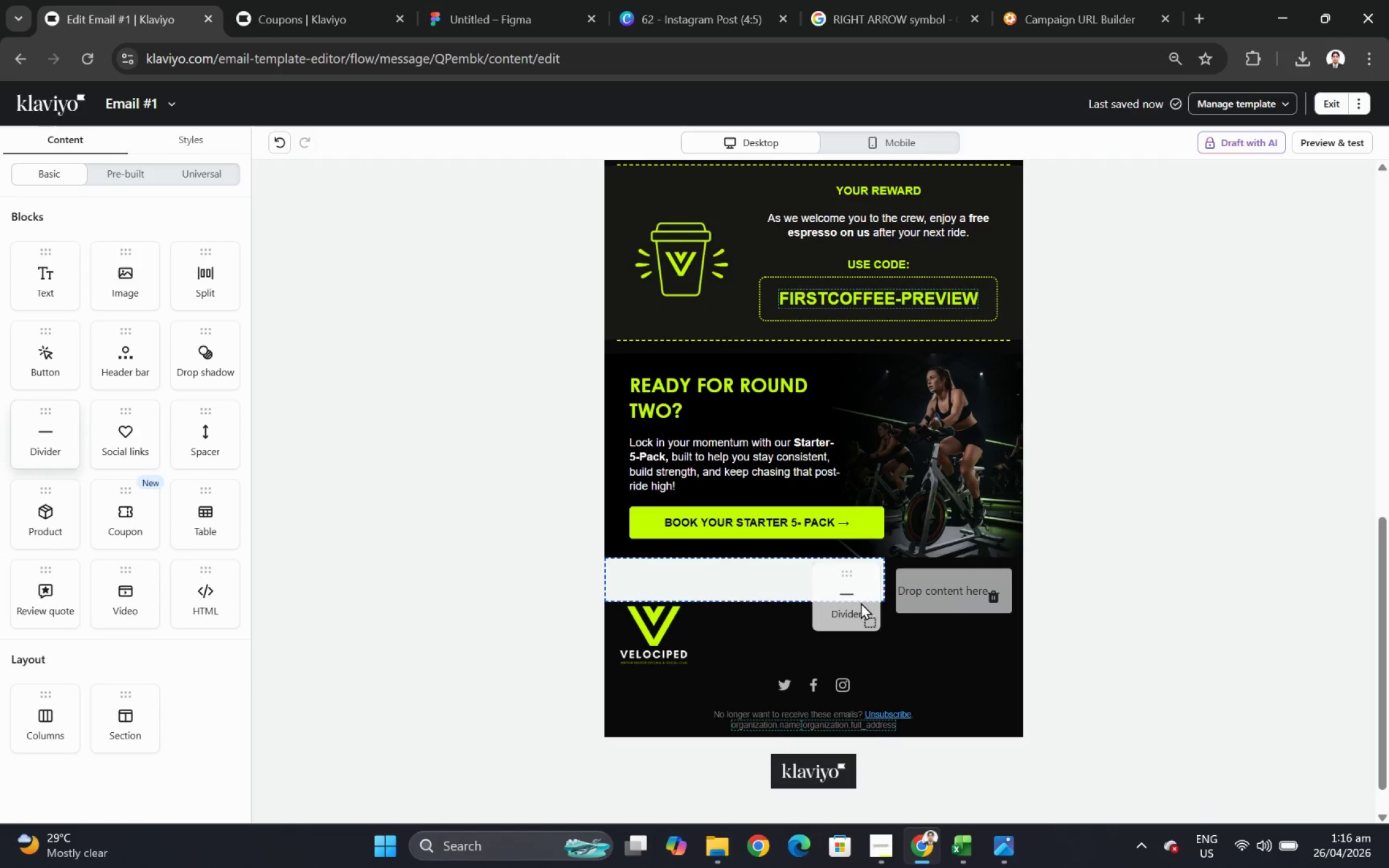 
left_click([631, 719])
 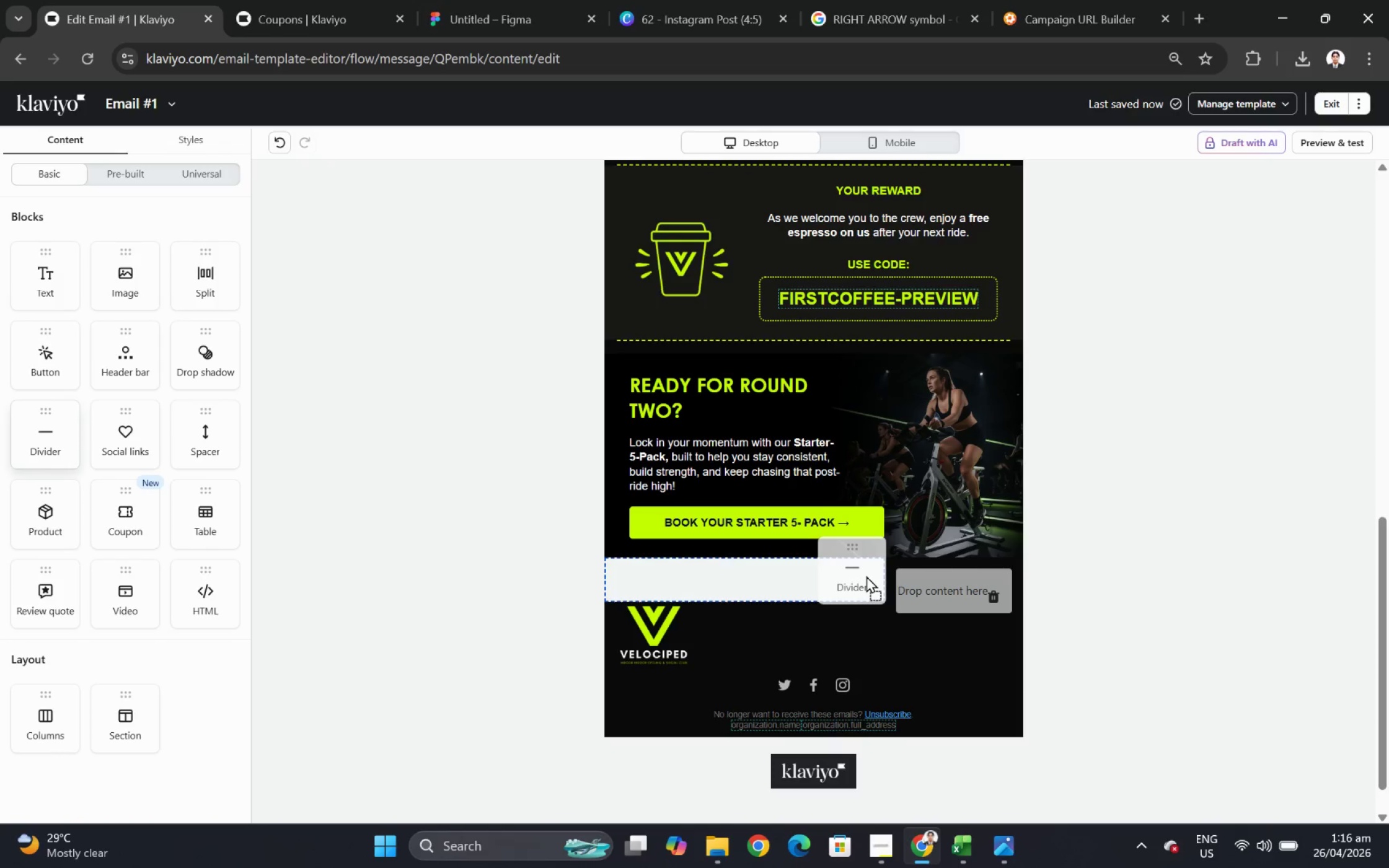 
left_click([736, 712])
 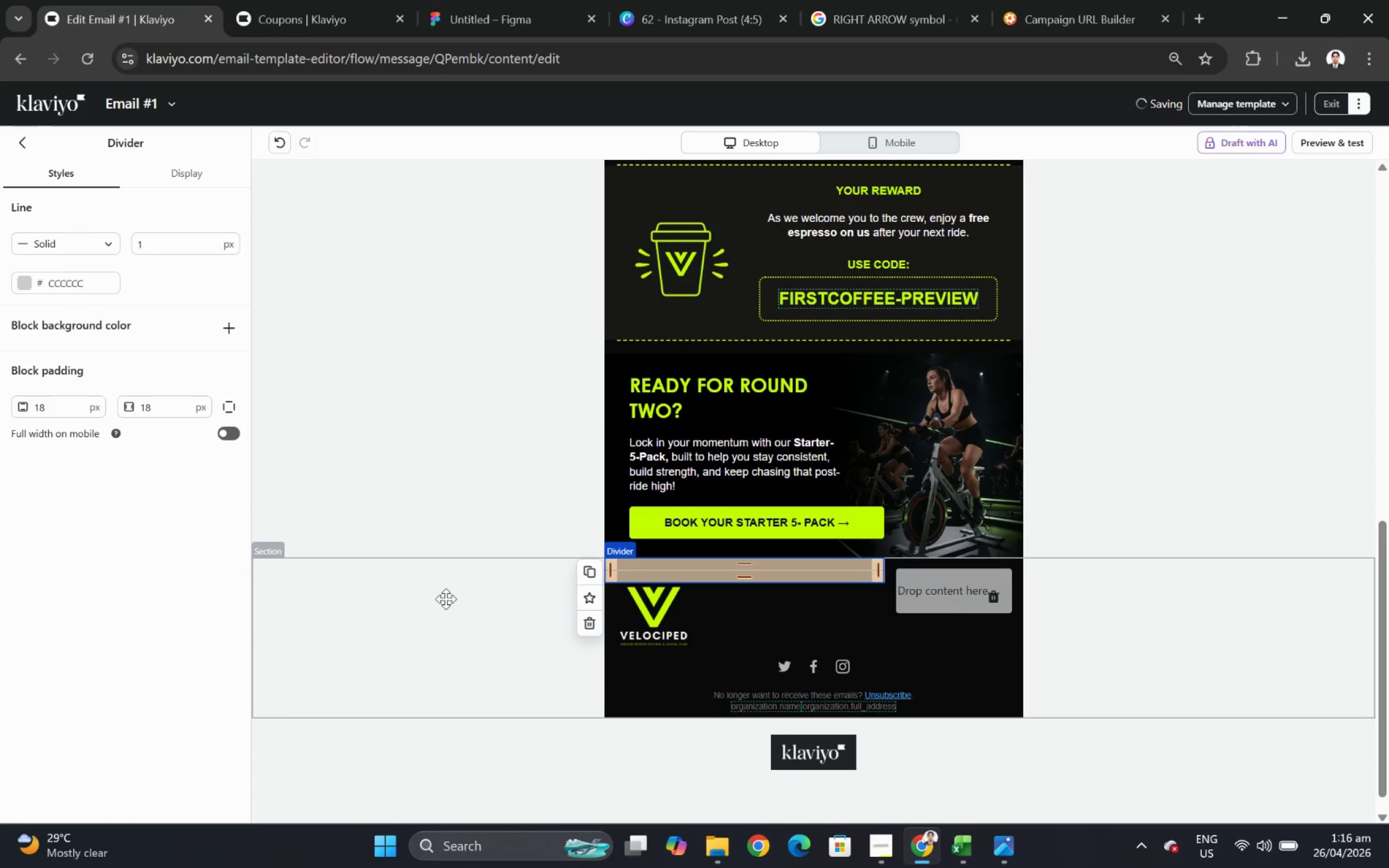 
left_click([662, 647])
 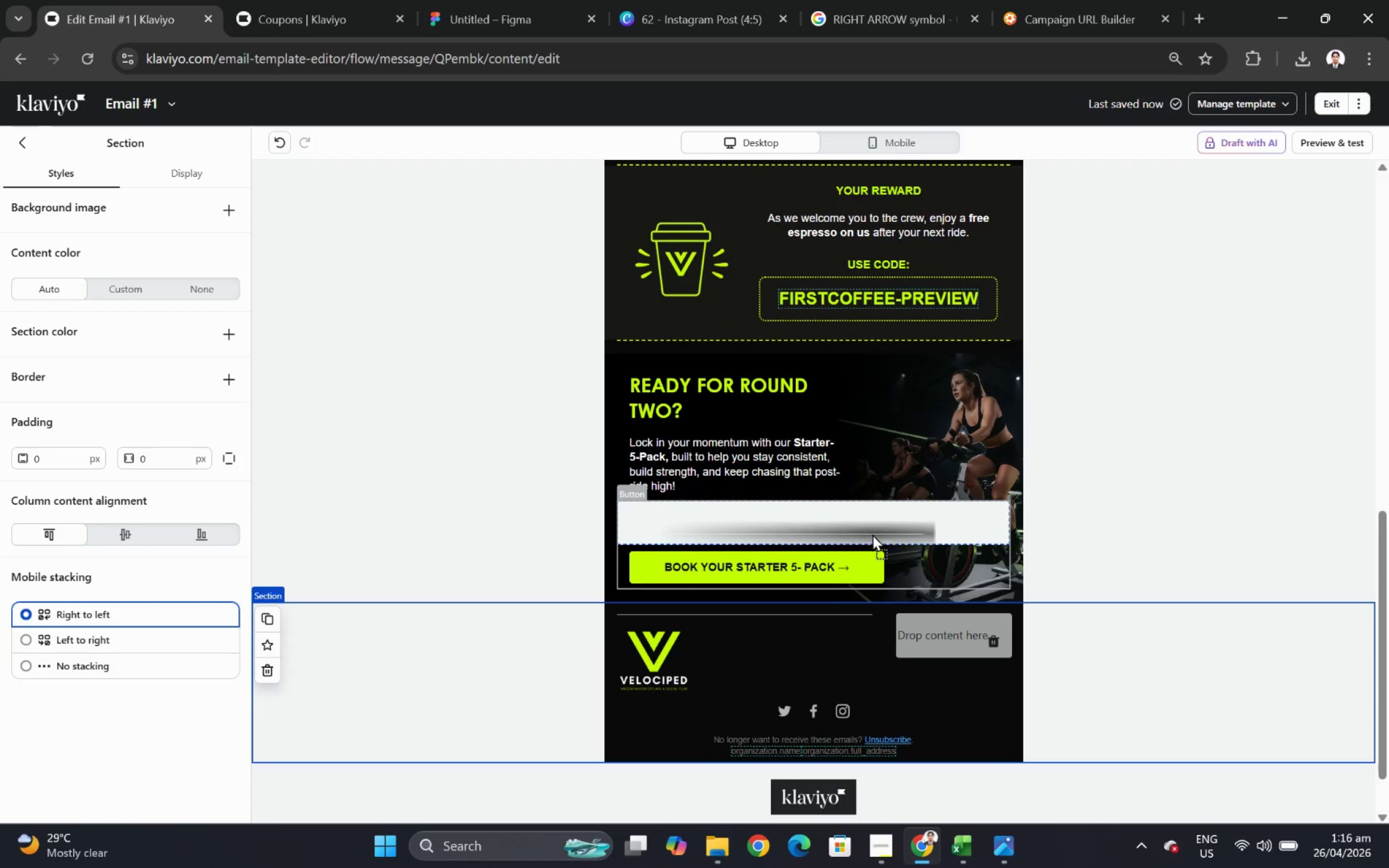 
left_click_drag(start_coordinate=[60, 439], to_coordinate=[866, 575])
 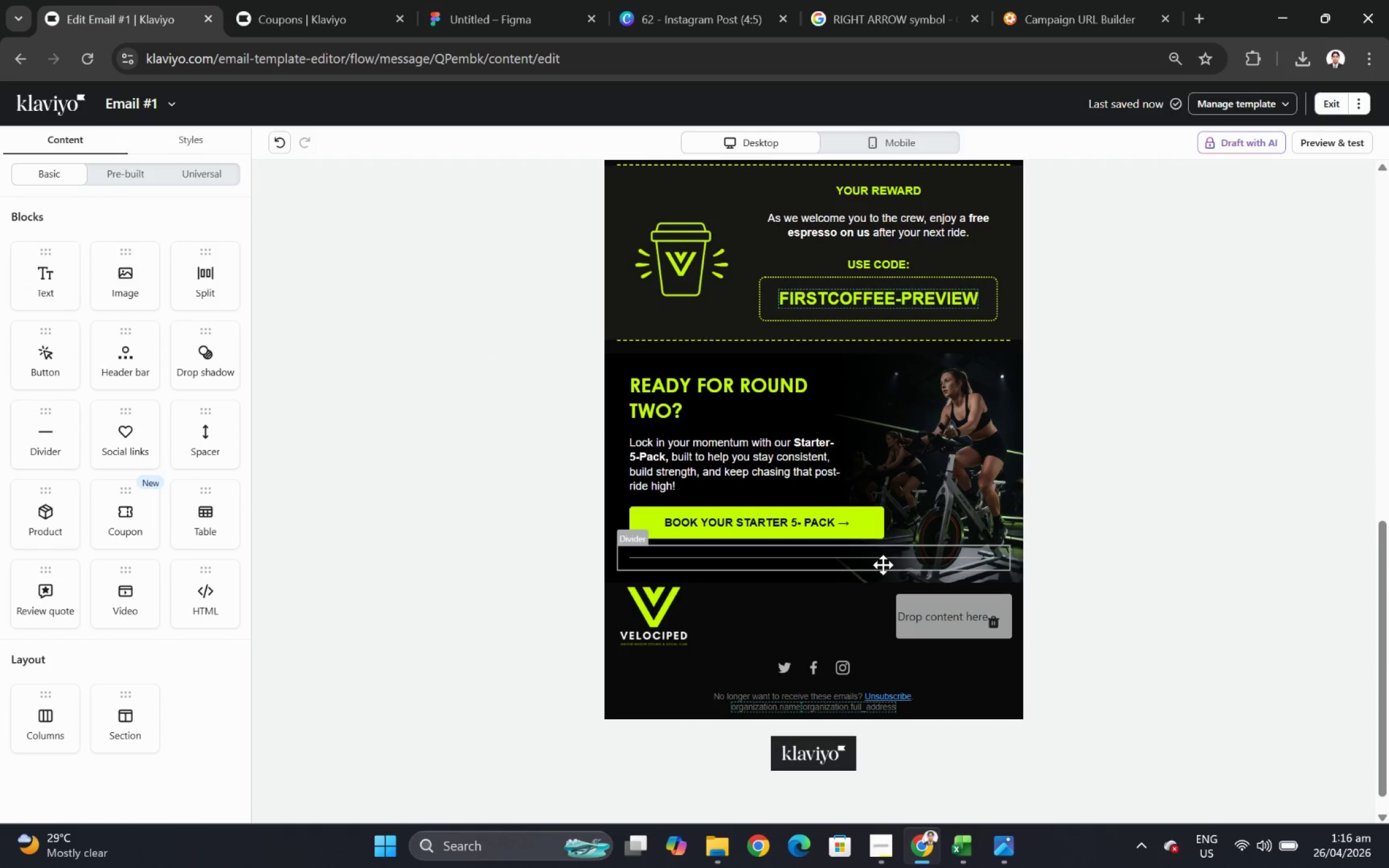 
left_click_drag(start_coordinate=[823, 571], to_coordinate=[872, 580])
 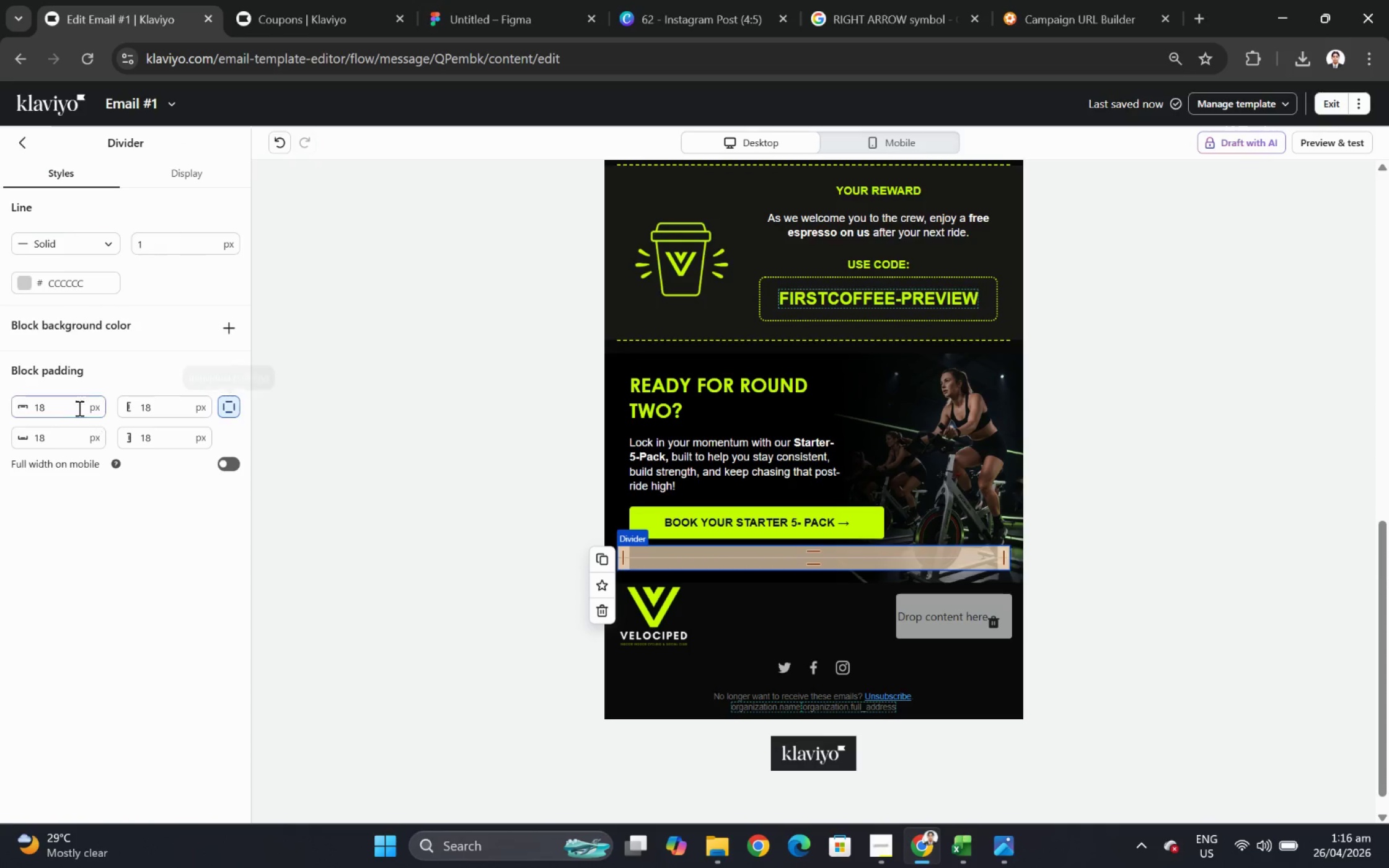 
left_click([1121, 734])
 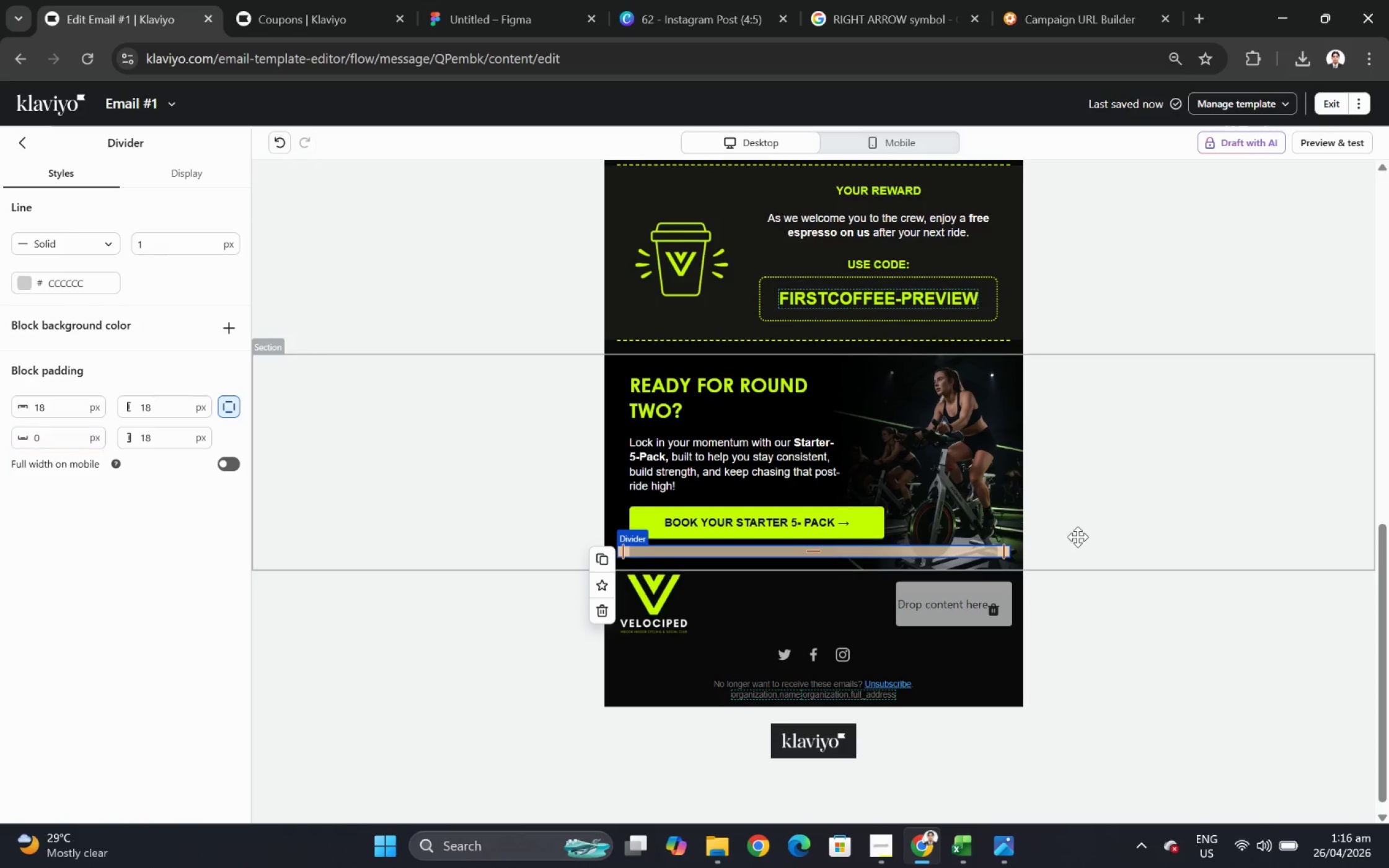 
left_click([875, 556])
 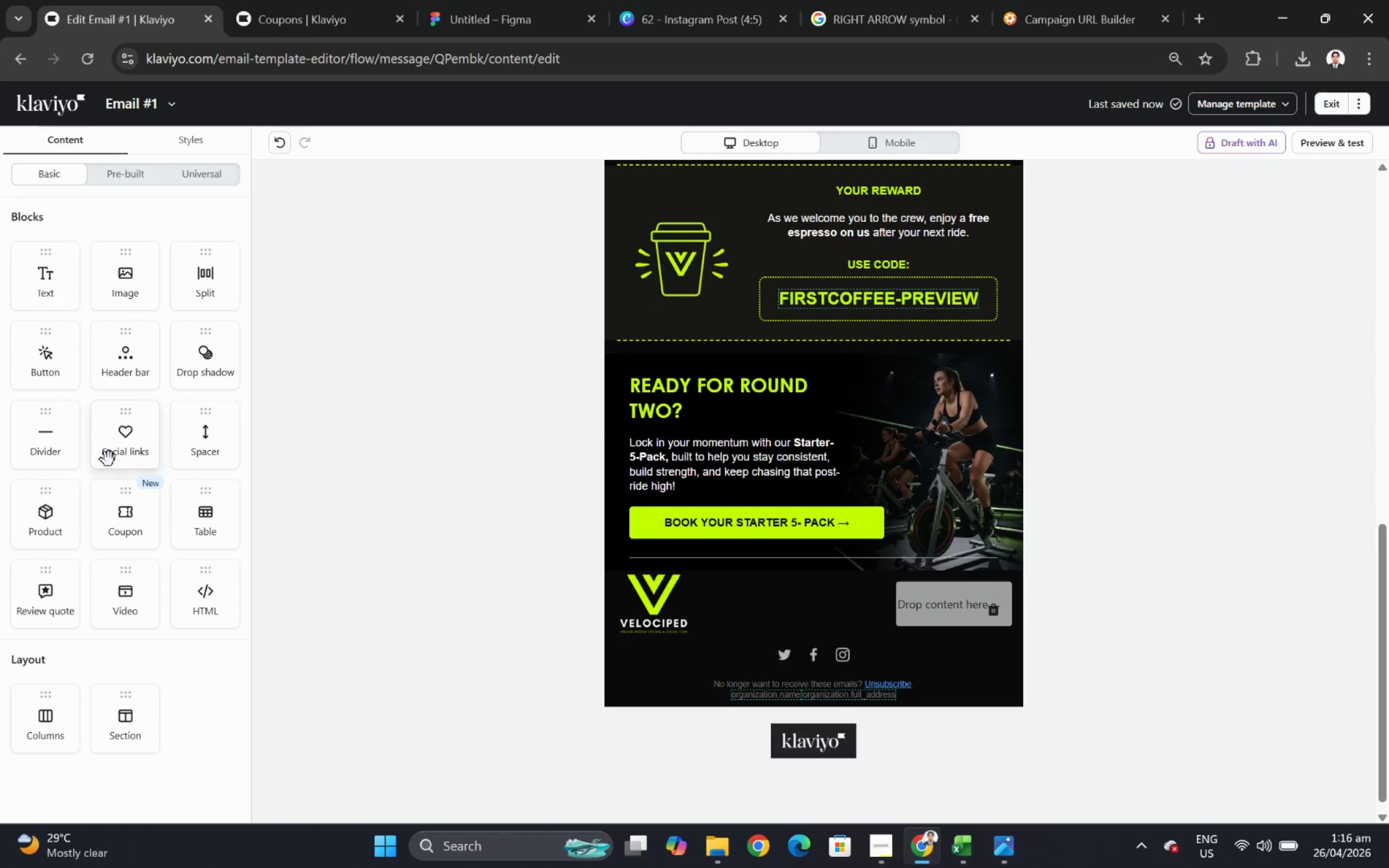 
left_click([232, 411])
 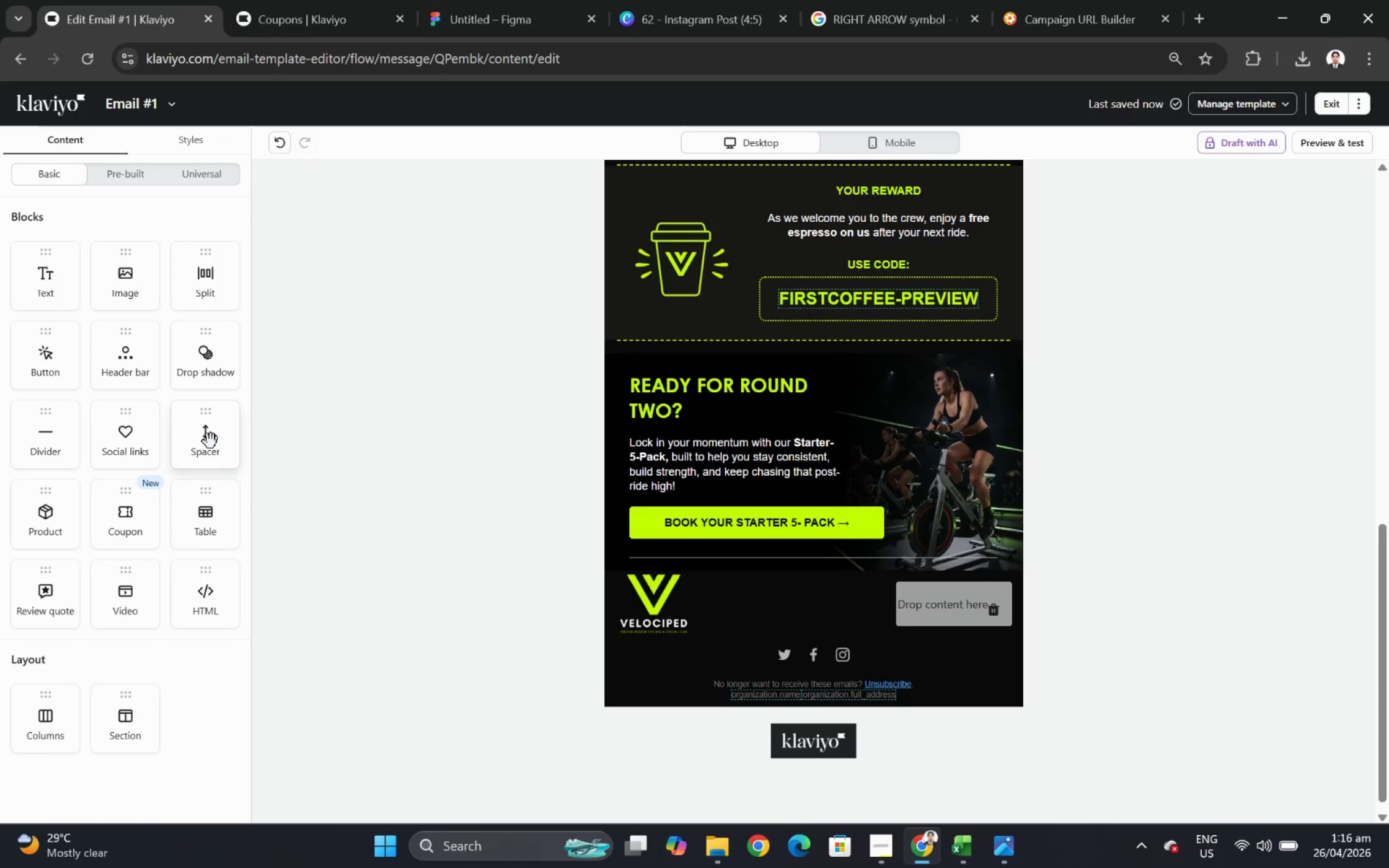 
double_click([74, 406])
 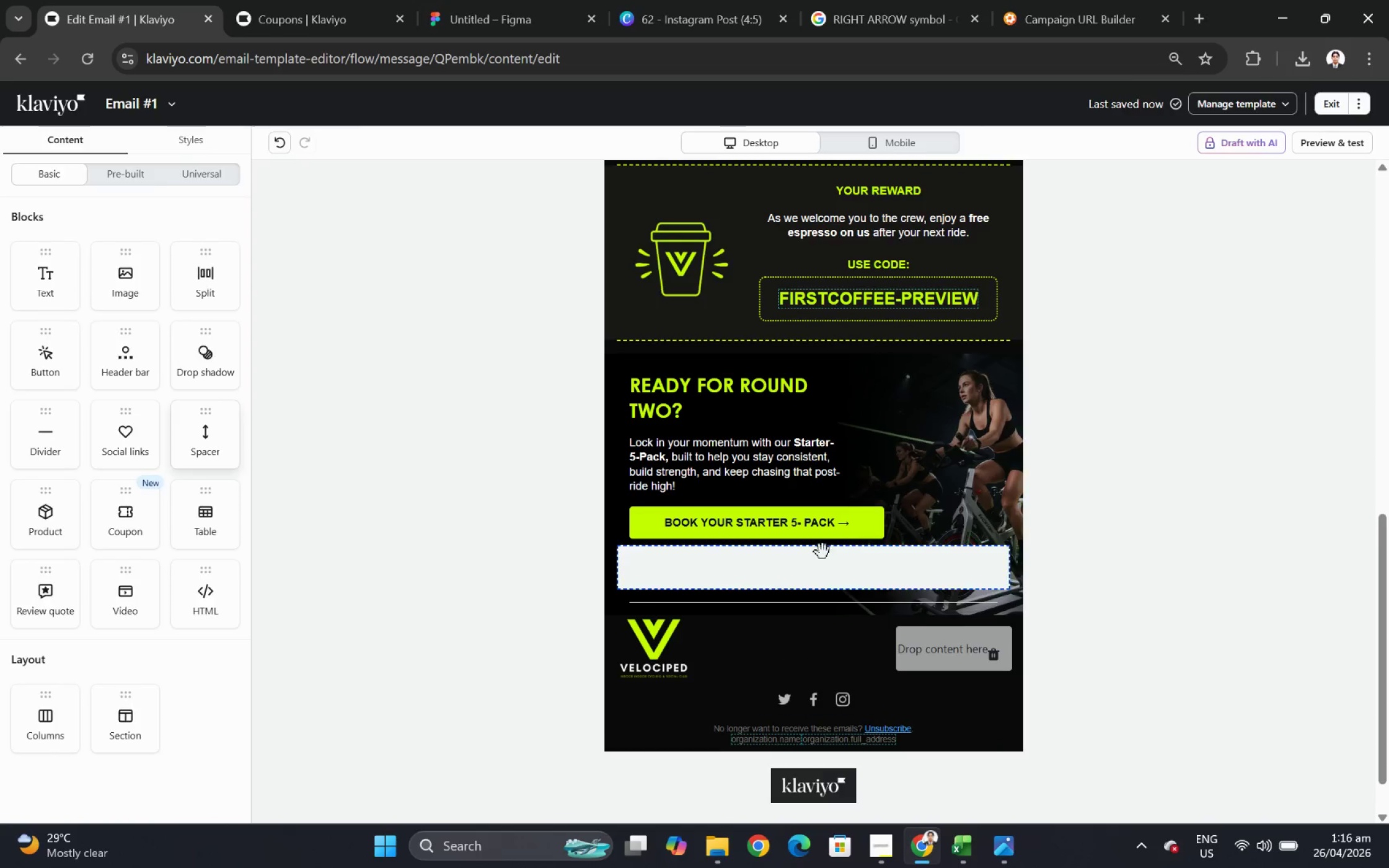 
double_click([86, 444])
 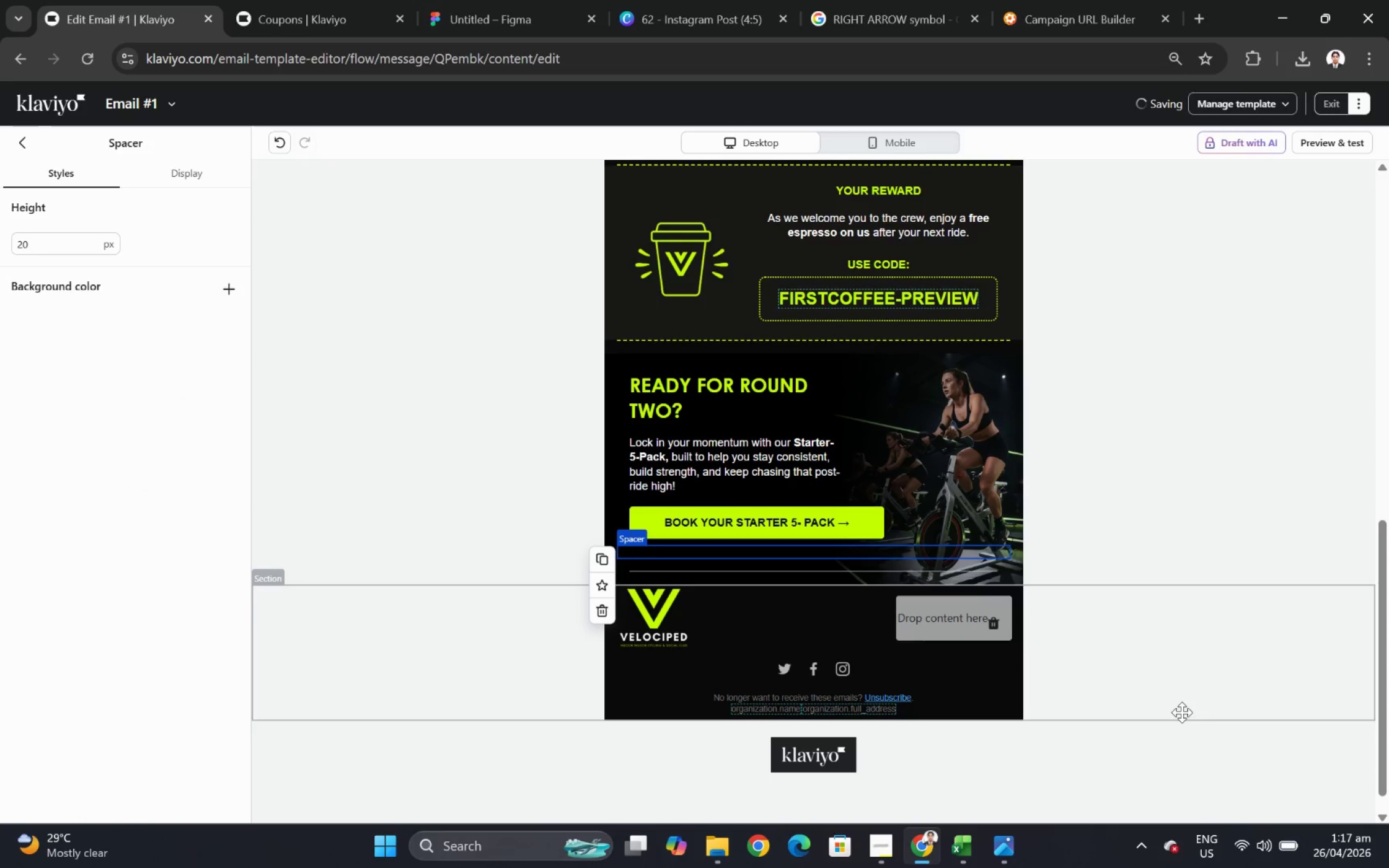 
triple_click([75, 435])
 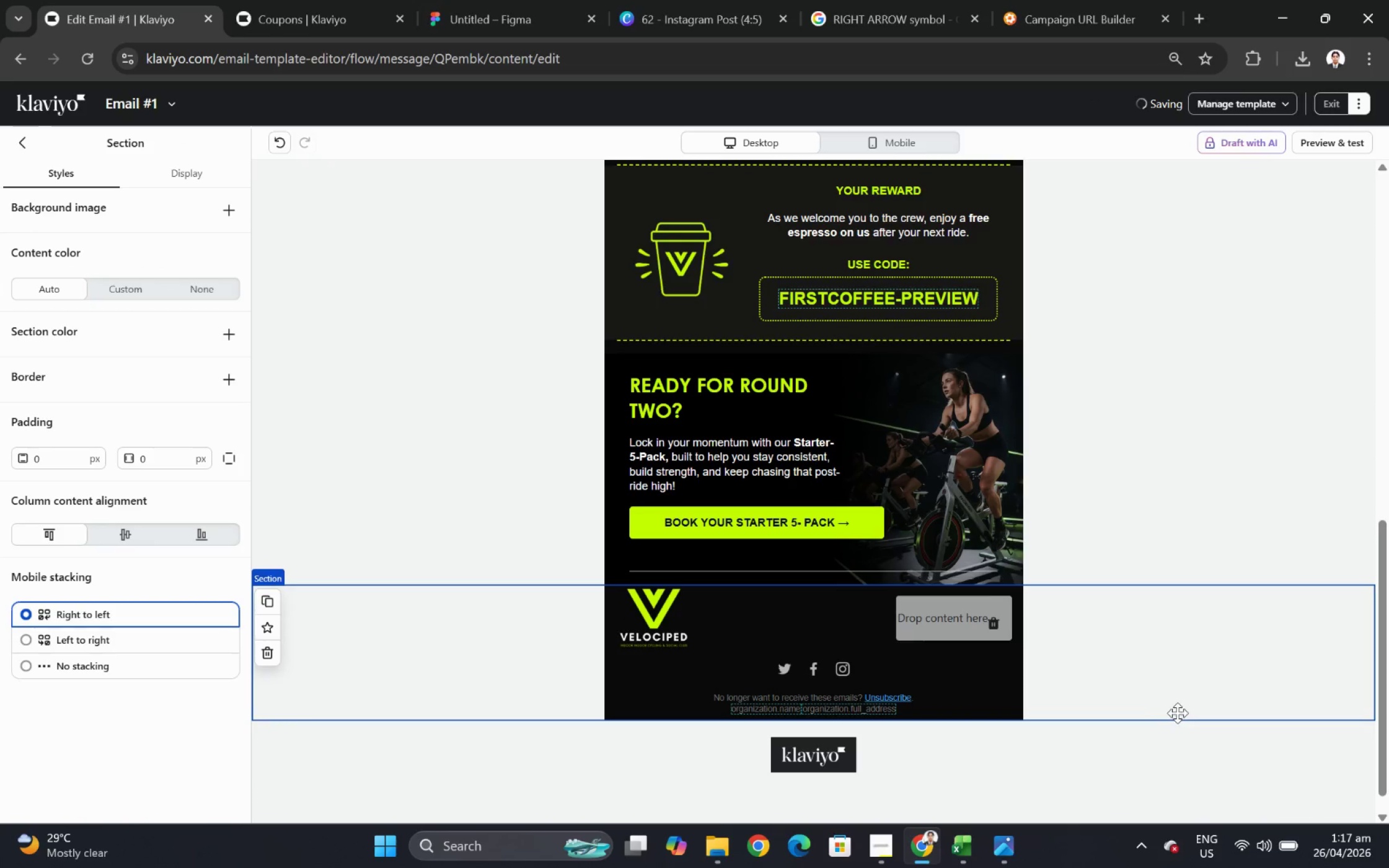 
key(Numpad0)
 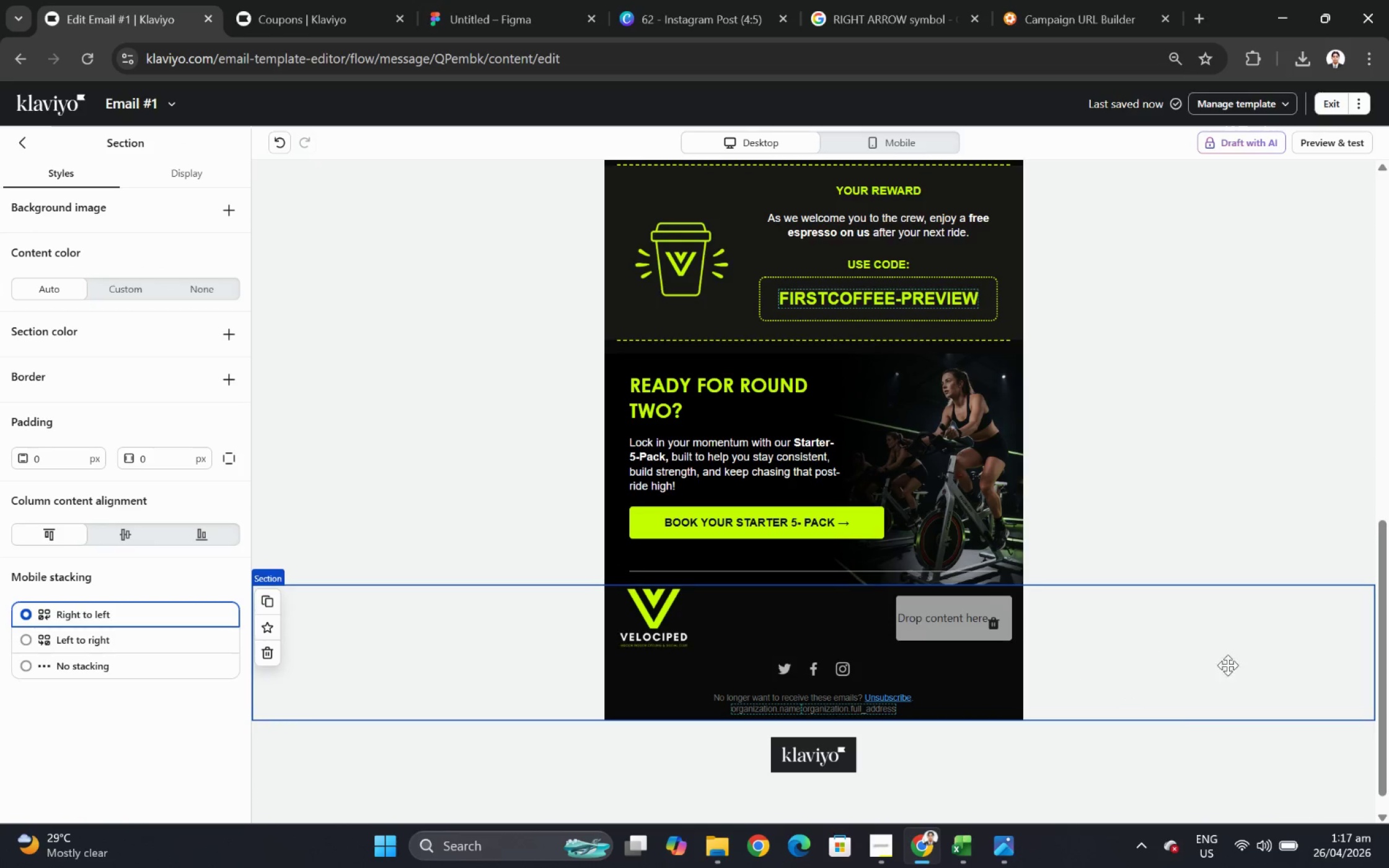 
left_click([25, 136])
 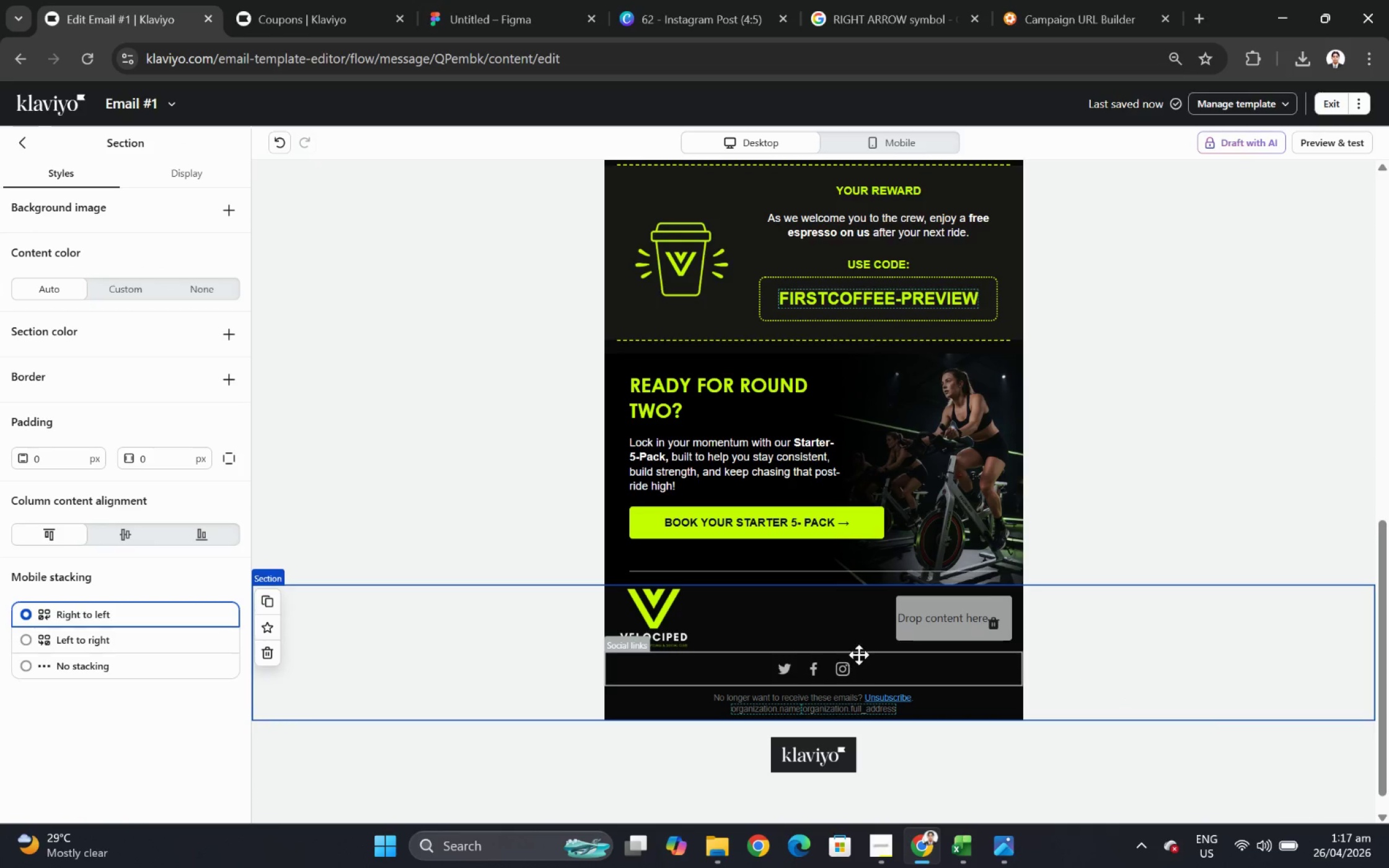 
left_click_drag(start_coordinate=[210, 441], to_coordinate=[822, 551])
 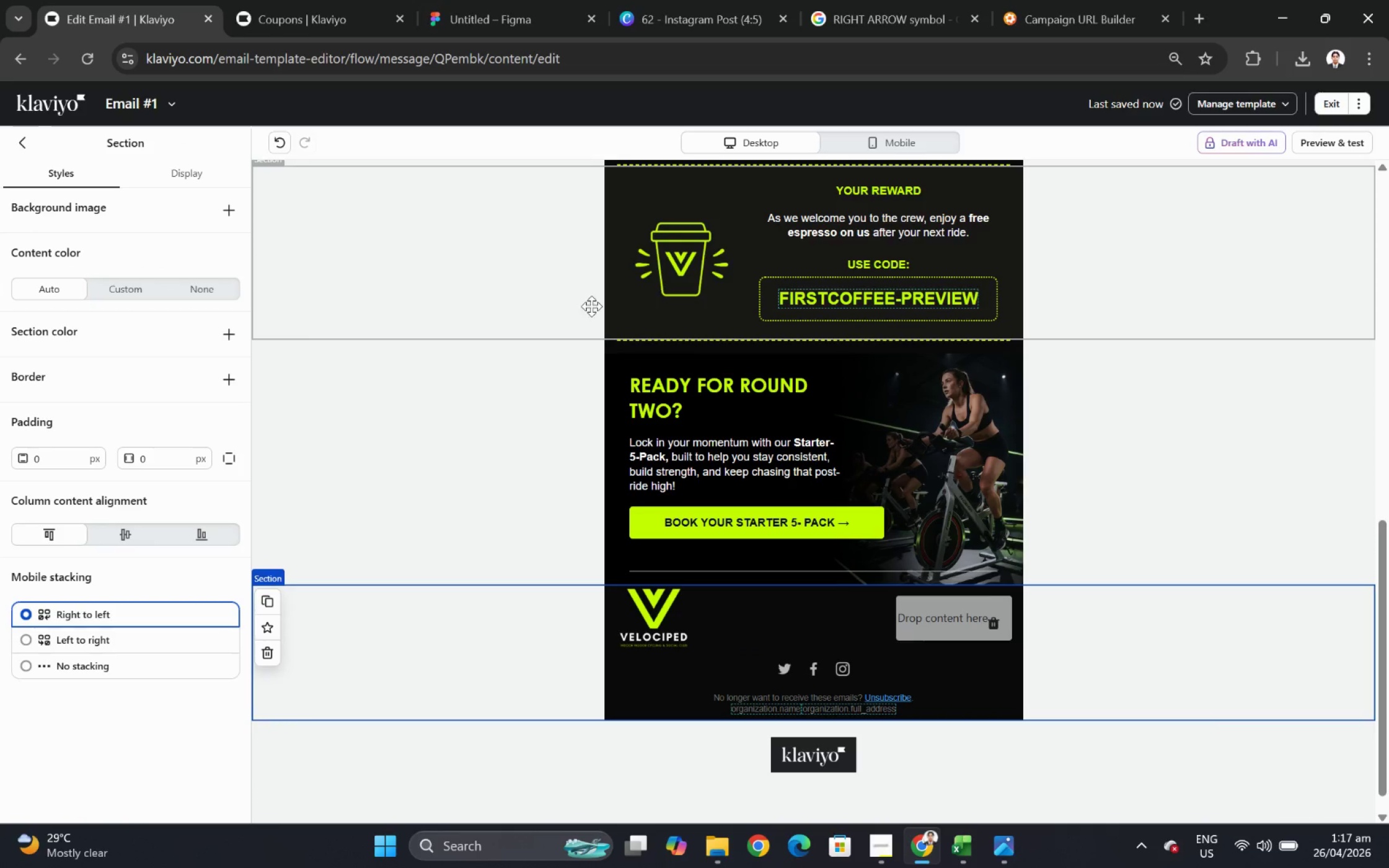 
left_click([1181, 712])
 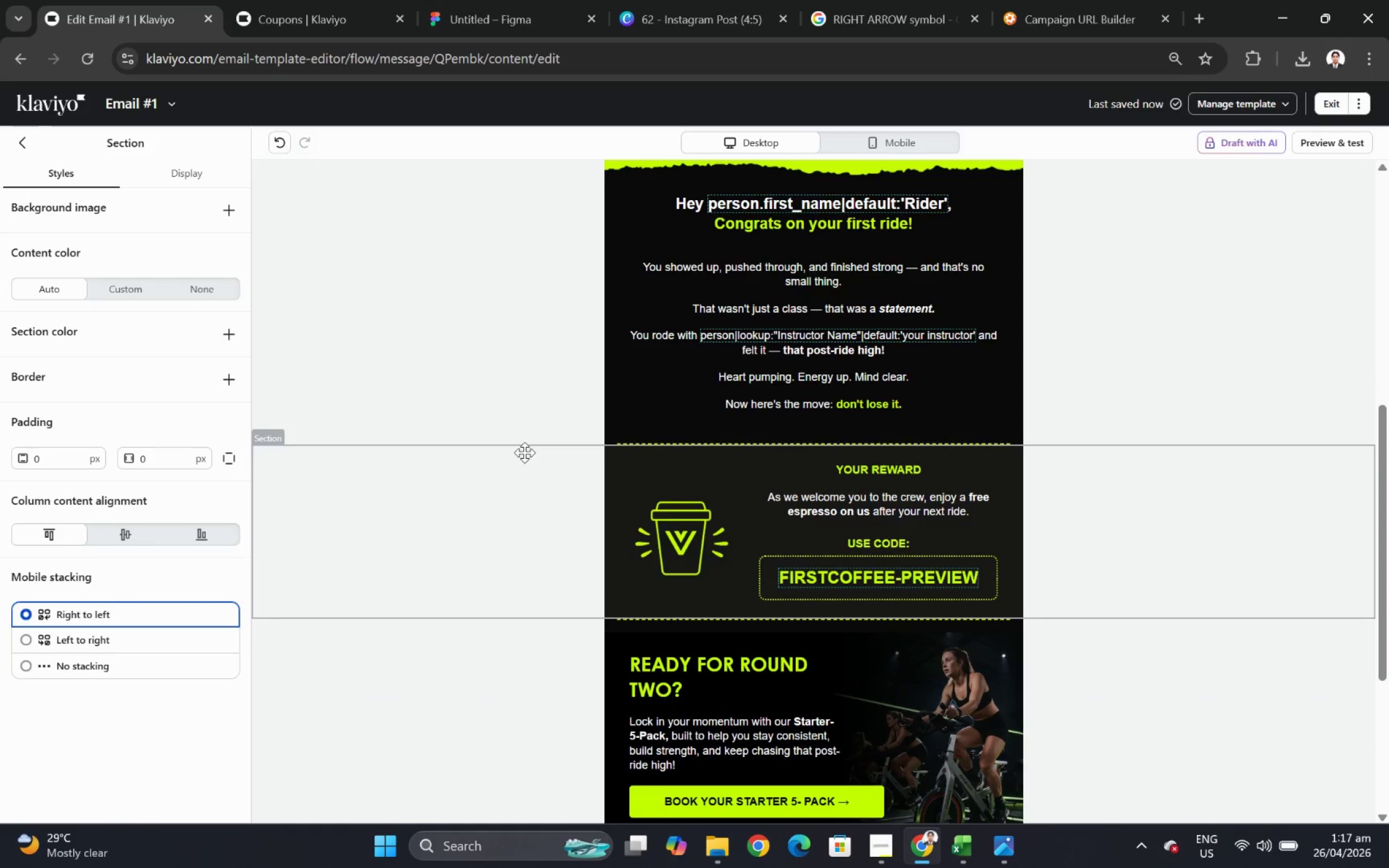 
left_click([1121, 697])
 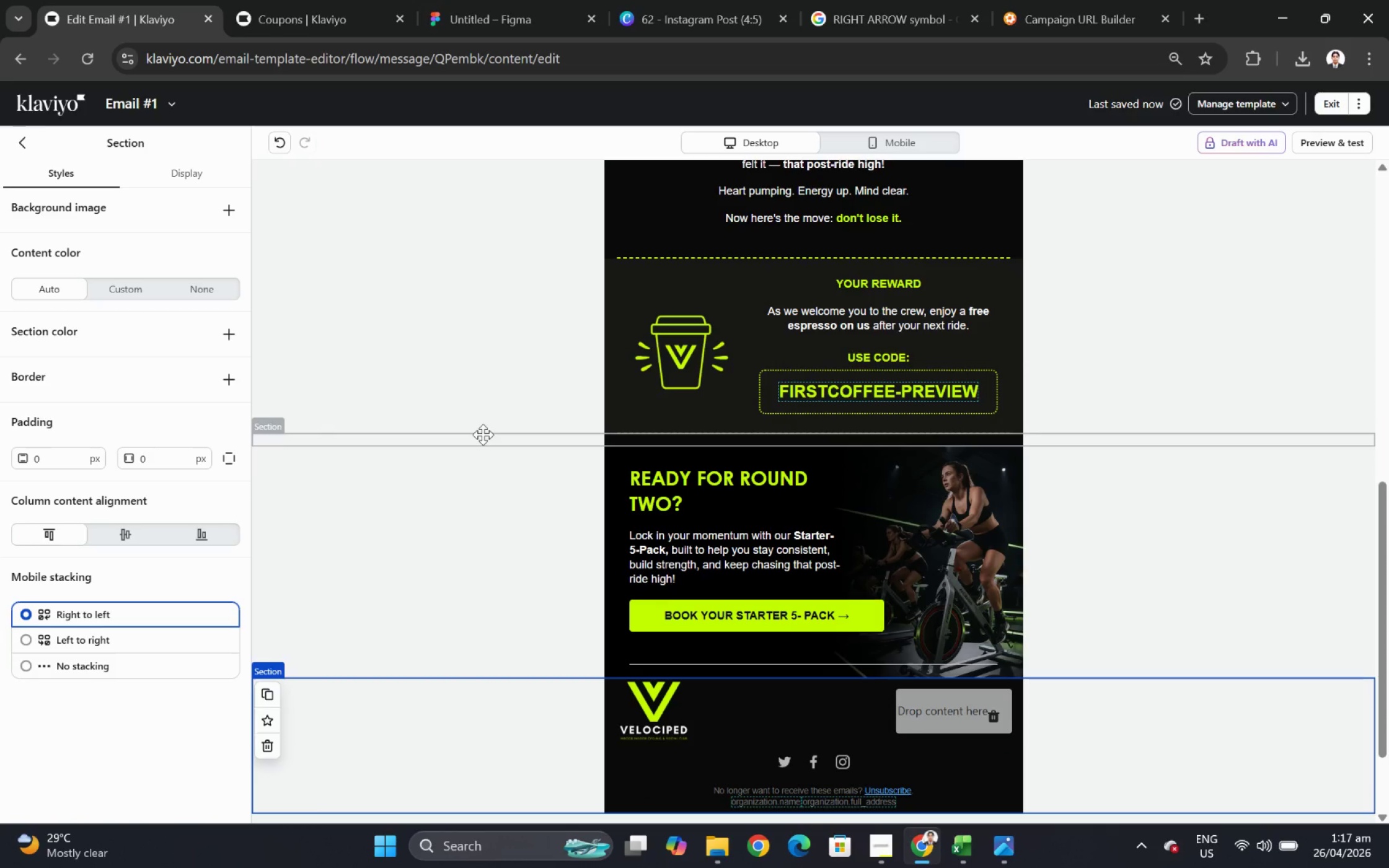 
left_click([1168, 703])
 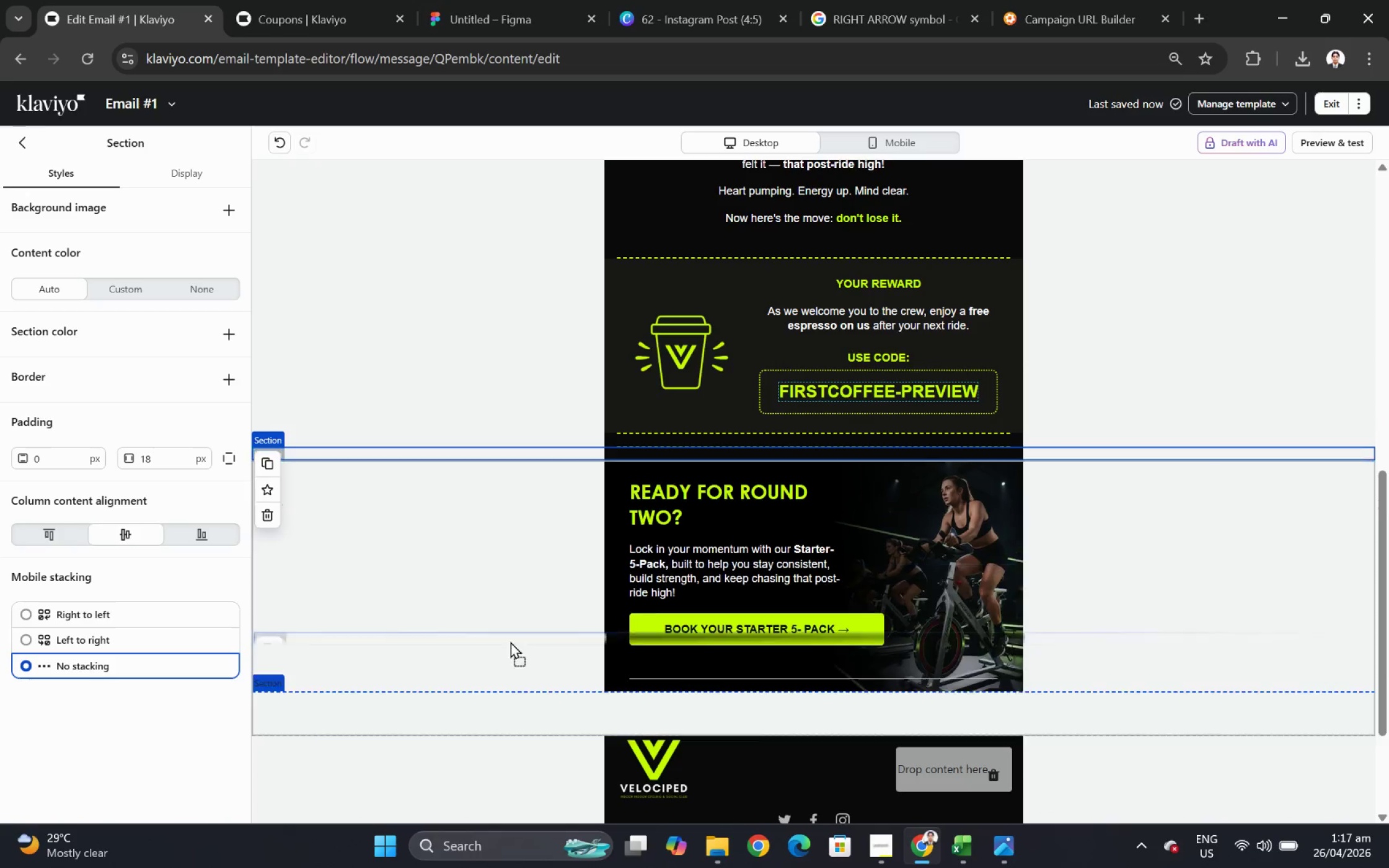 
scroll: coordinate [583, 325], scroll_direction: up, amount: 3.0
 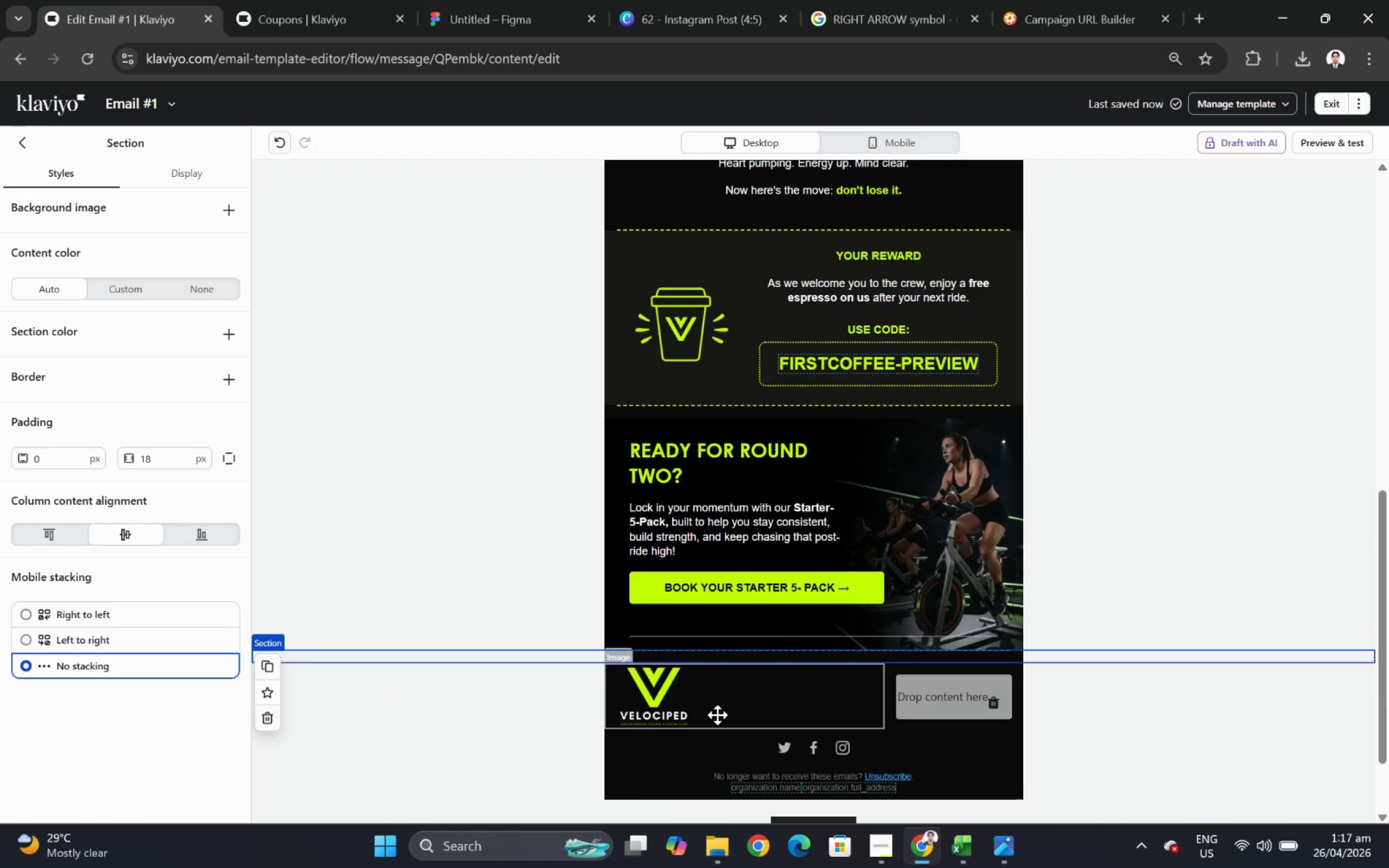 
scroll: coordinate [526, 568], scroll_direction: down, amount: 2.0
 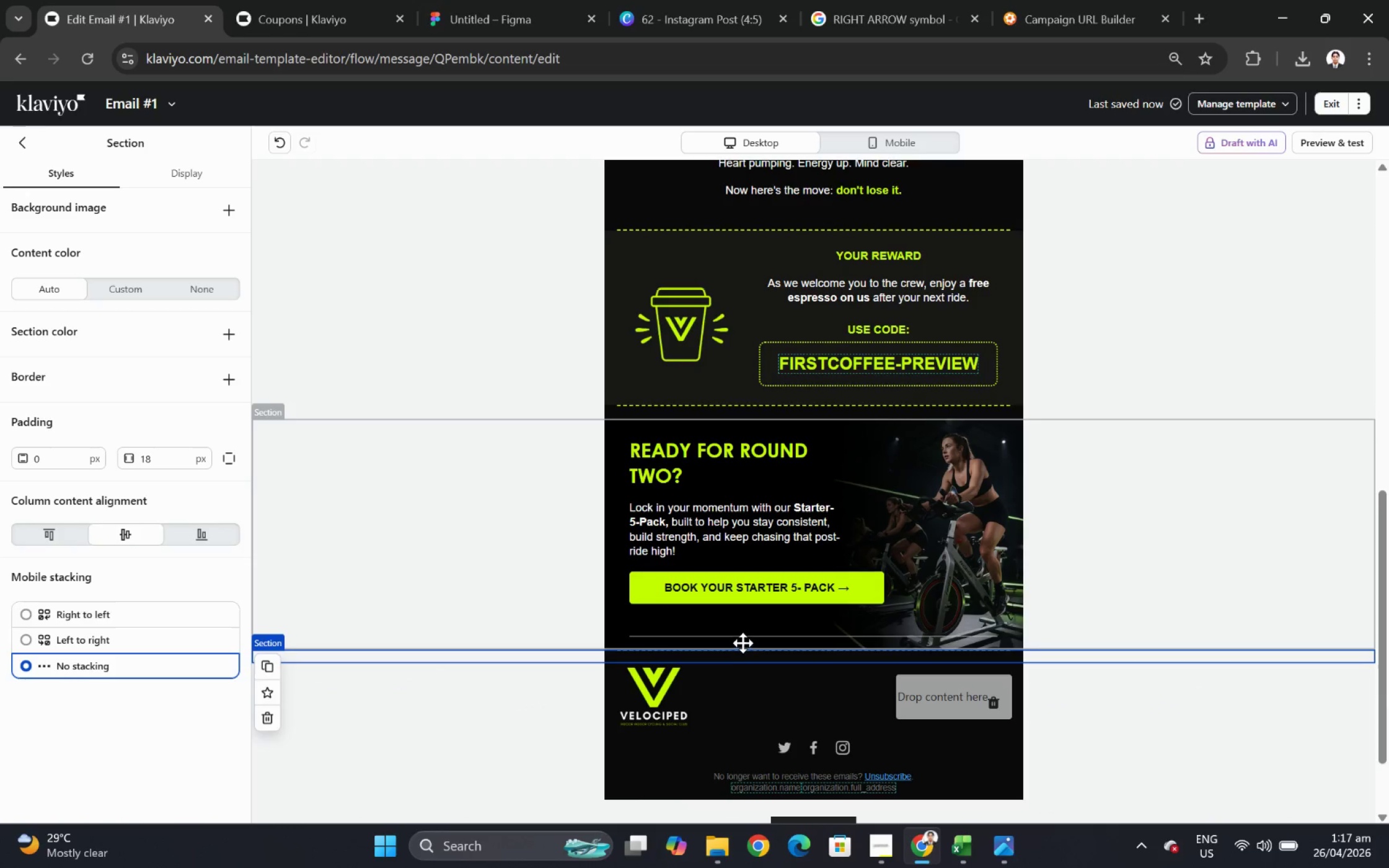 
left_click([483, 434])
 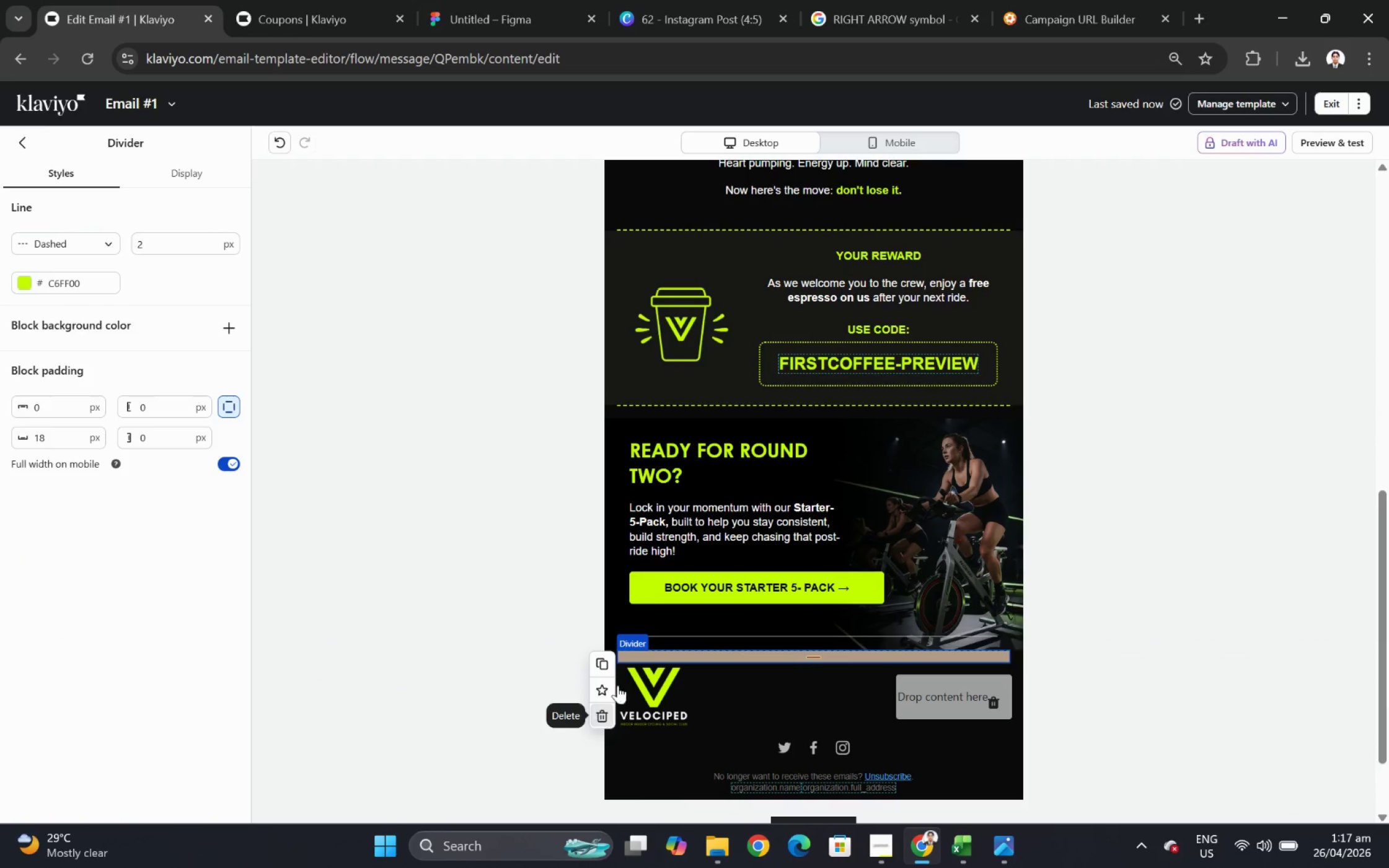 
left_click_drag(start_coordinate=[509, 454], to_coordinate=[507, 685])
 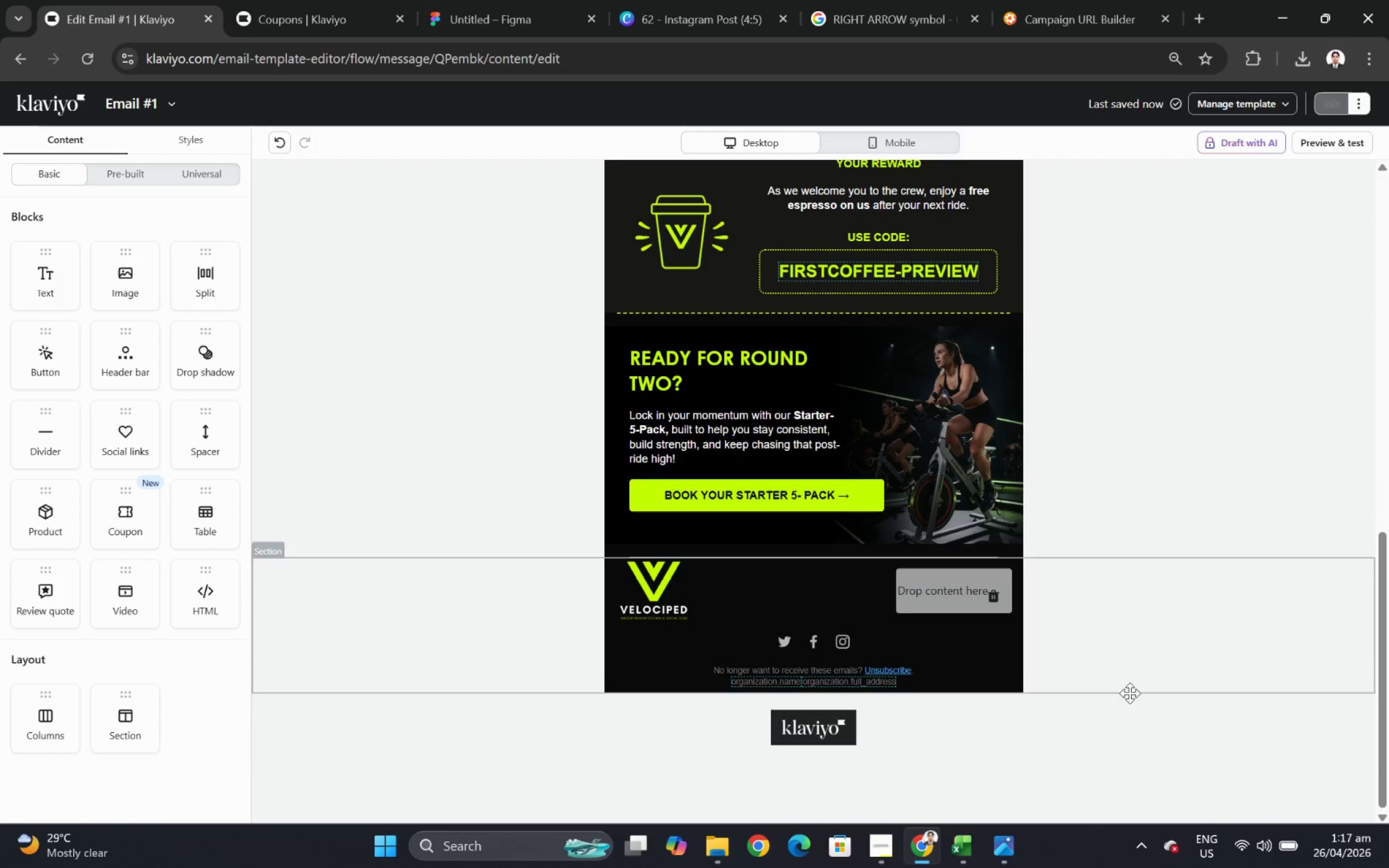 
left_click([734, 655])
 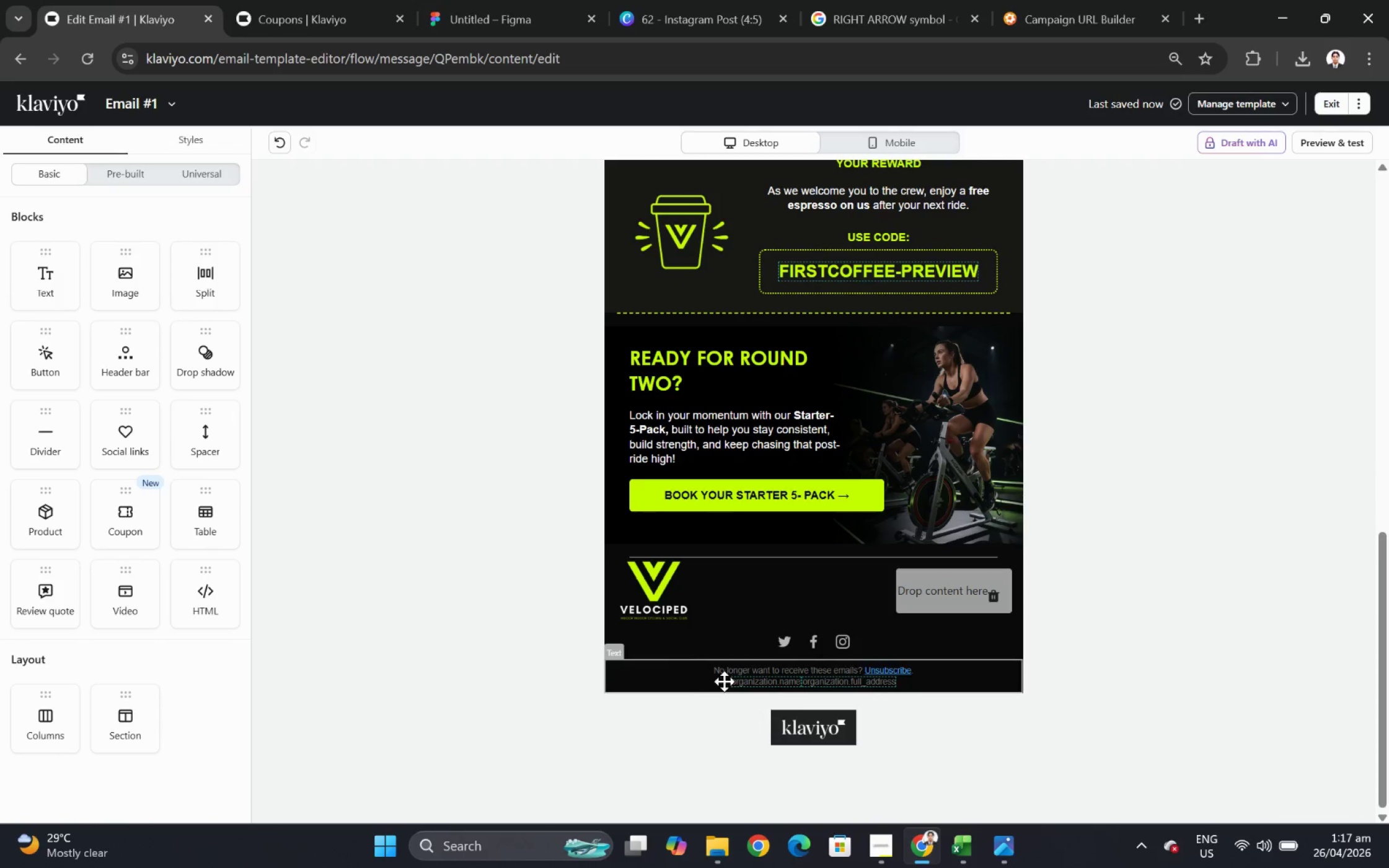 
left_click([597, 716])
 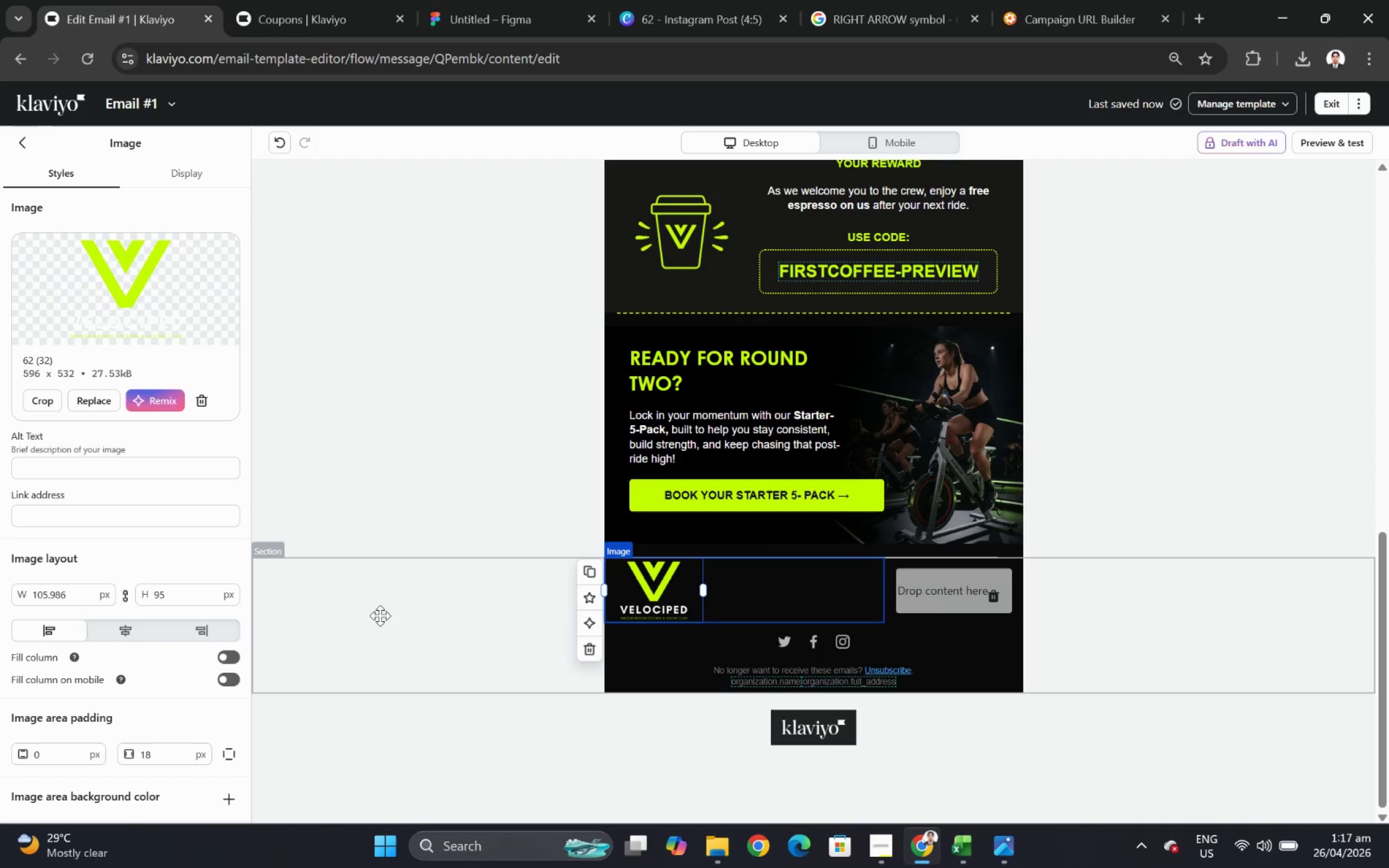 
left_click_drag(start_coordinate=[717, 633], to_coordinate=[720, 694])
 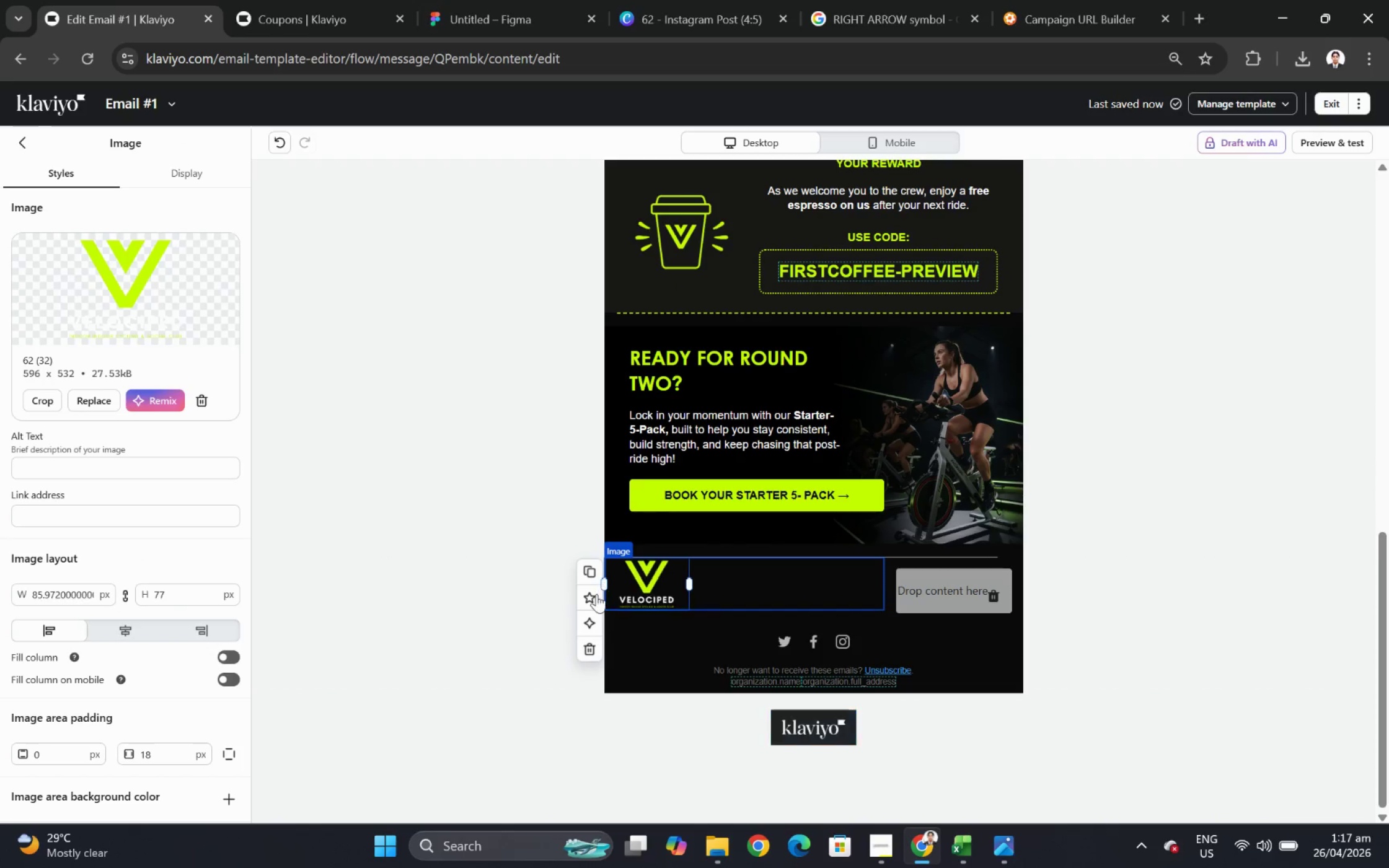 
scroll: coordinate [1104, 719], scroll_direction: down, amount: 2.0
 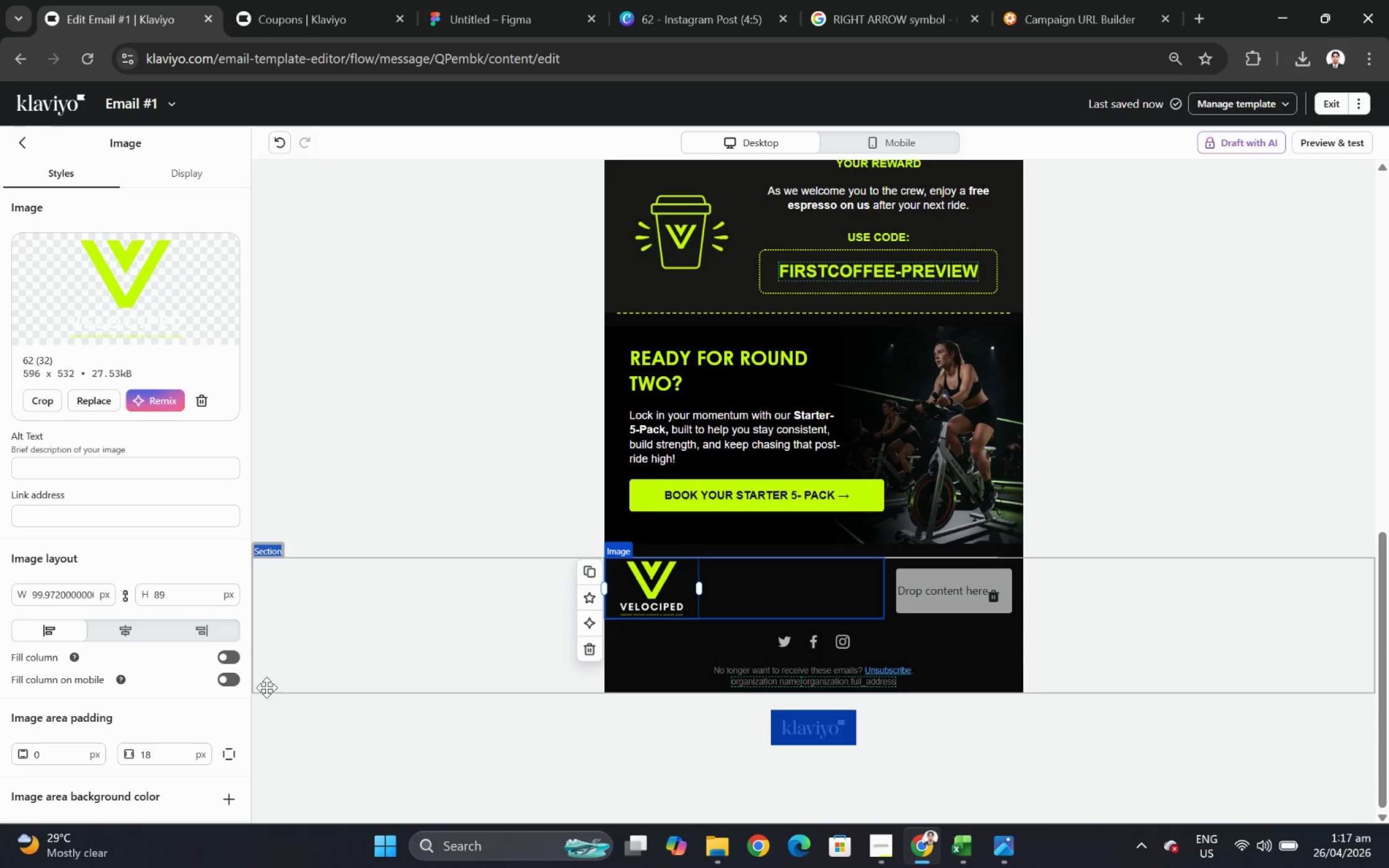 
left_click([684, 603])
 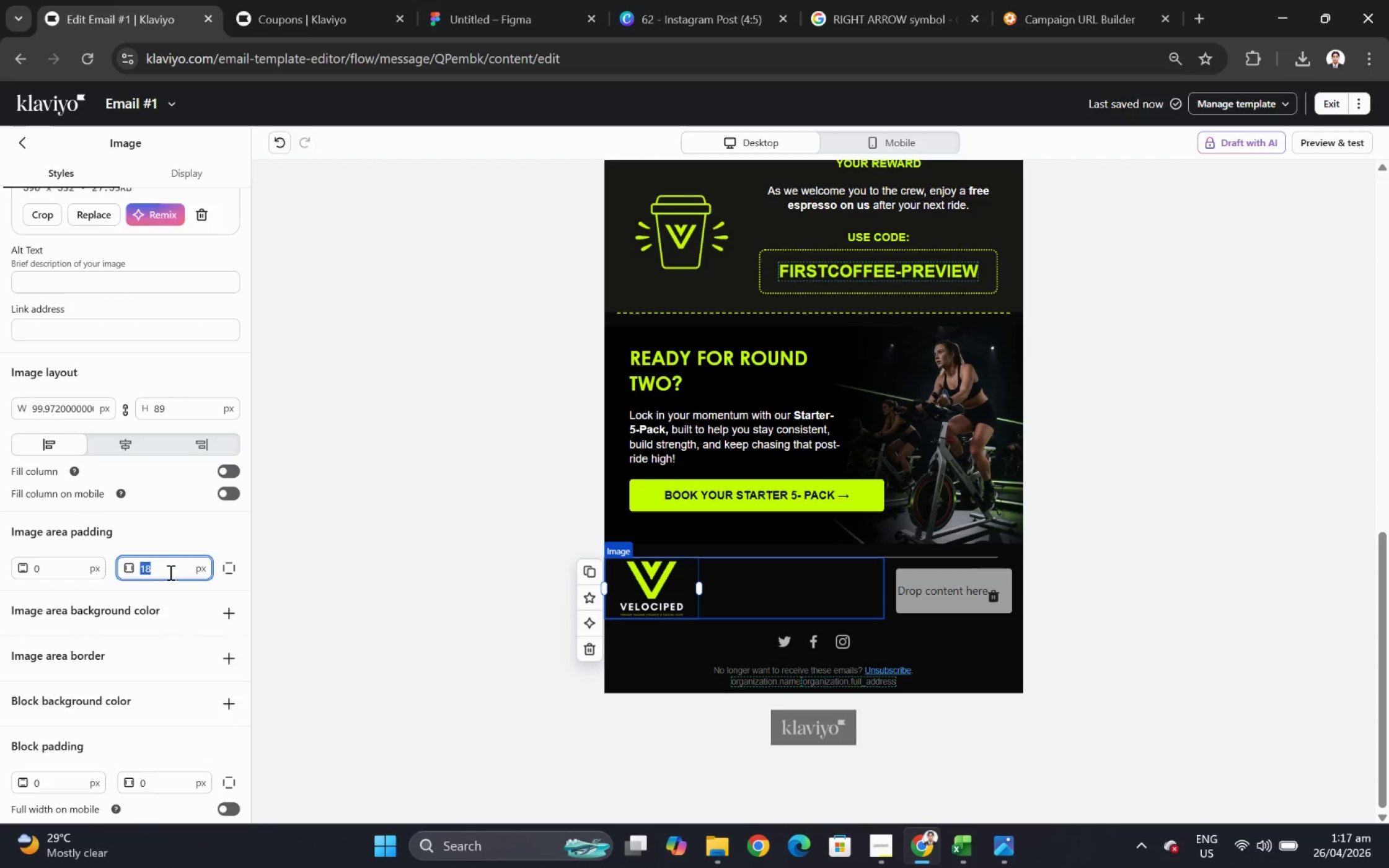 
left_click_drag(start_coordinate=[606, 594], to_coordinate=[611, 598])
 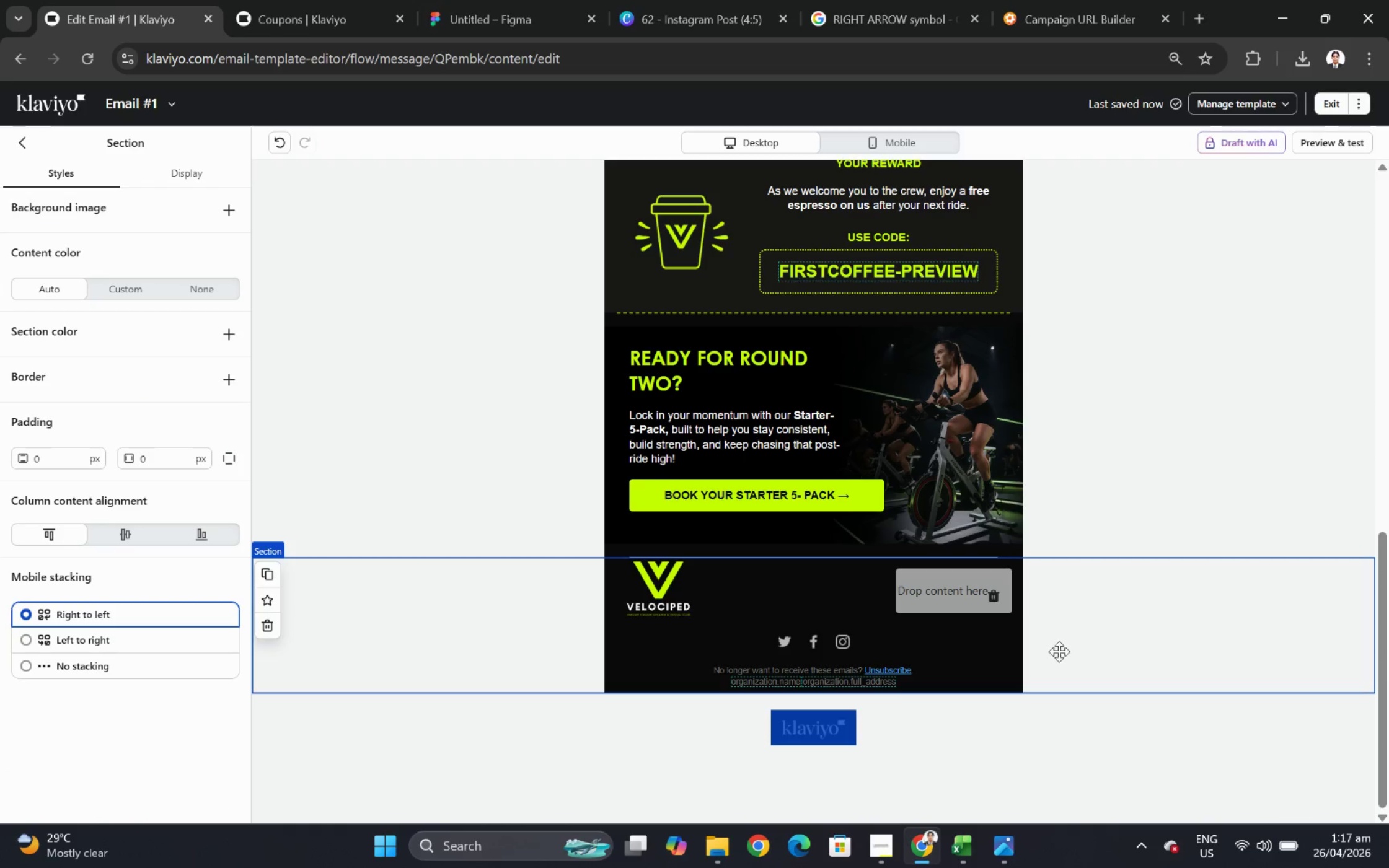 
scroll: coordinate [139, 737], scroll_direction: down, amount: 2.0
 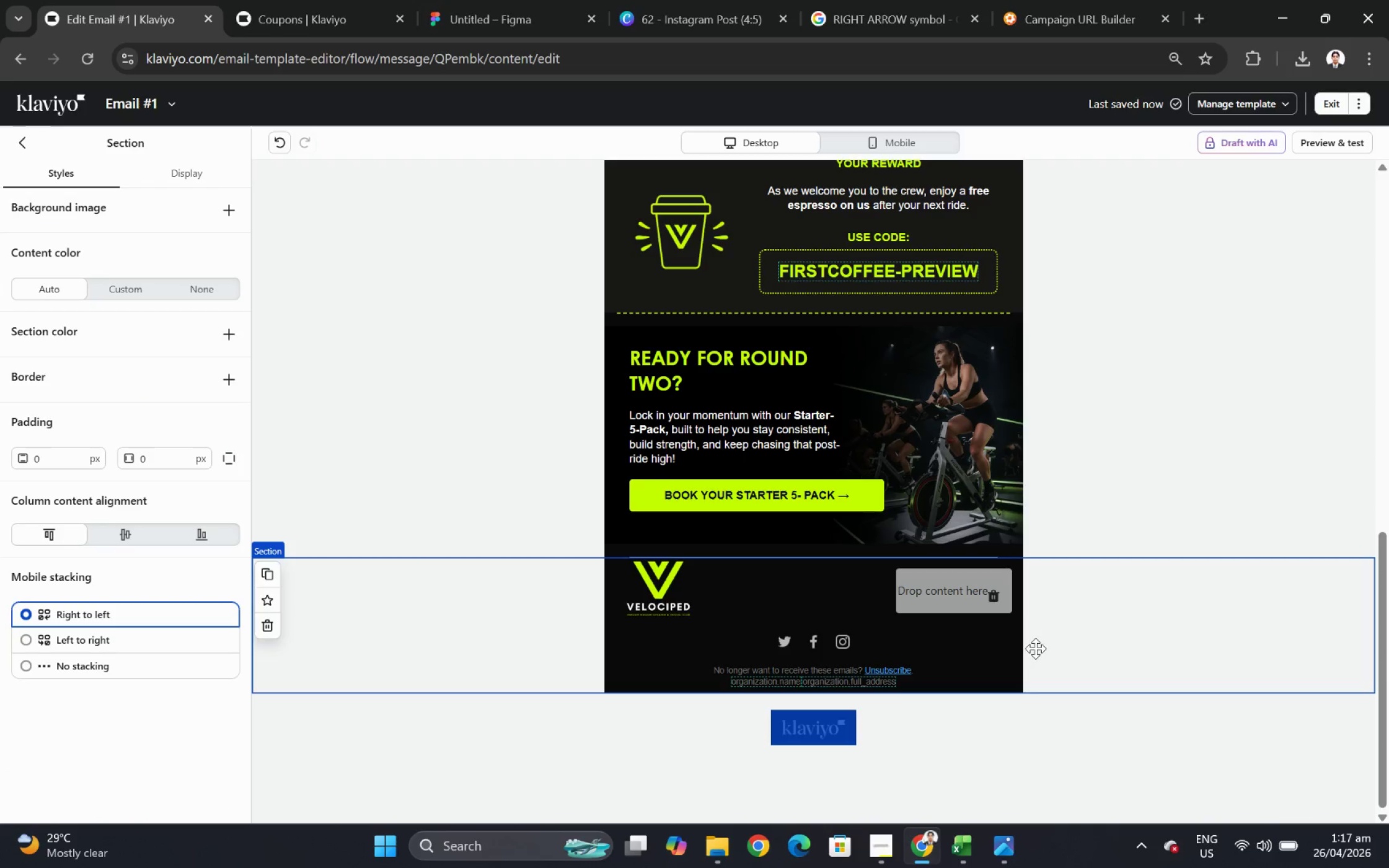 
double_click([169, 572])
 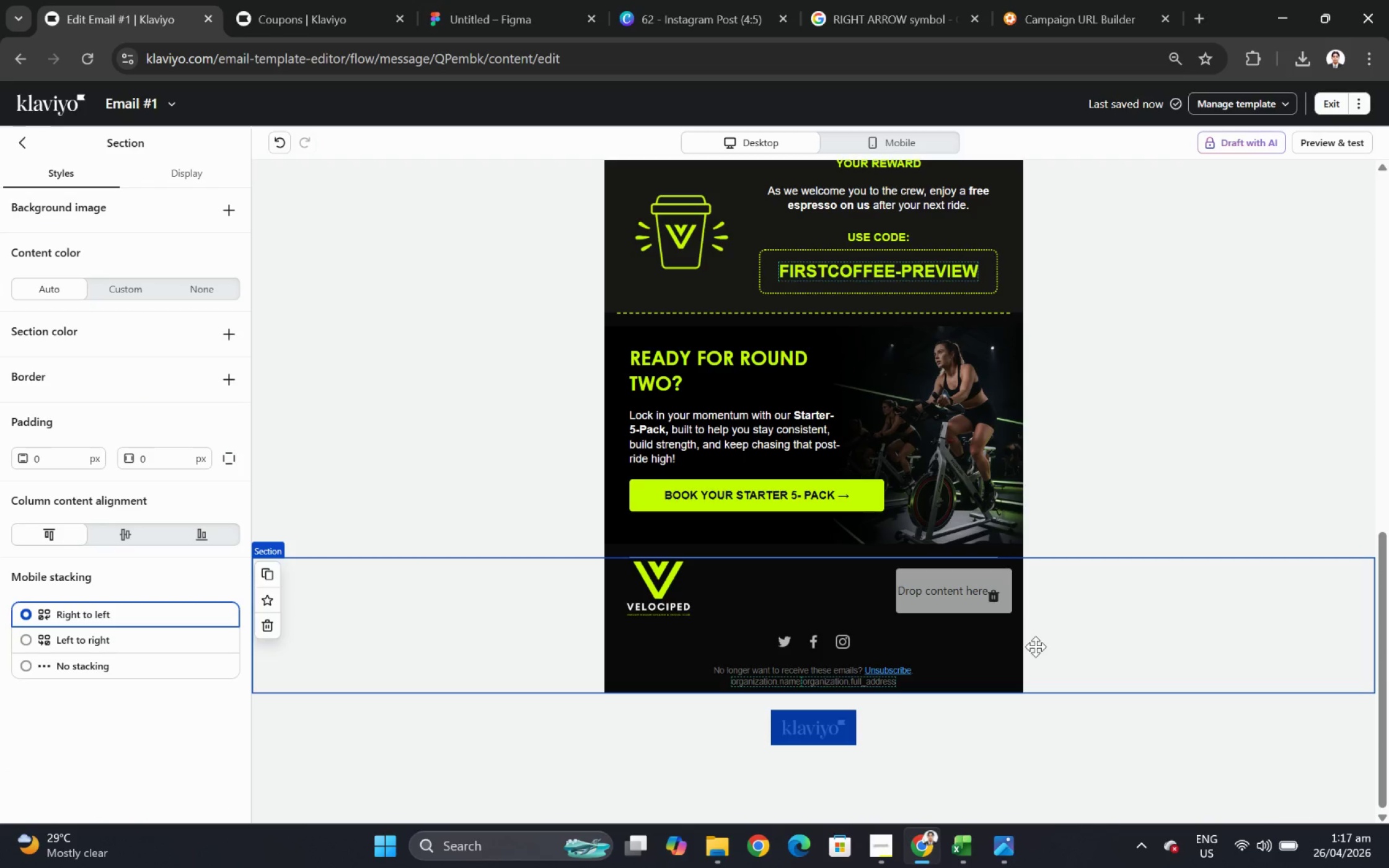 
key(Numpad2)
 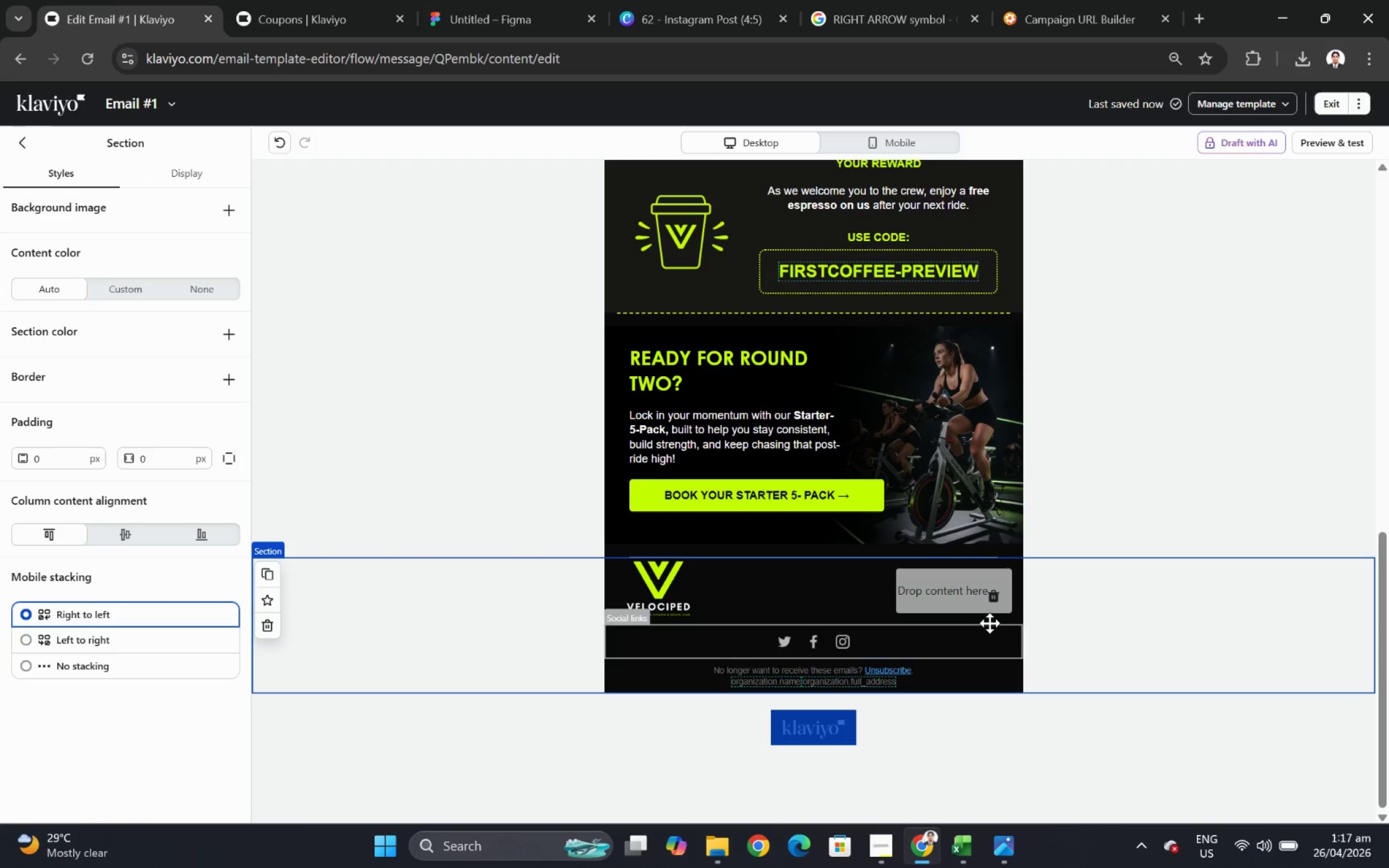 
key(Numpad8)
 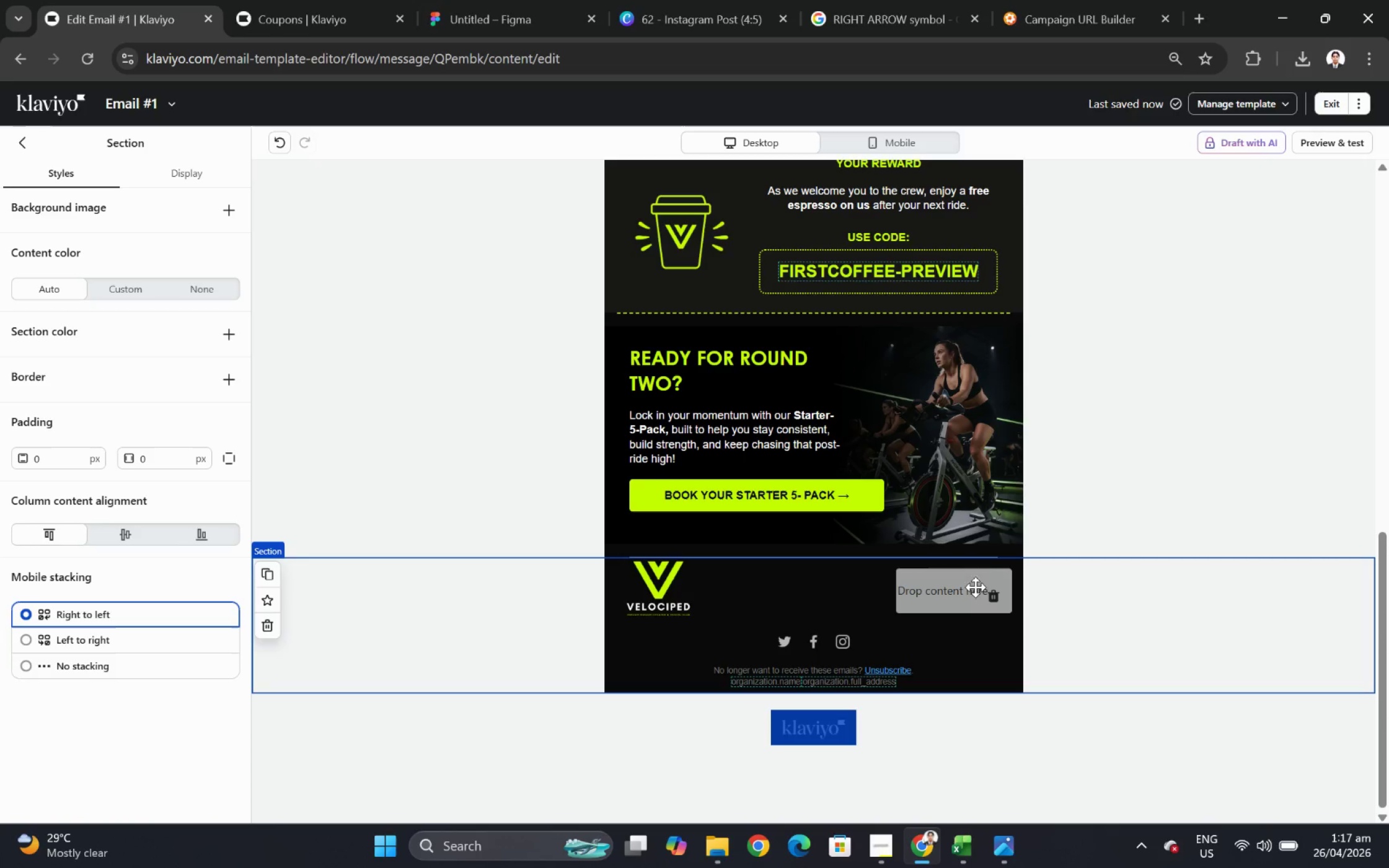 
left_click([1140, 636])
 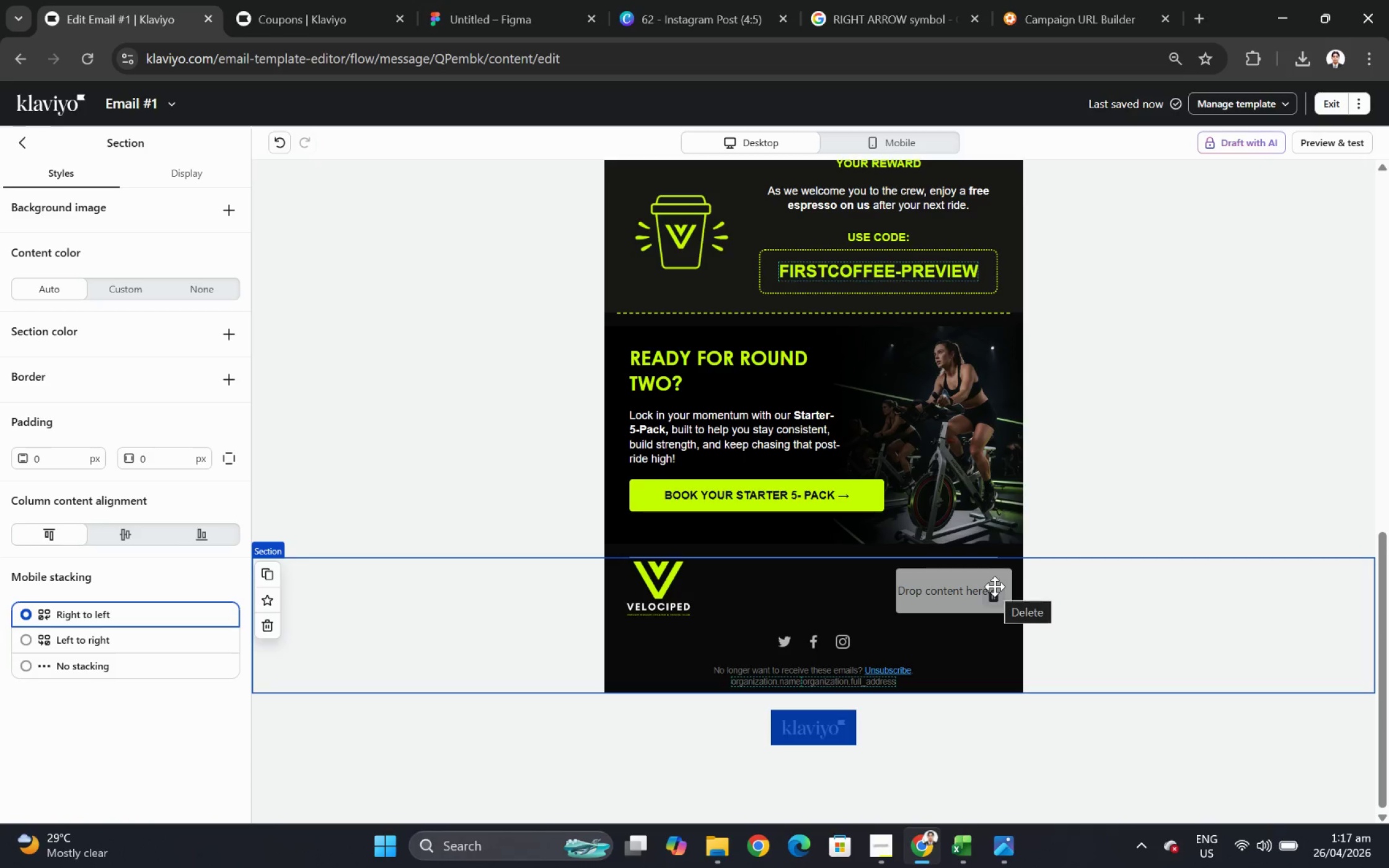 
scroll: coordinate [1147, 632], scroll_direction: down, amount: 4.0
 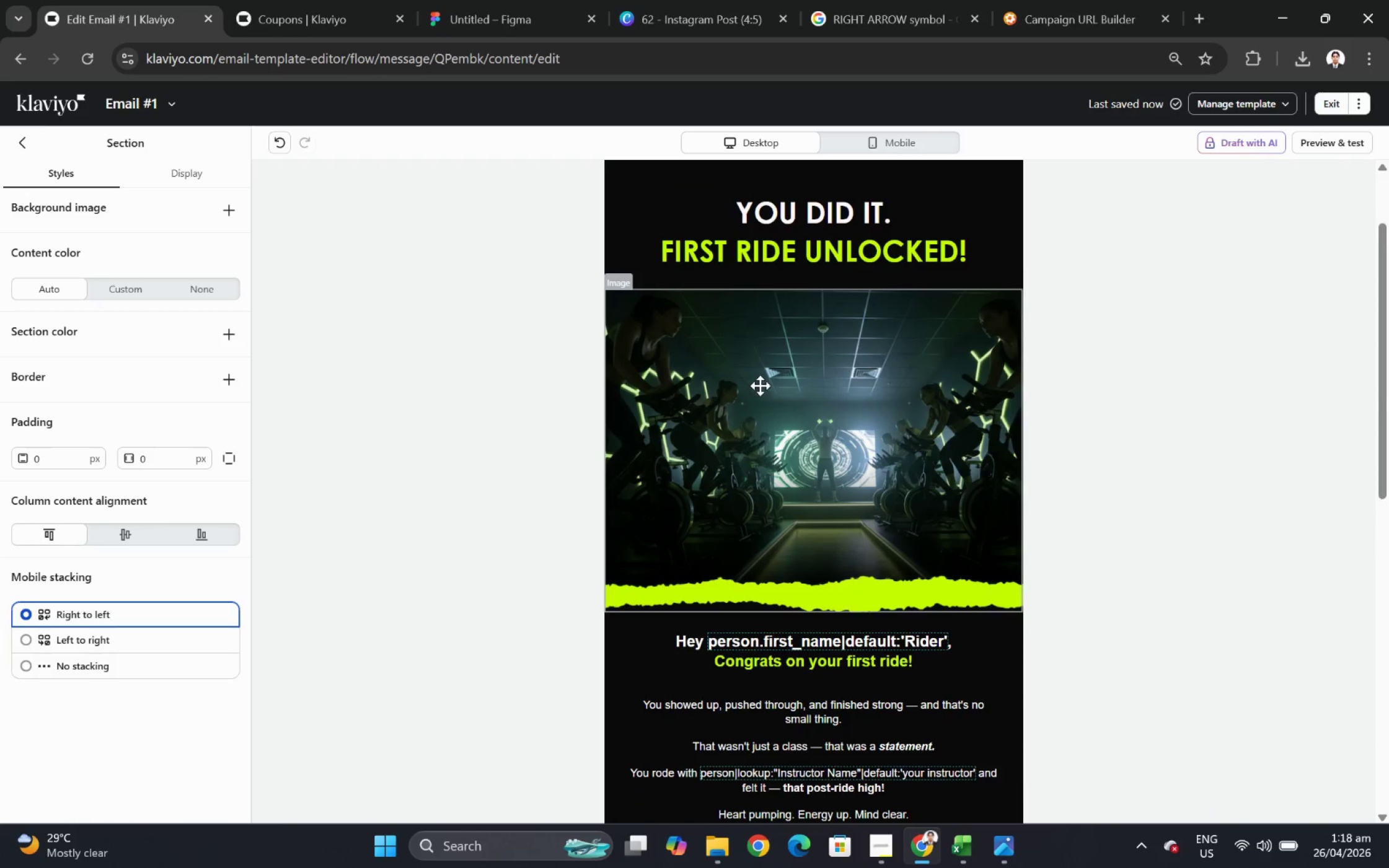 
wait(21.73)
 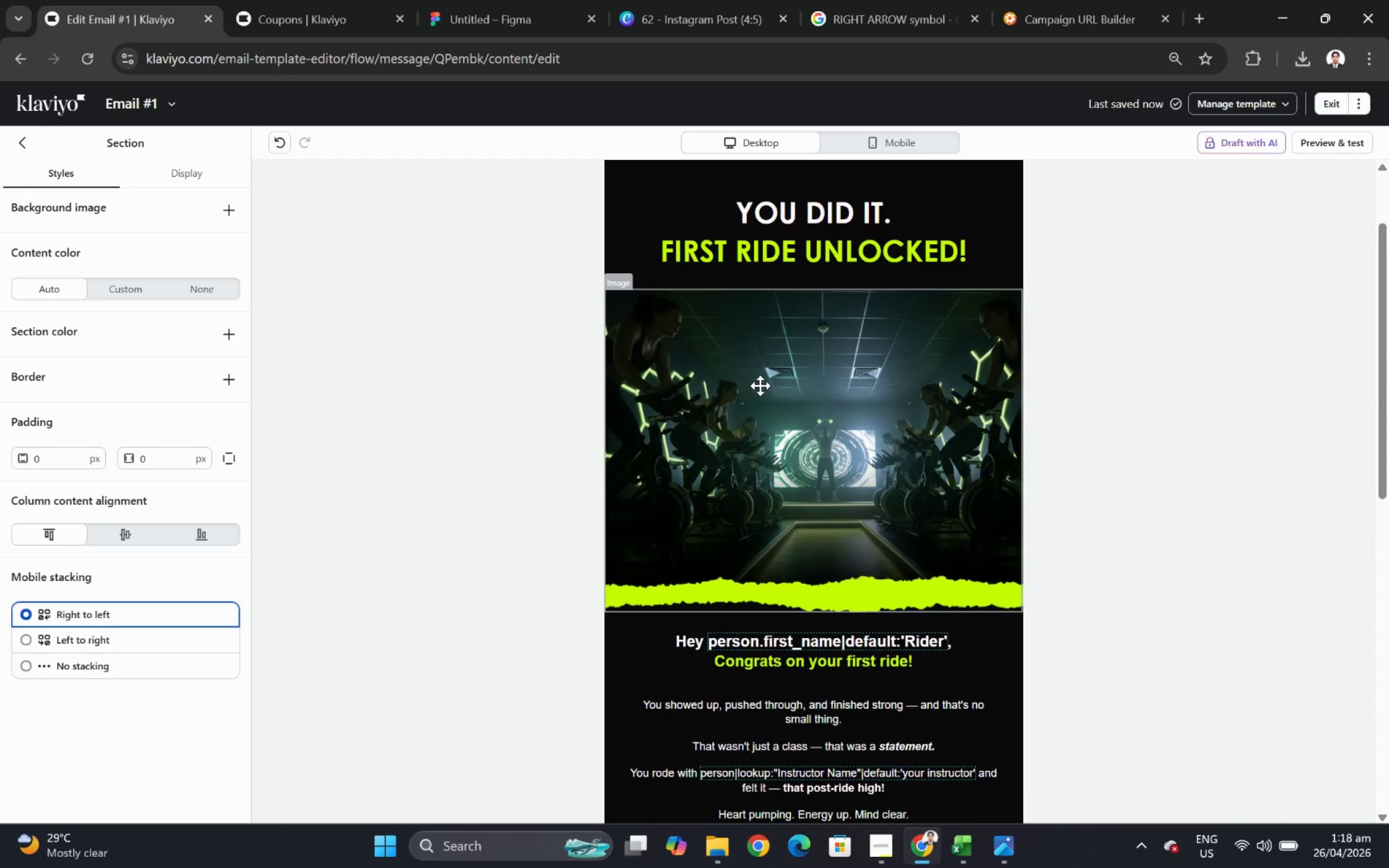 
scroll: coordinate [958, 350], scroll_direction: up, amount: 13.0
 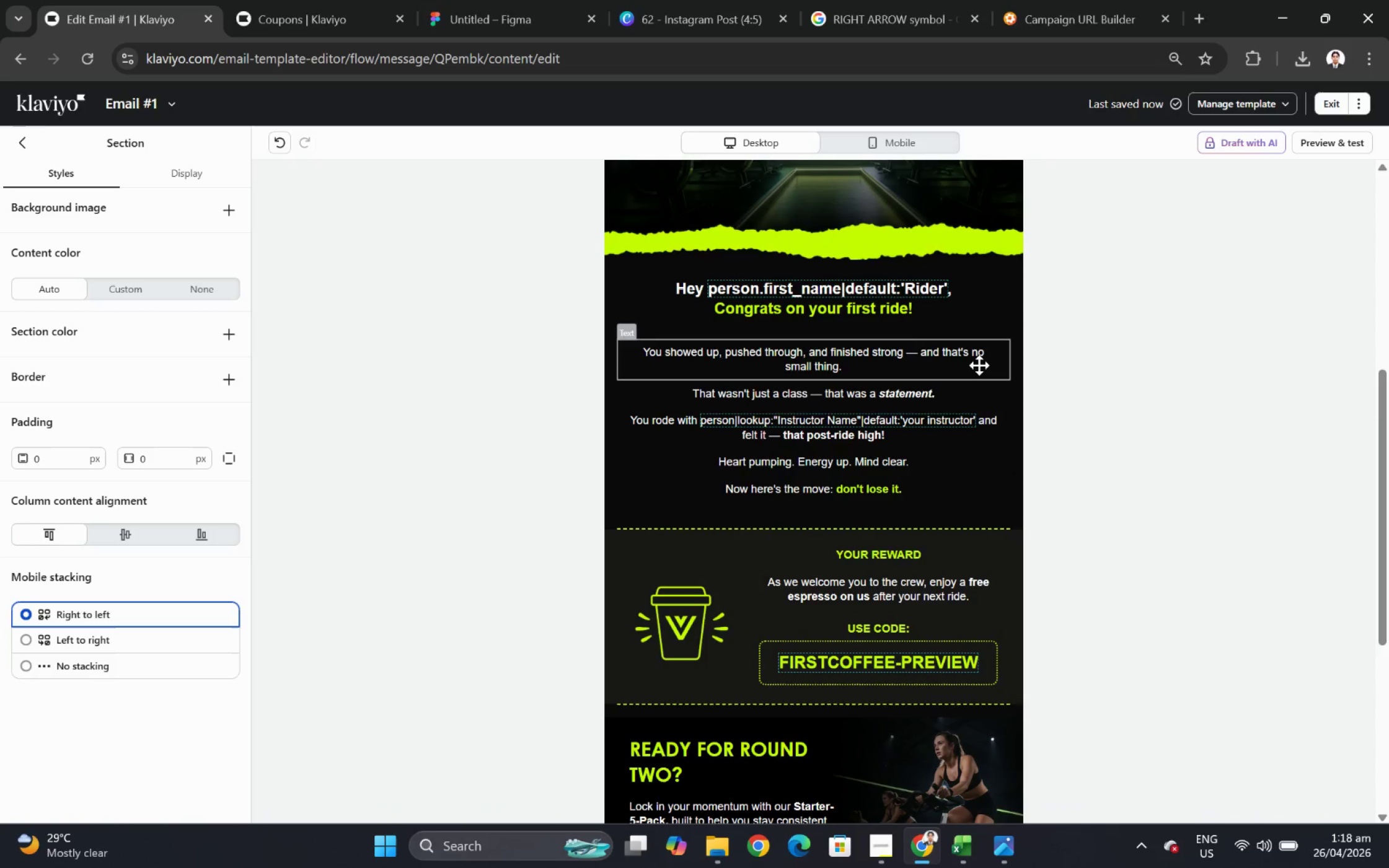 
scroll: coordinate [986, 341], scroll_direction: down, amount: 5.0
 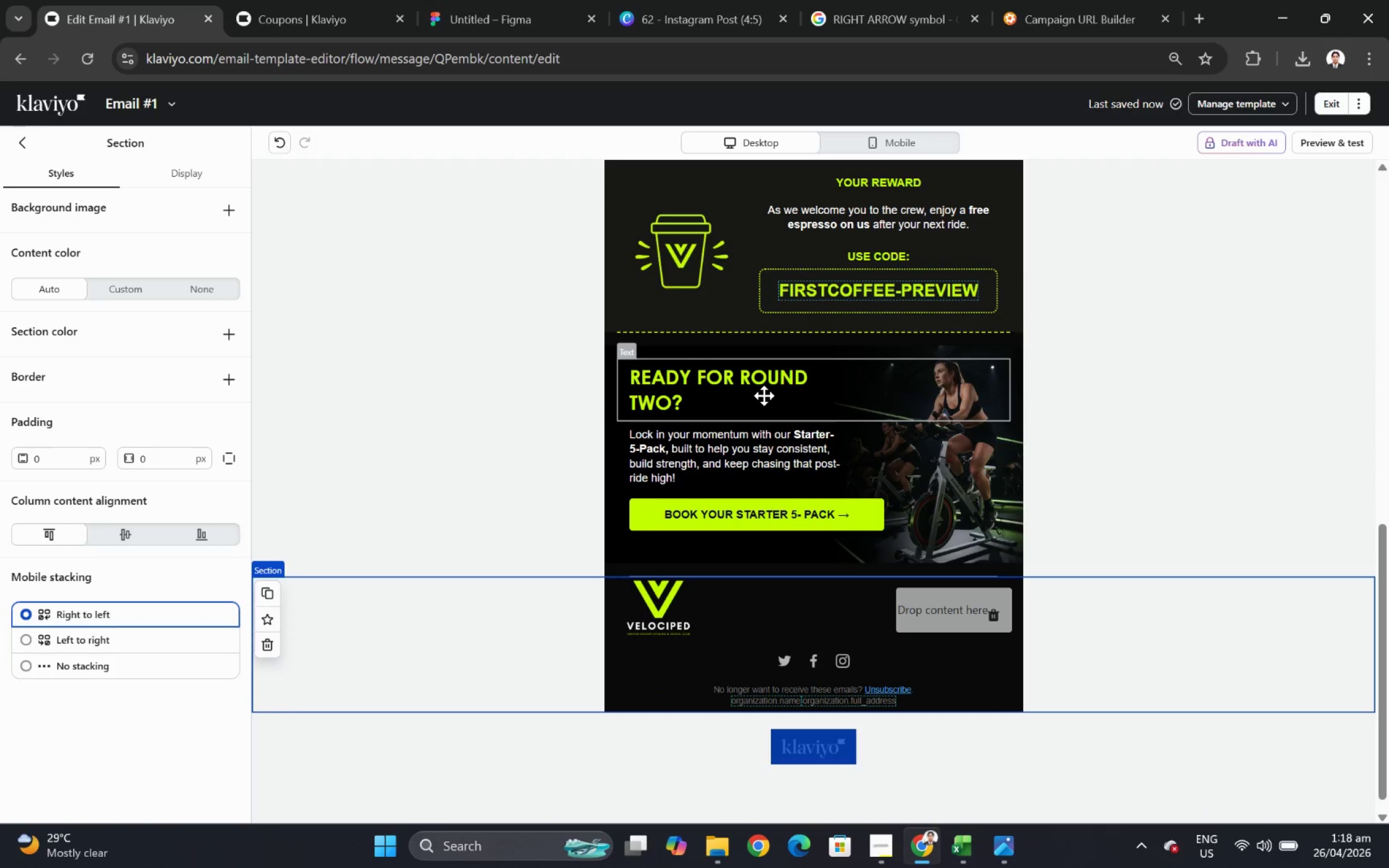 
wait(7.35)
 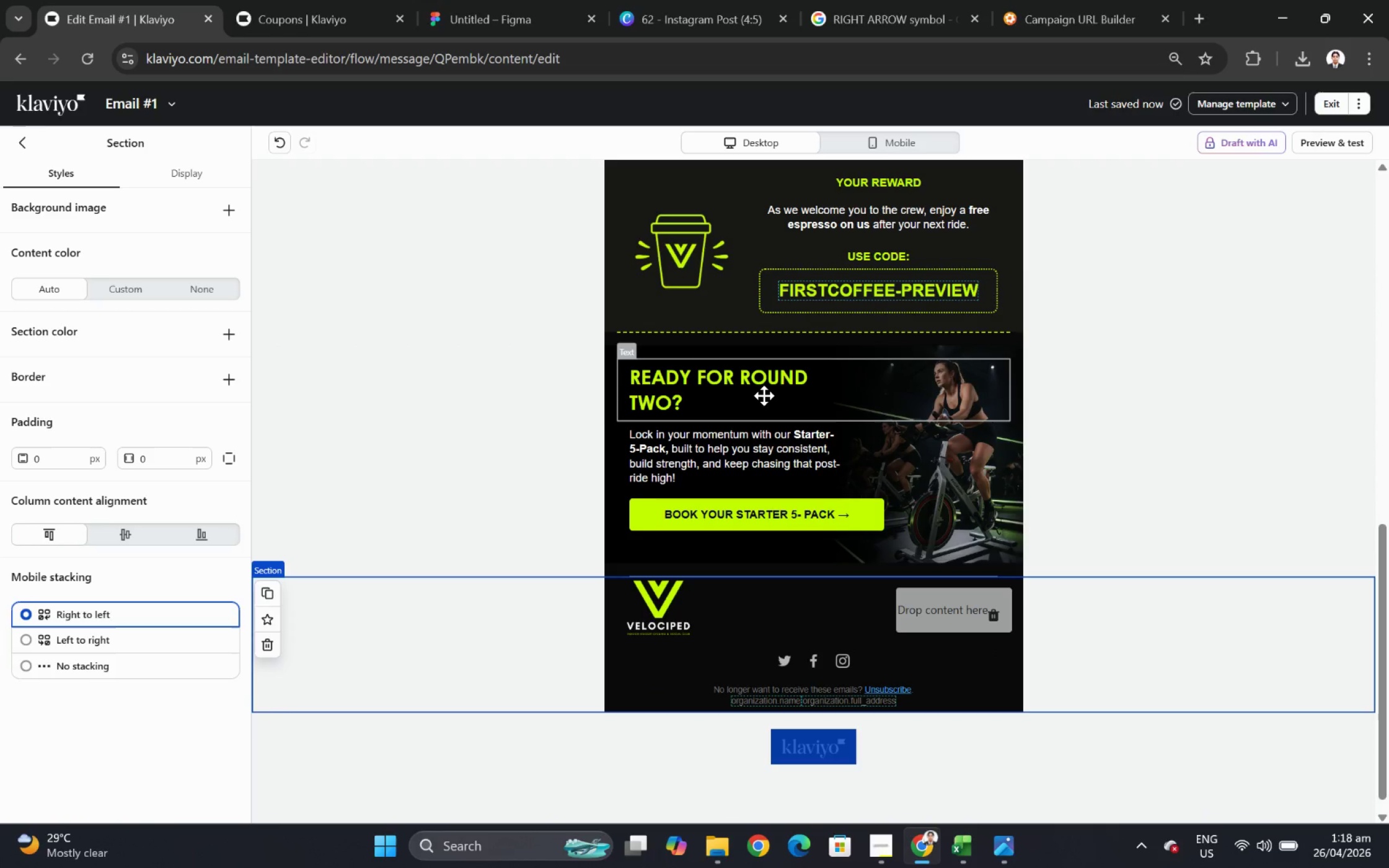 
scroll: coordinate [1095, 446], scroll_direction: down, amount: 4.0
 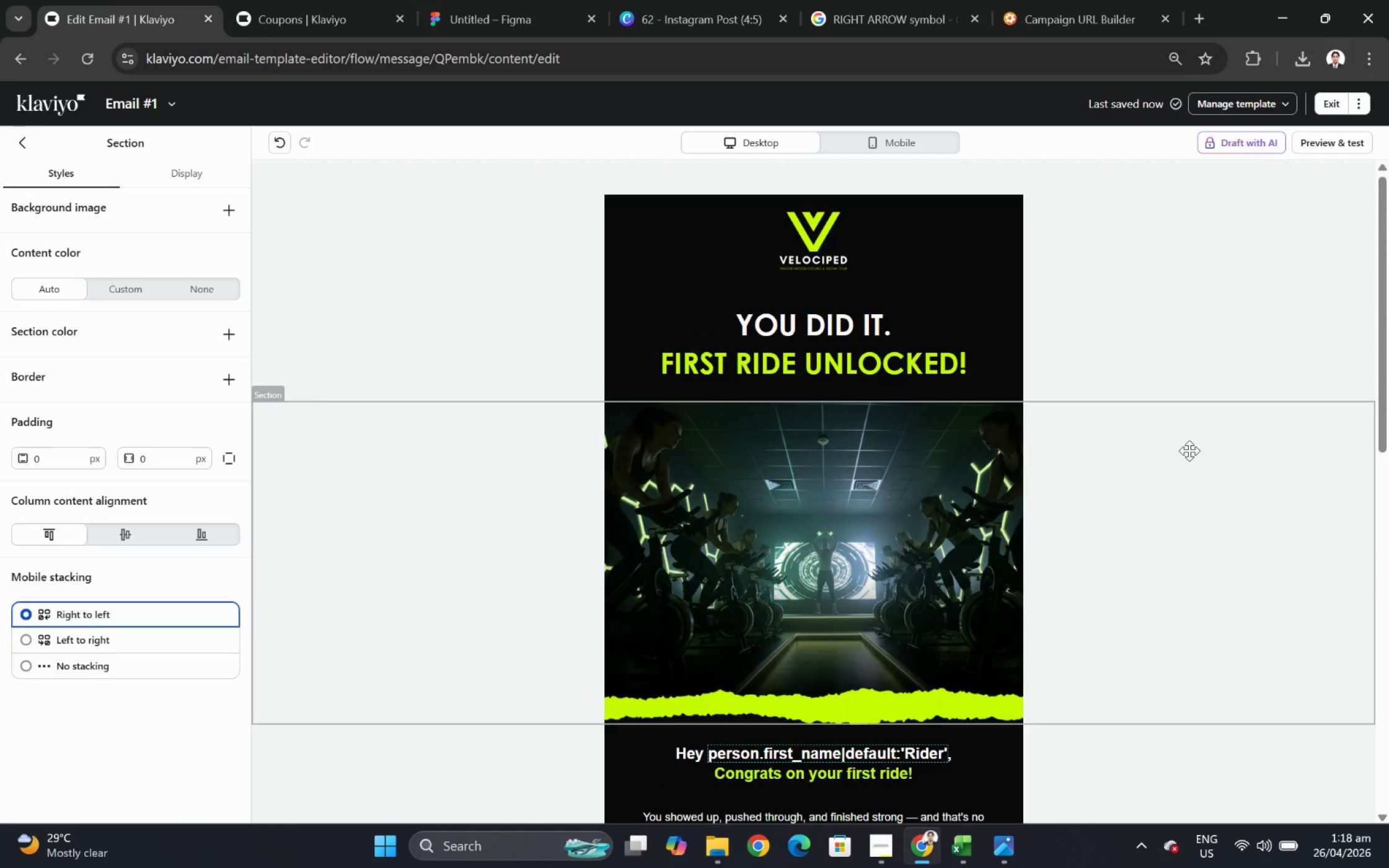 
wait(10.83)
 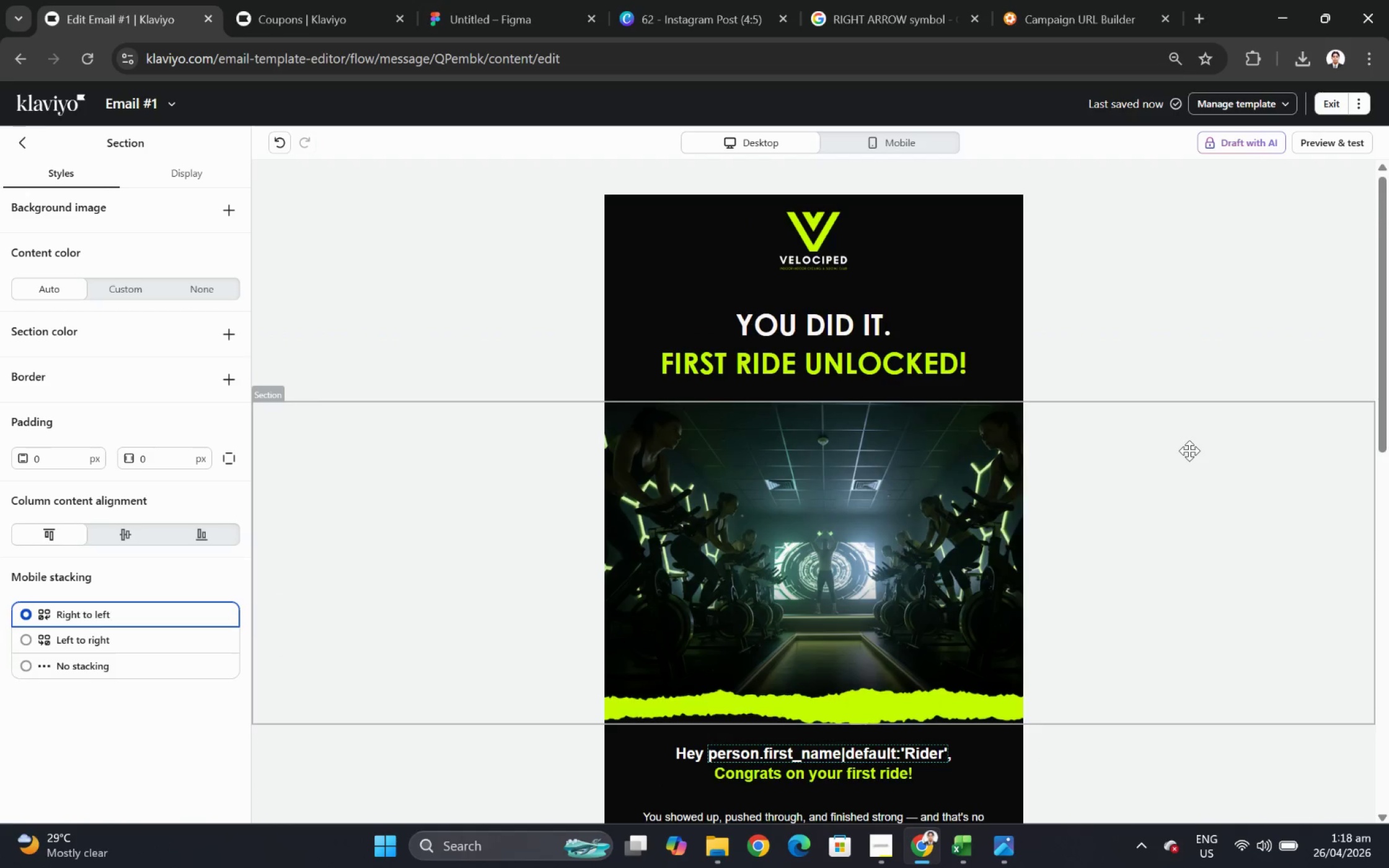 
scroll: coordinate [1190, 454], scroll_direction: up, amount: 7.0
 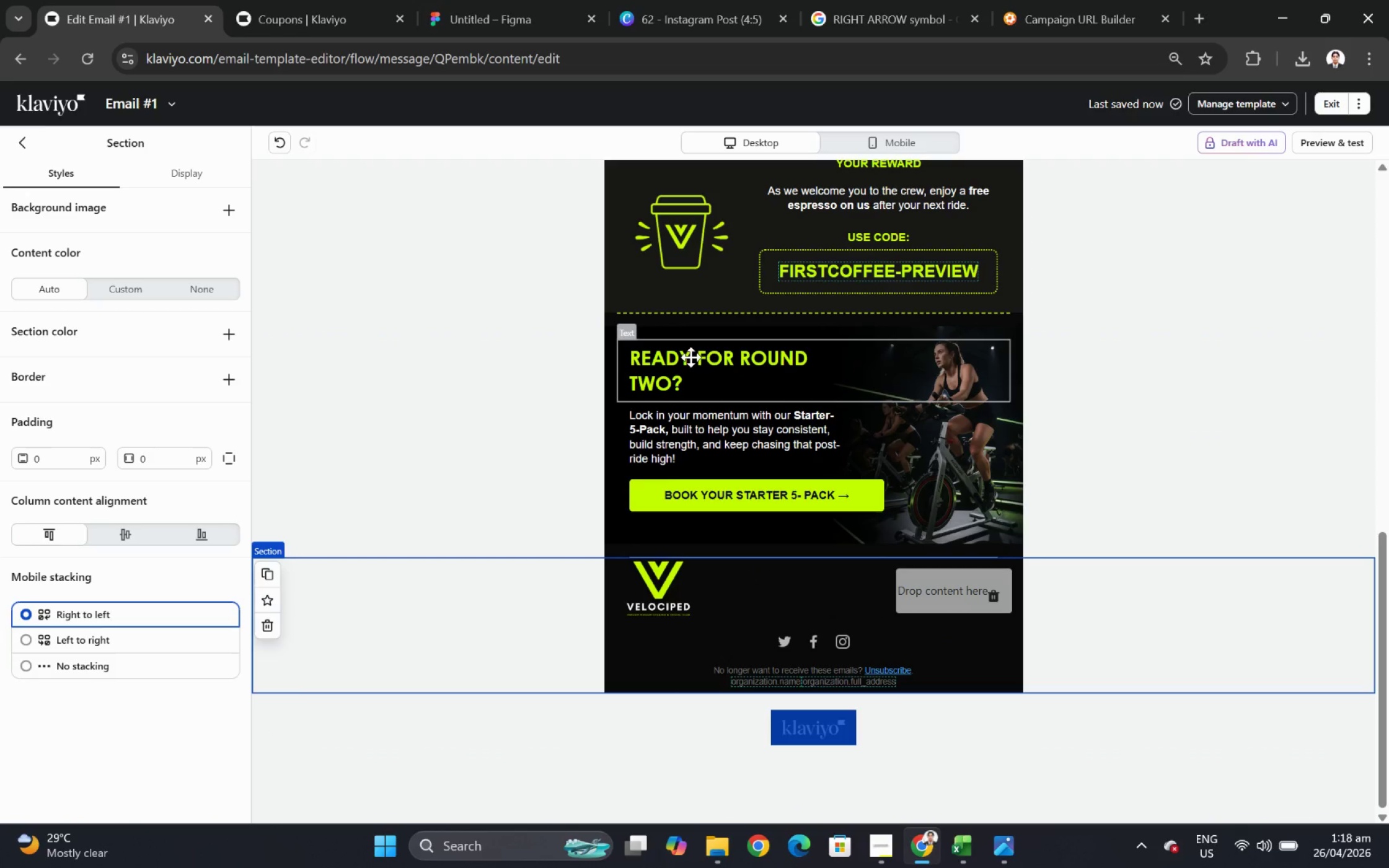 
scroll: coordinate [743, 612], scroll_direction: down, amount: 8.0
 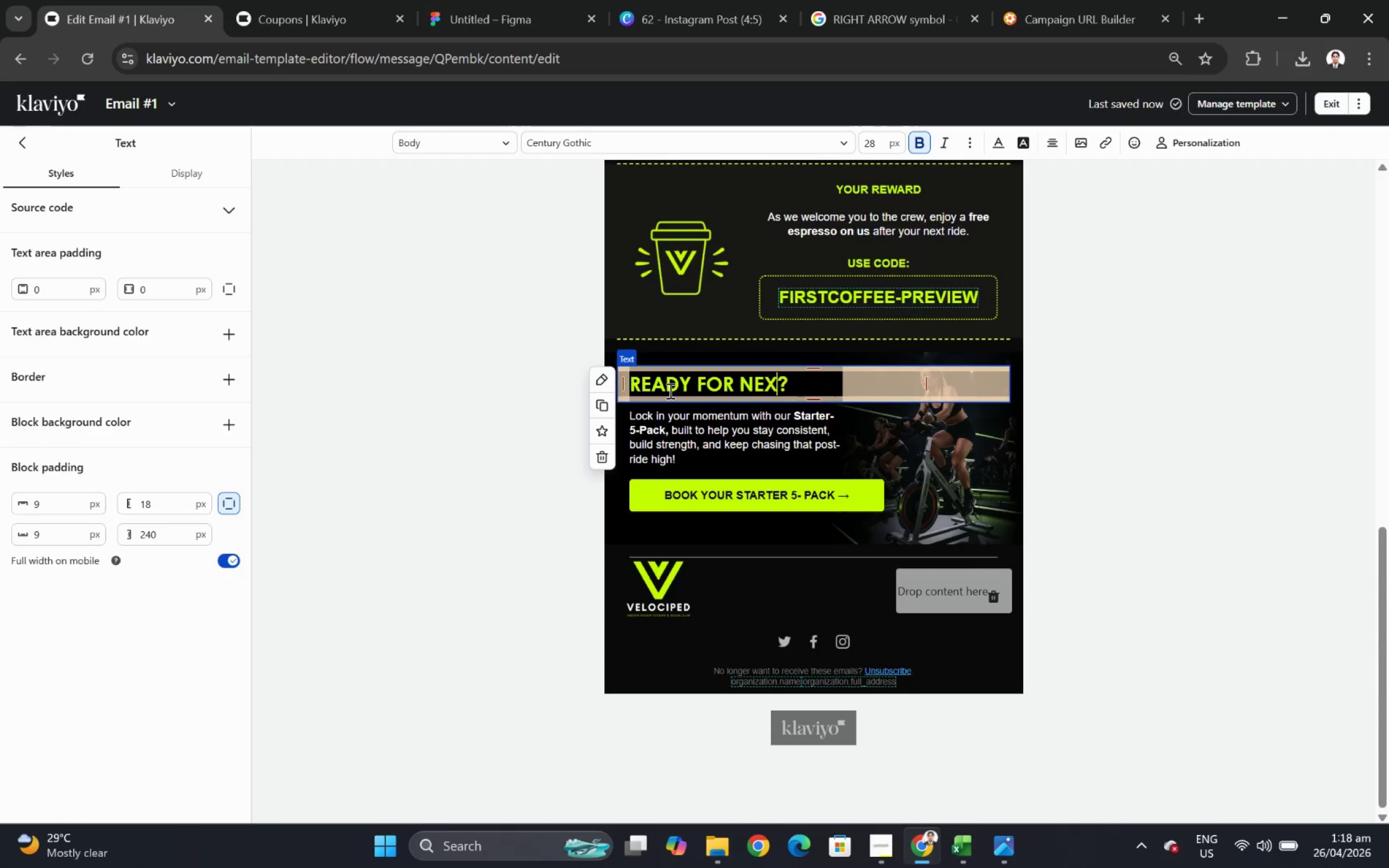 
wait(5.75)
 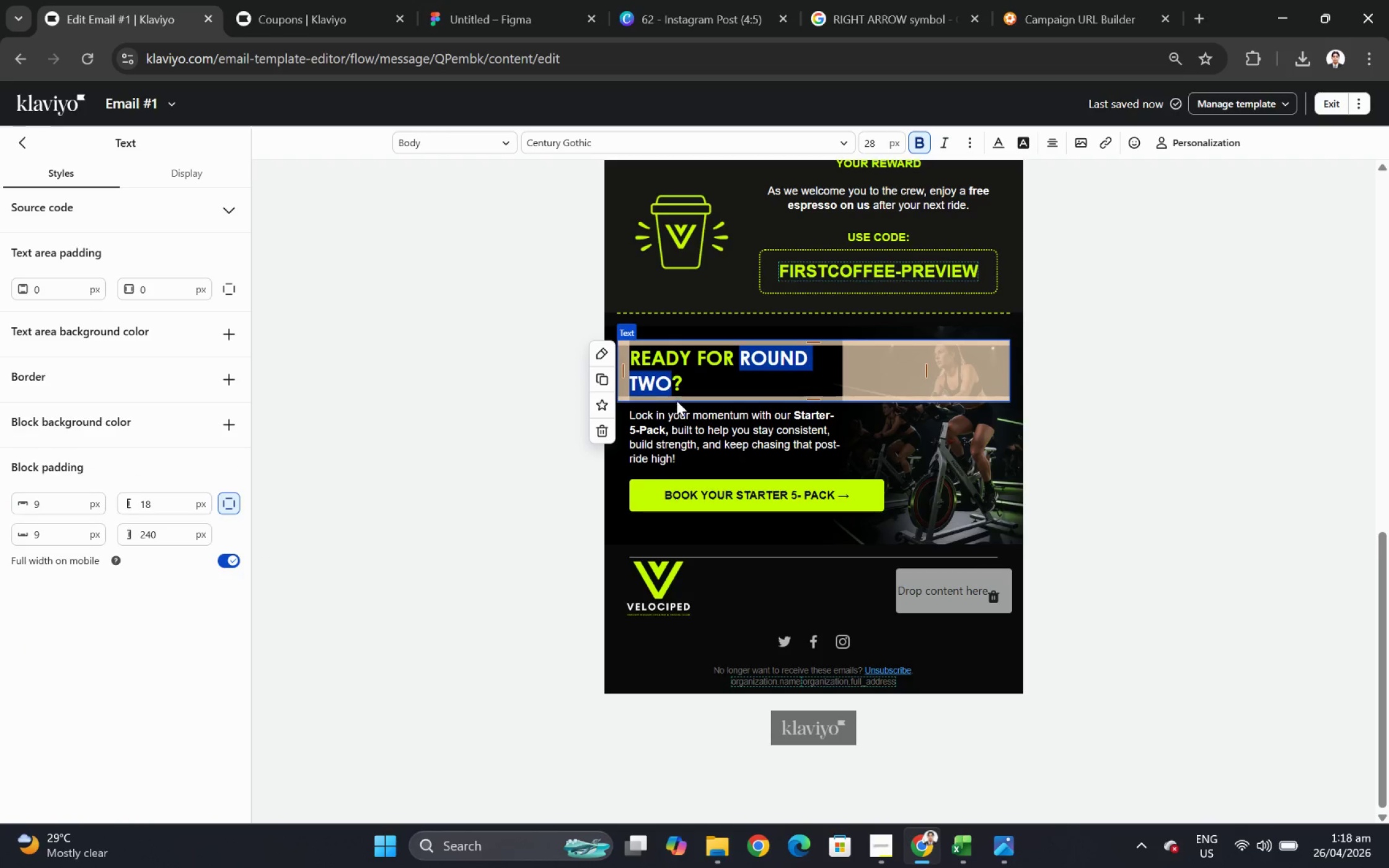 
double_click([697, 357])
 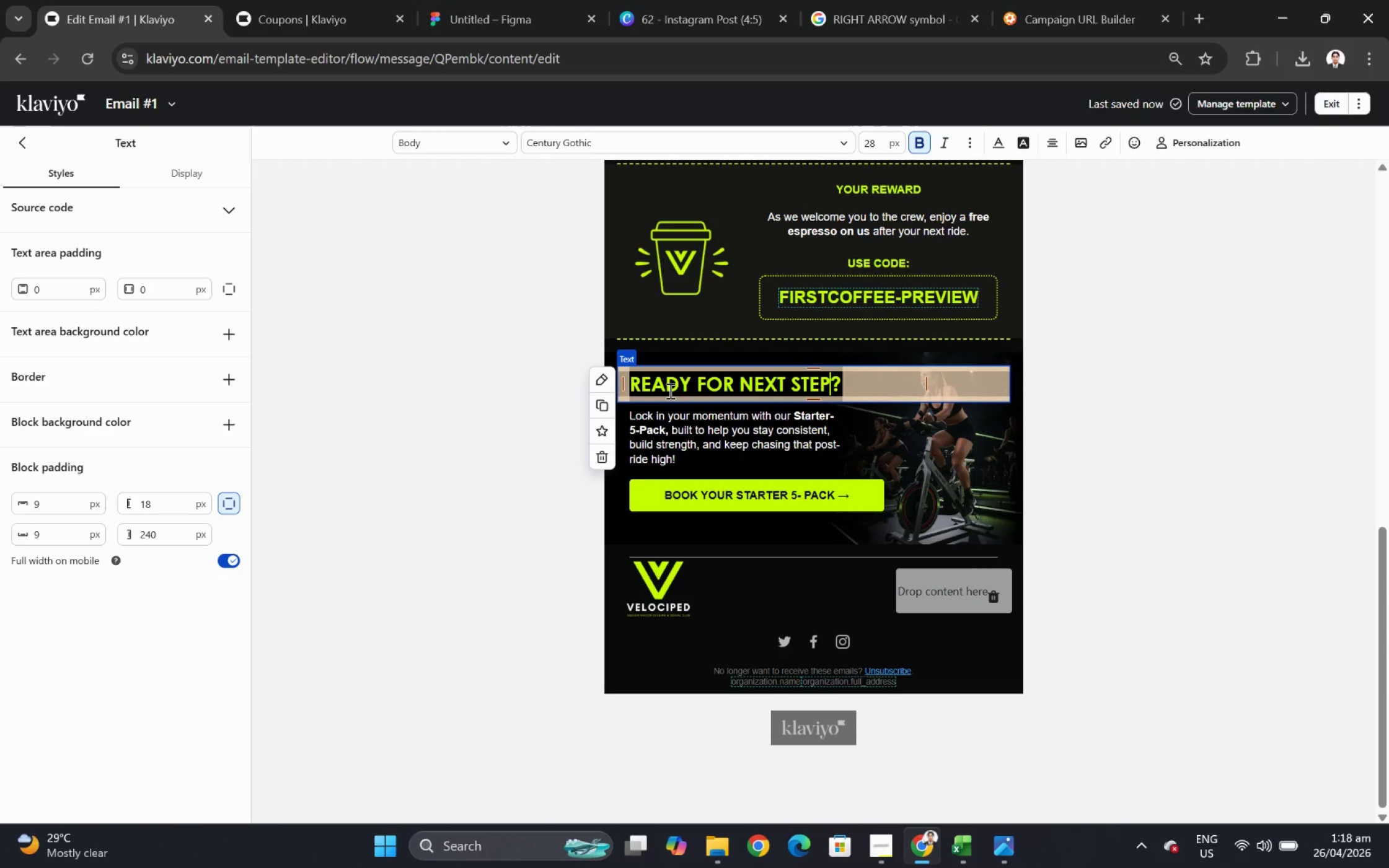 
left_click([752, 361])
 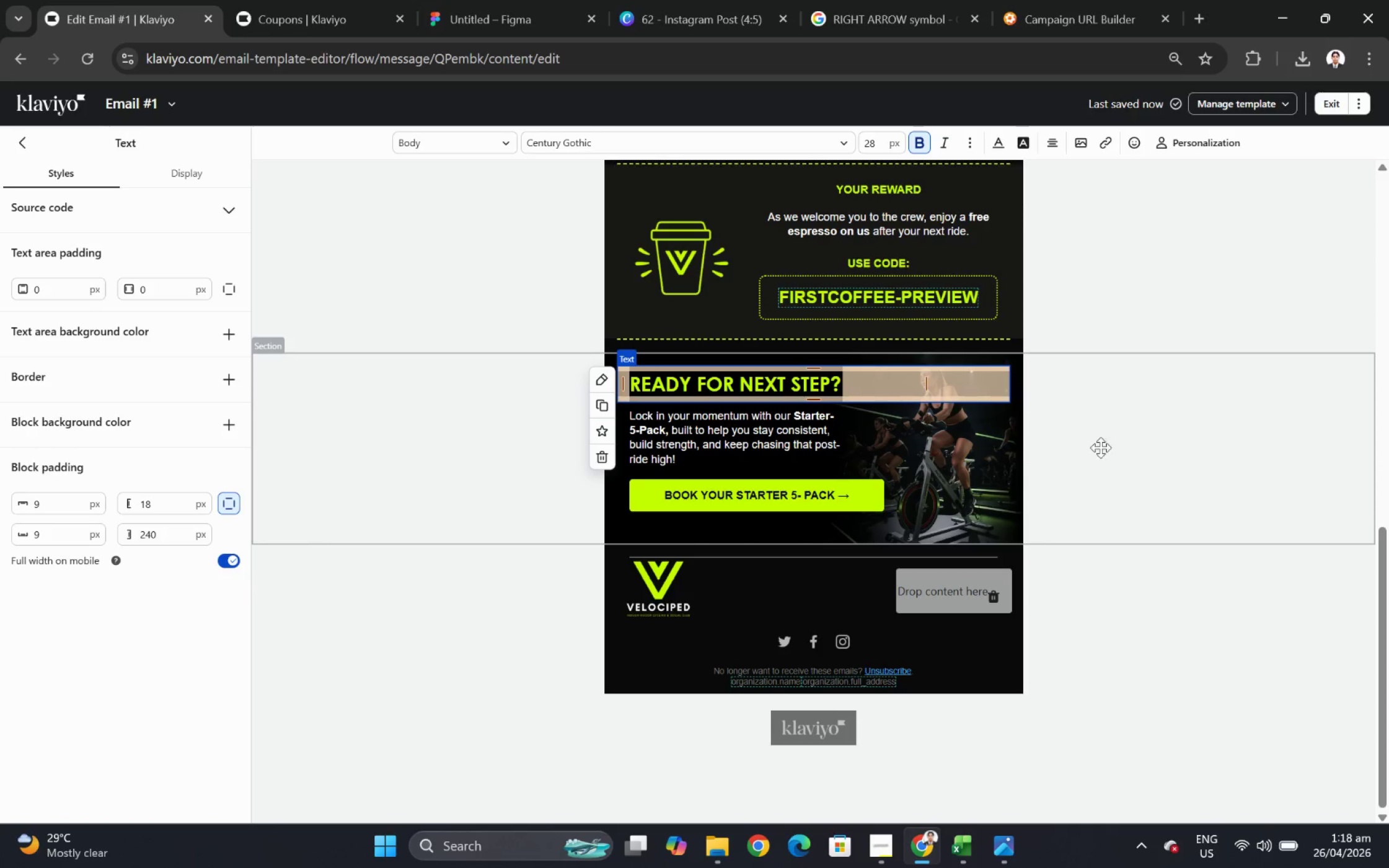 
left_click_drag(start_coordinate=[744, 356], to_coordinate=[669, 390])
 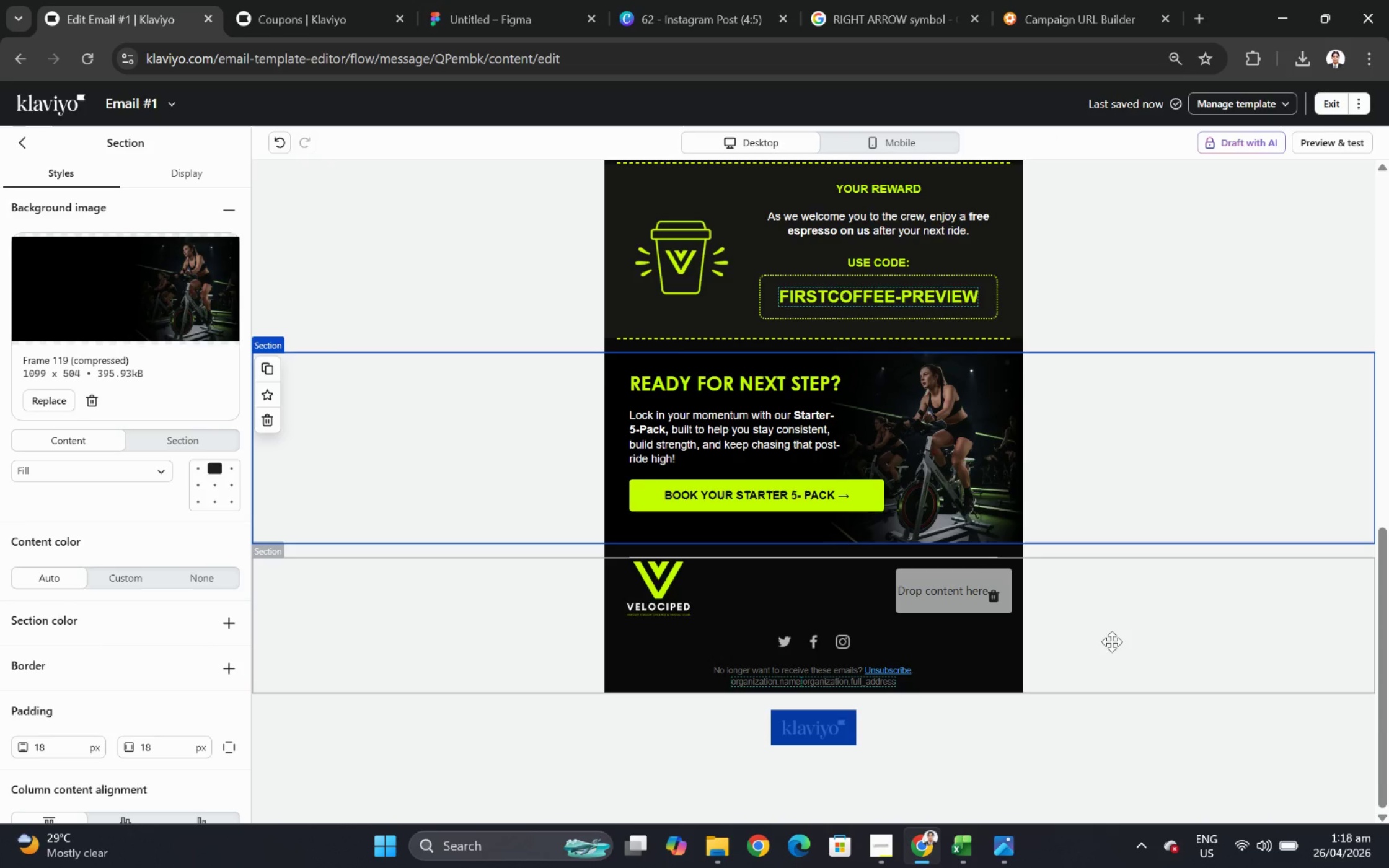 
type(NEXT STEP)
 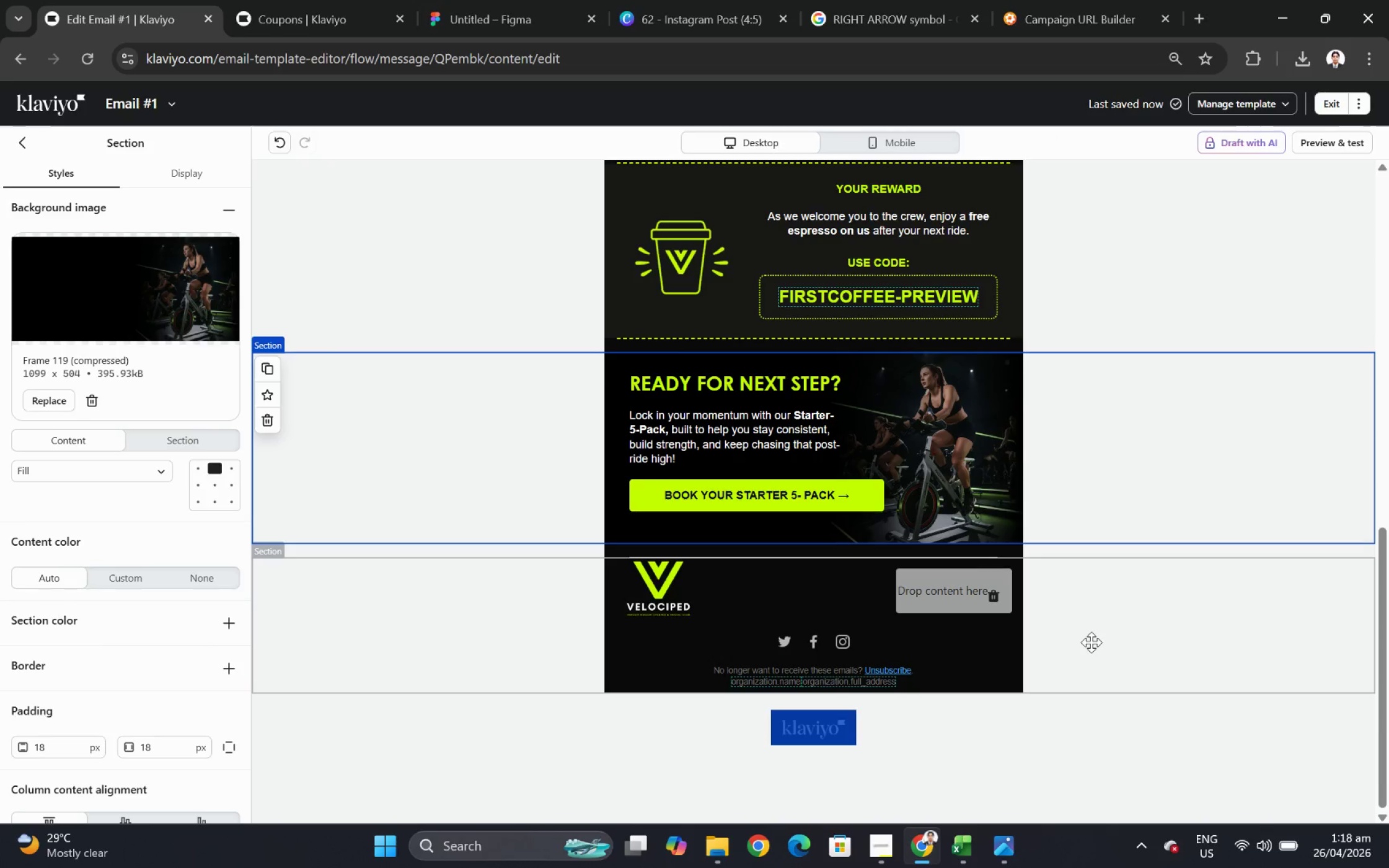 
left_click([1118, 453])
 